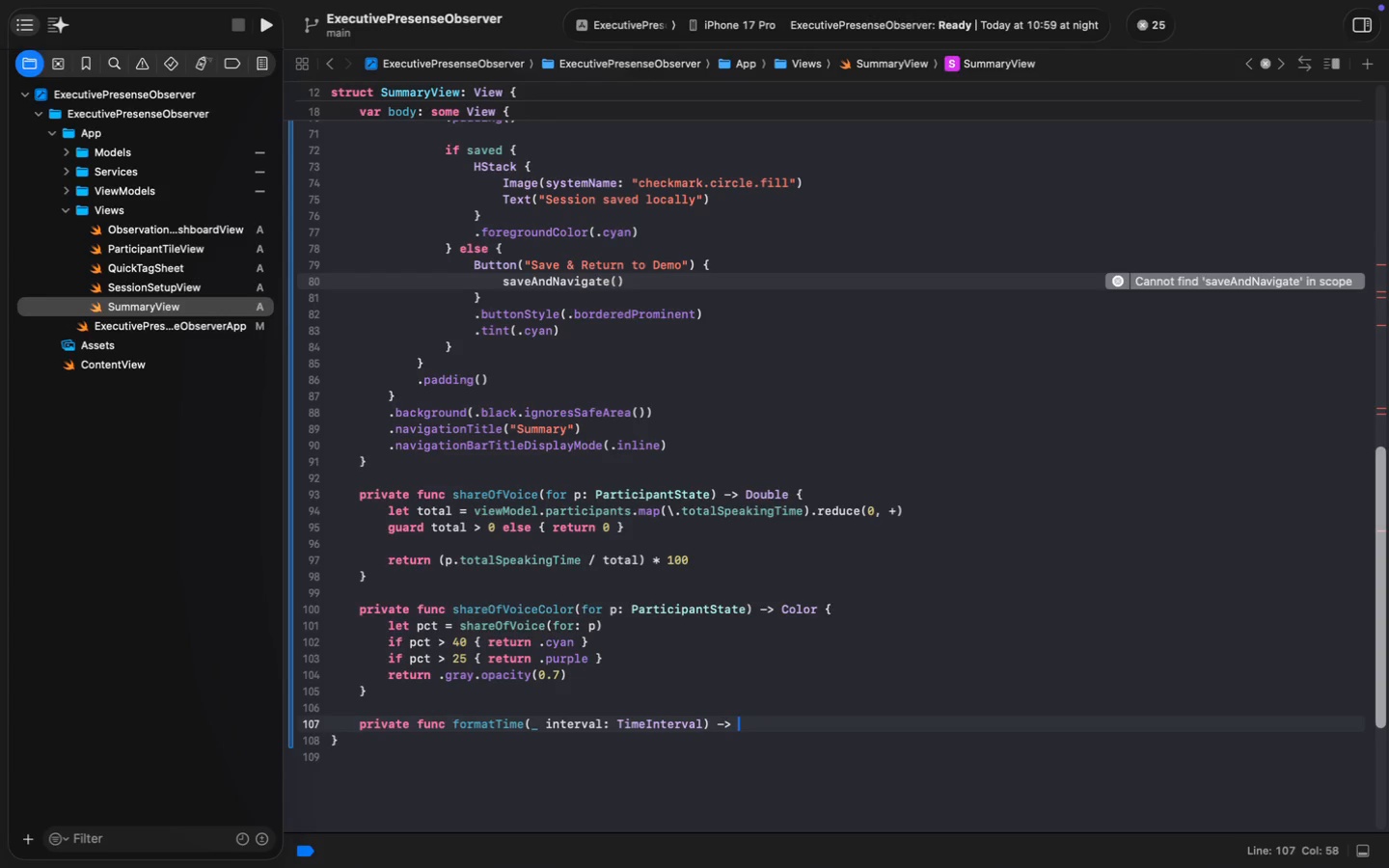 
key(ArrowRight)
 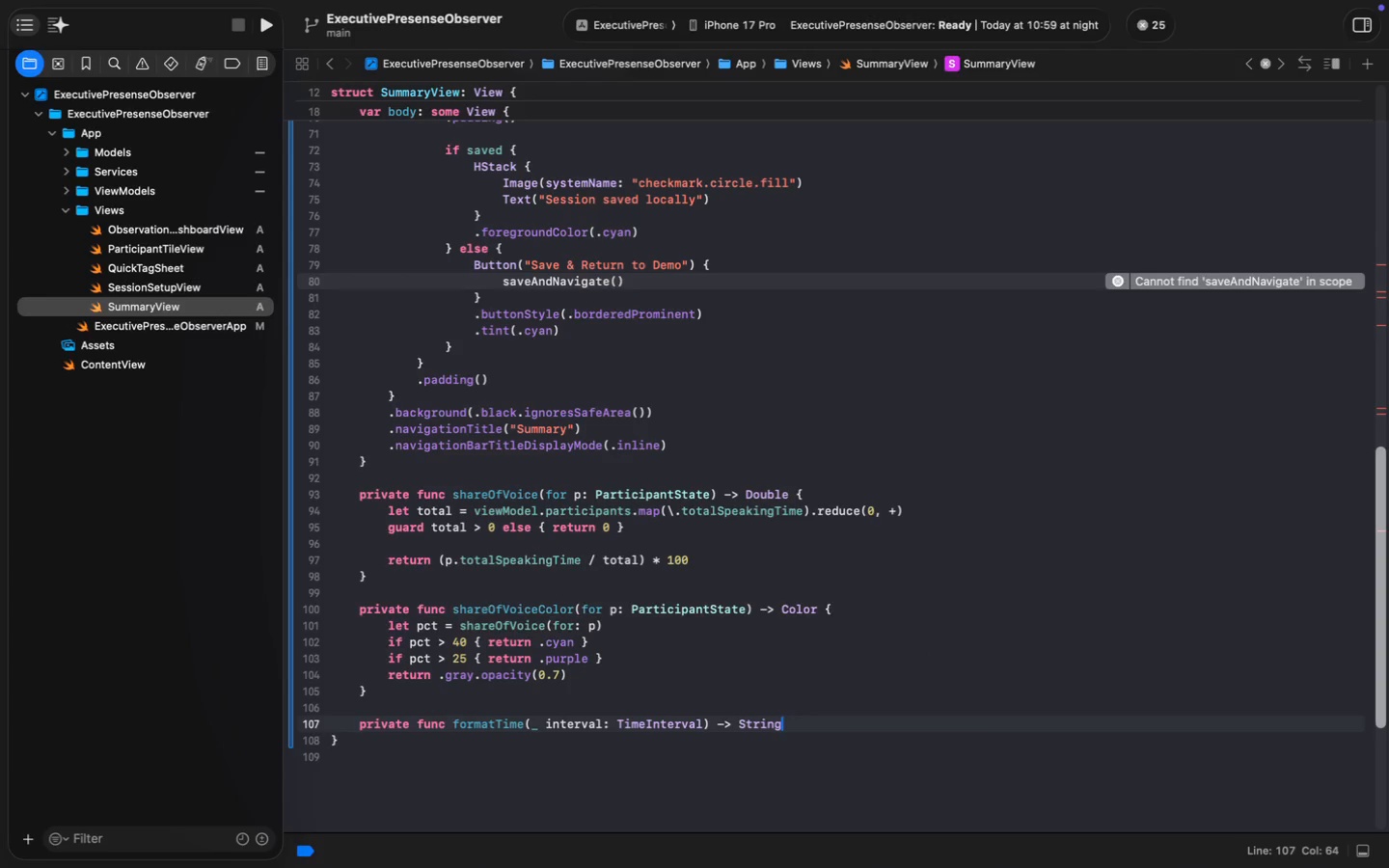 
key(ArrowLeft)
 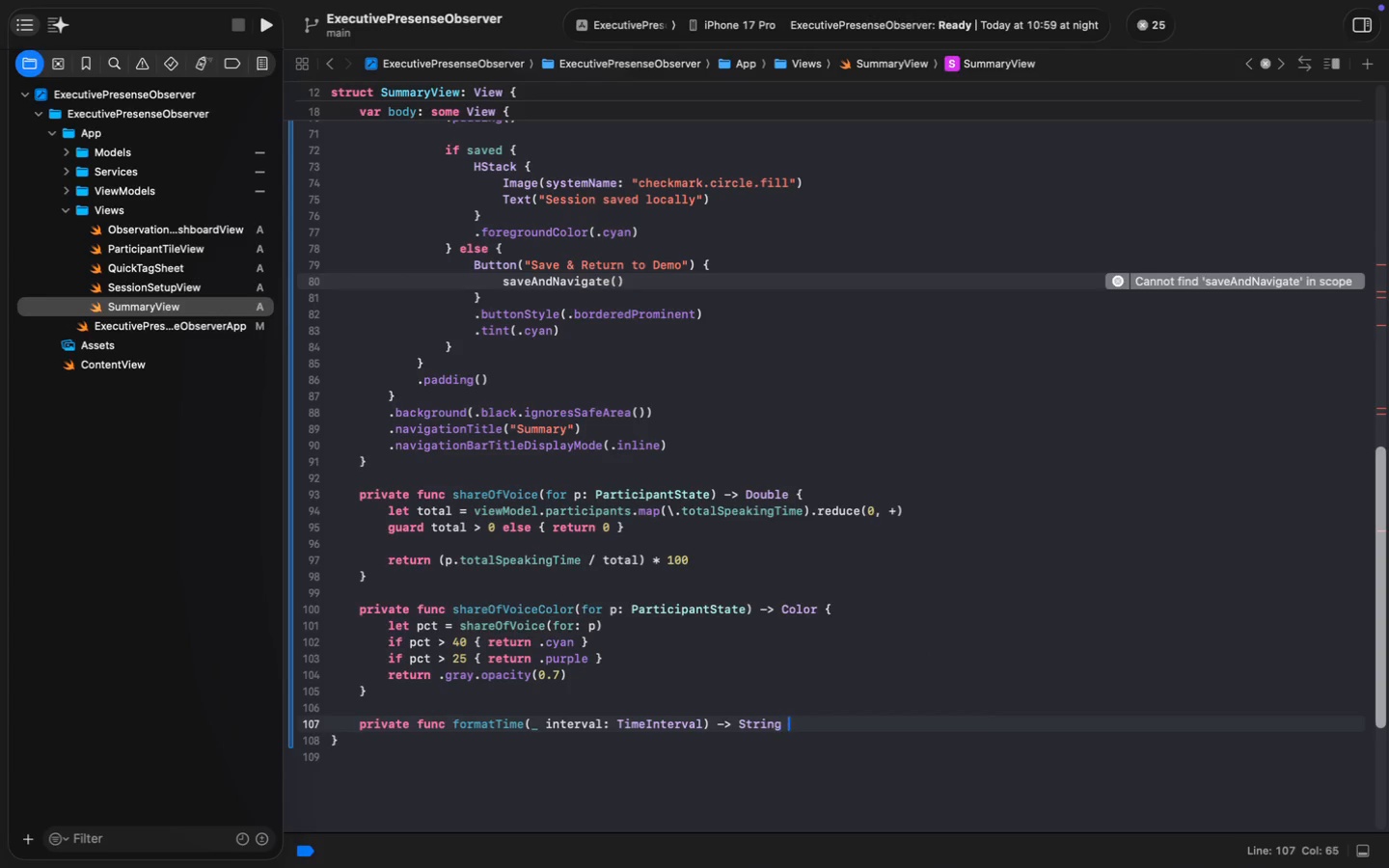 
key(Space)
 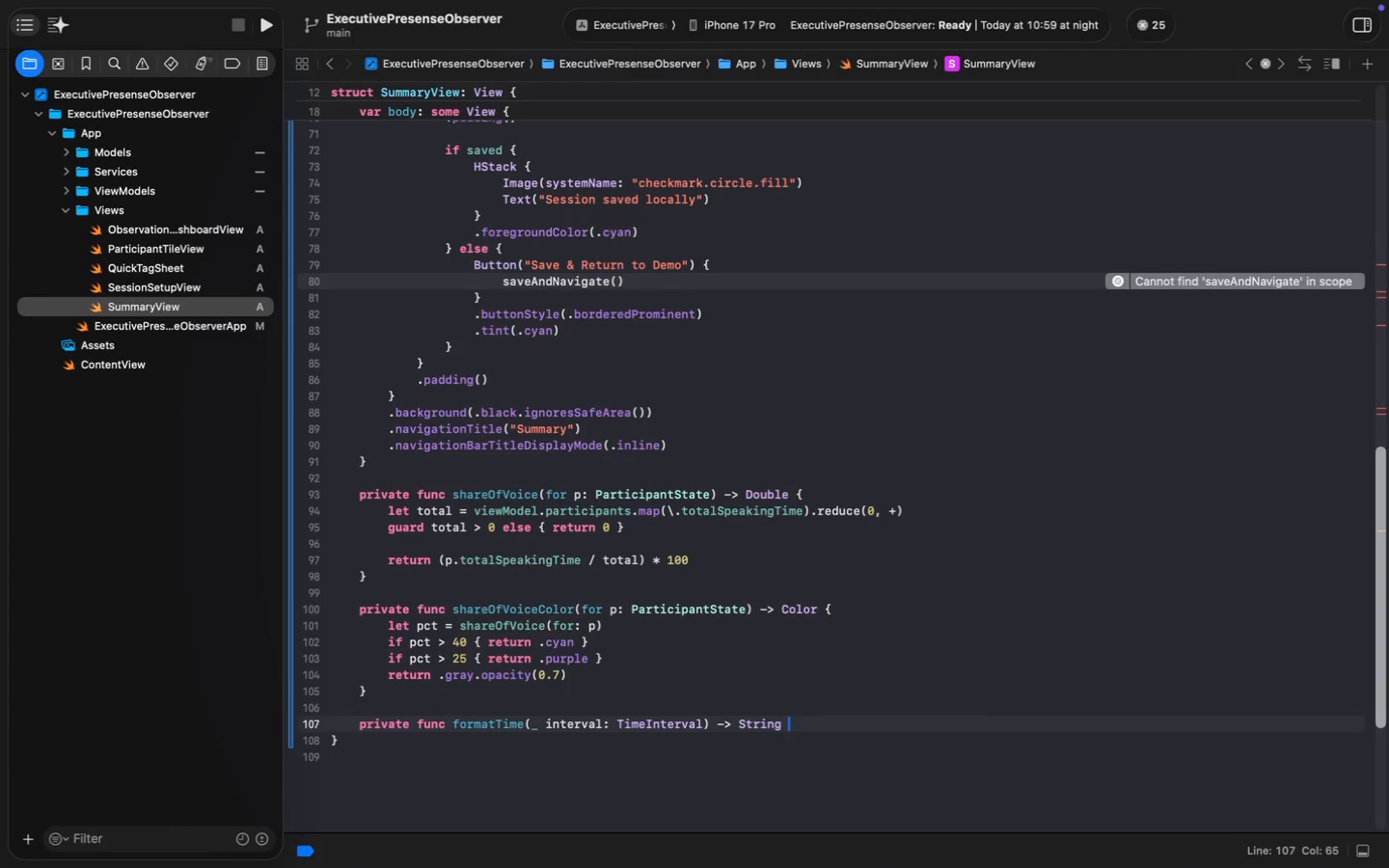 
key(Shift+ShiftLeft)
 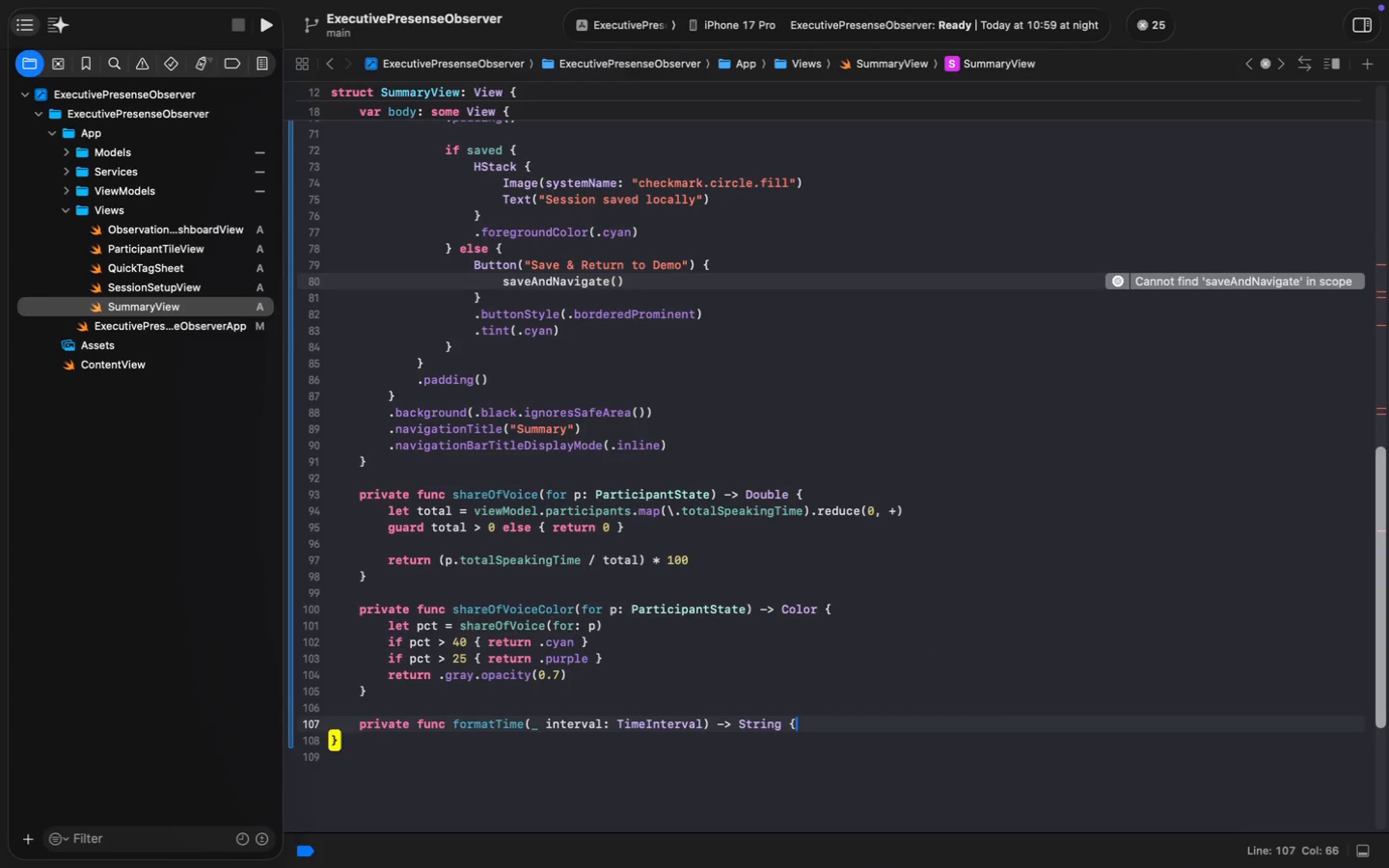 
key(Shift+BracketLeft)
 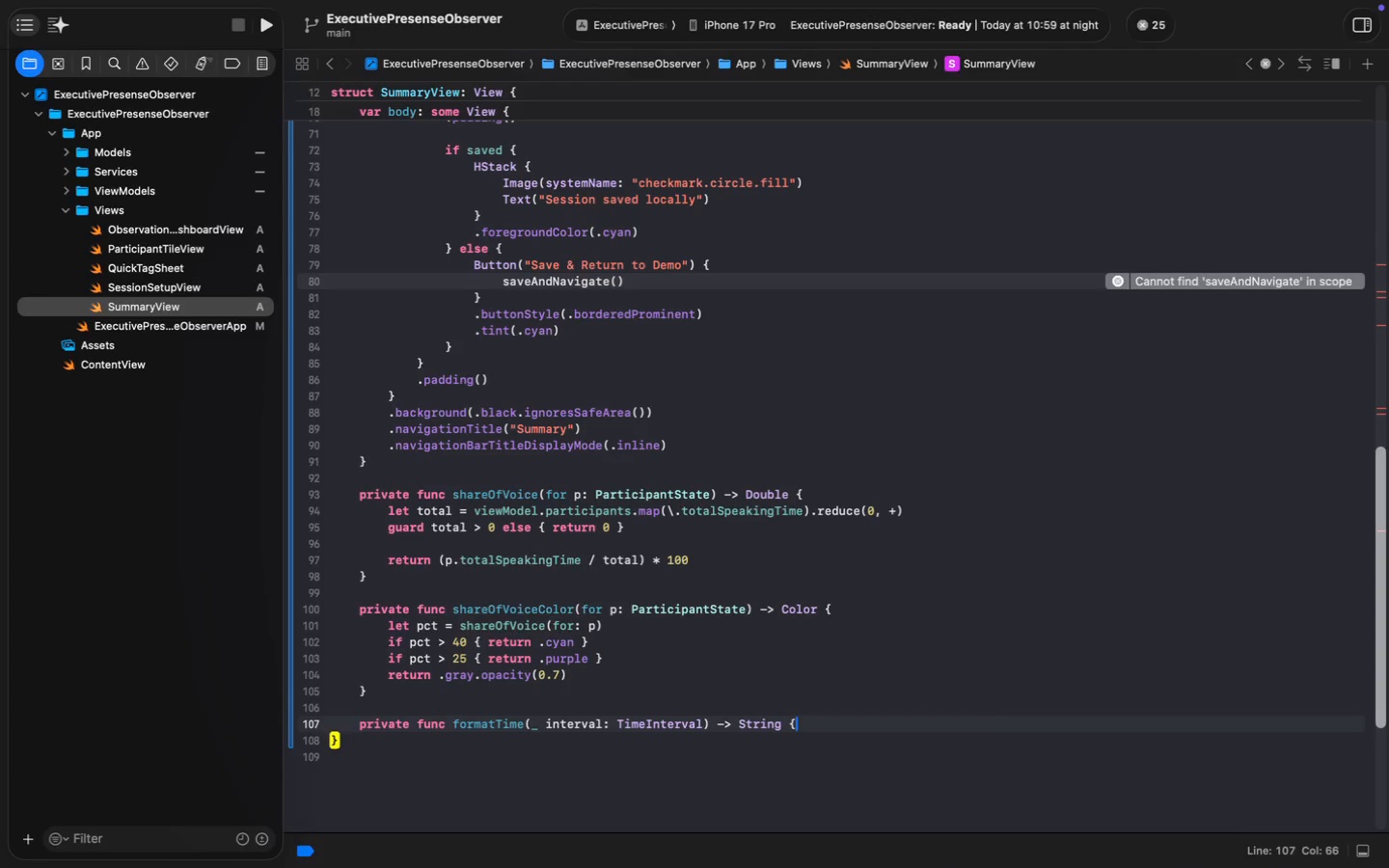 
key(Enter)
 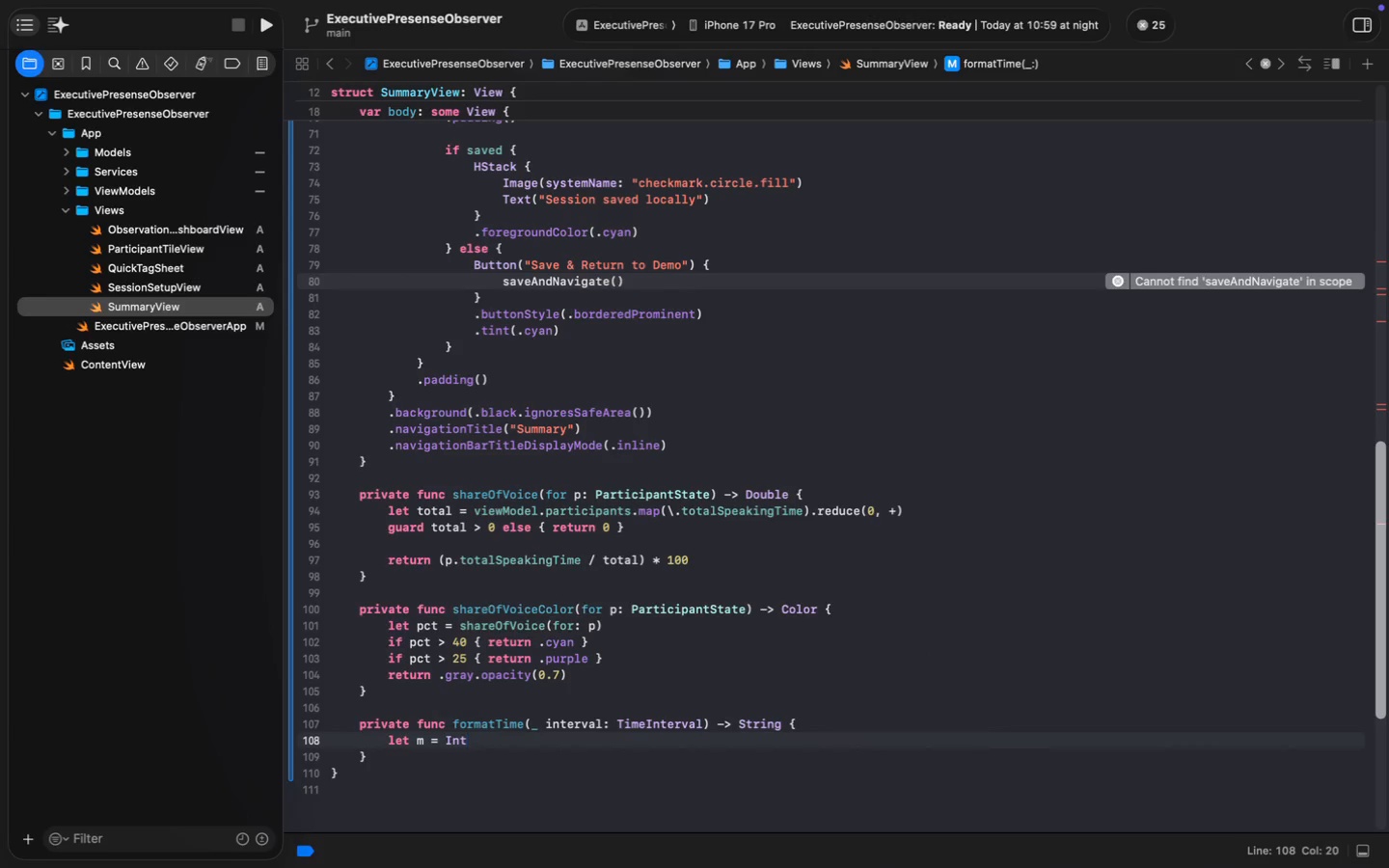 
type(;e)
key(Backspace)
key(Backspace)
type(let m = Int()
 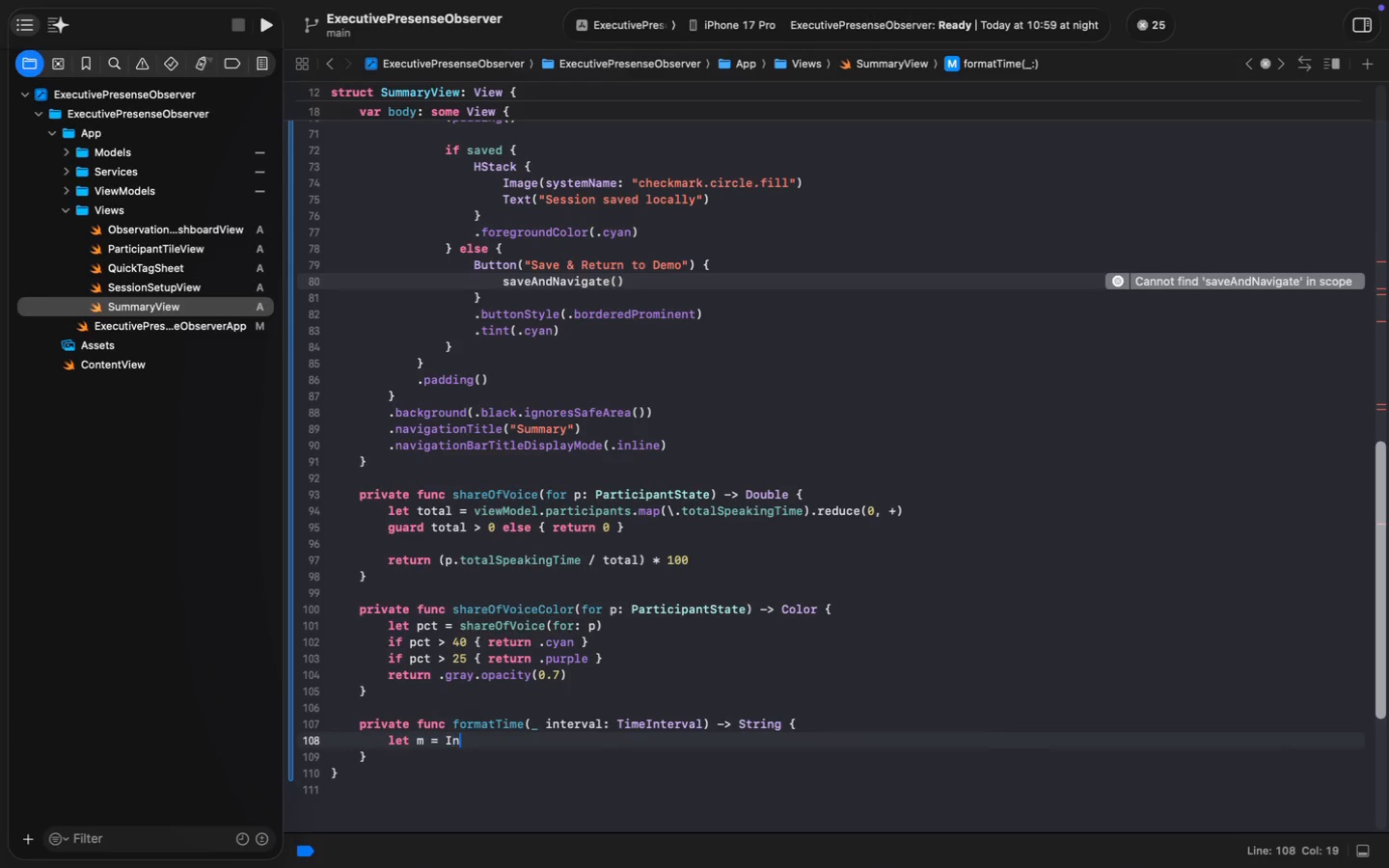 
type(int)
 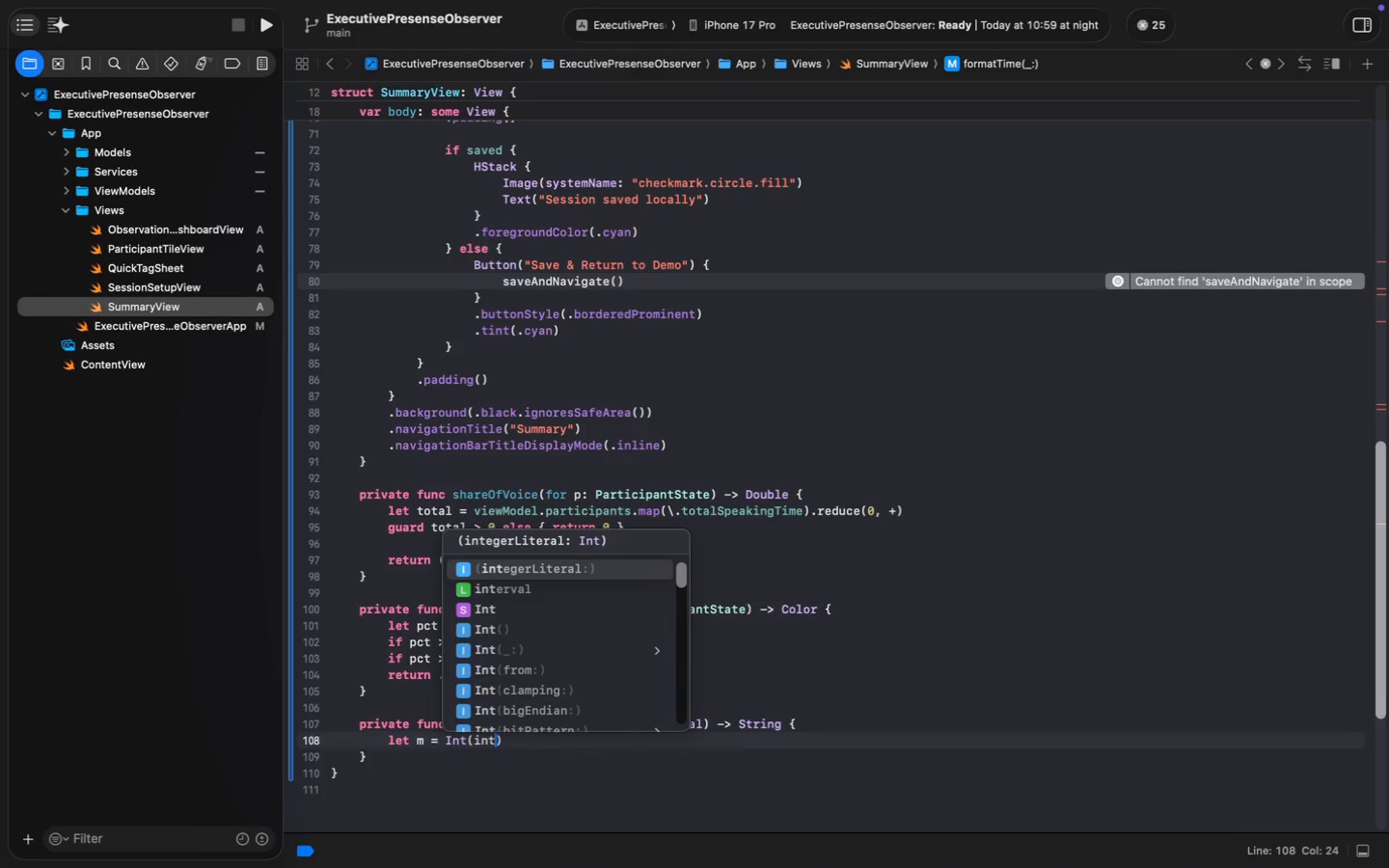 
key(ArrowDown)
 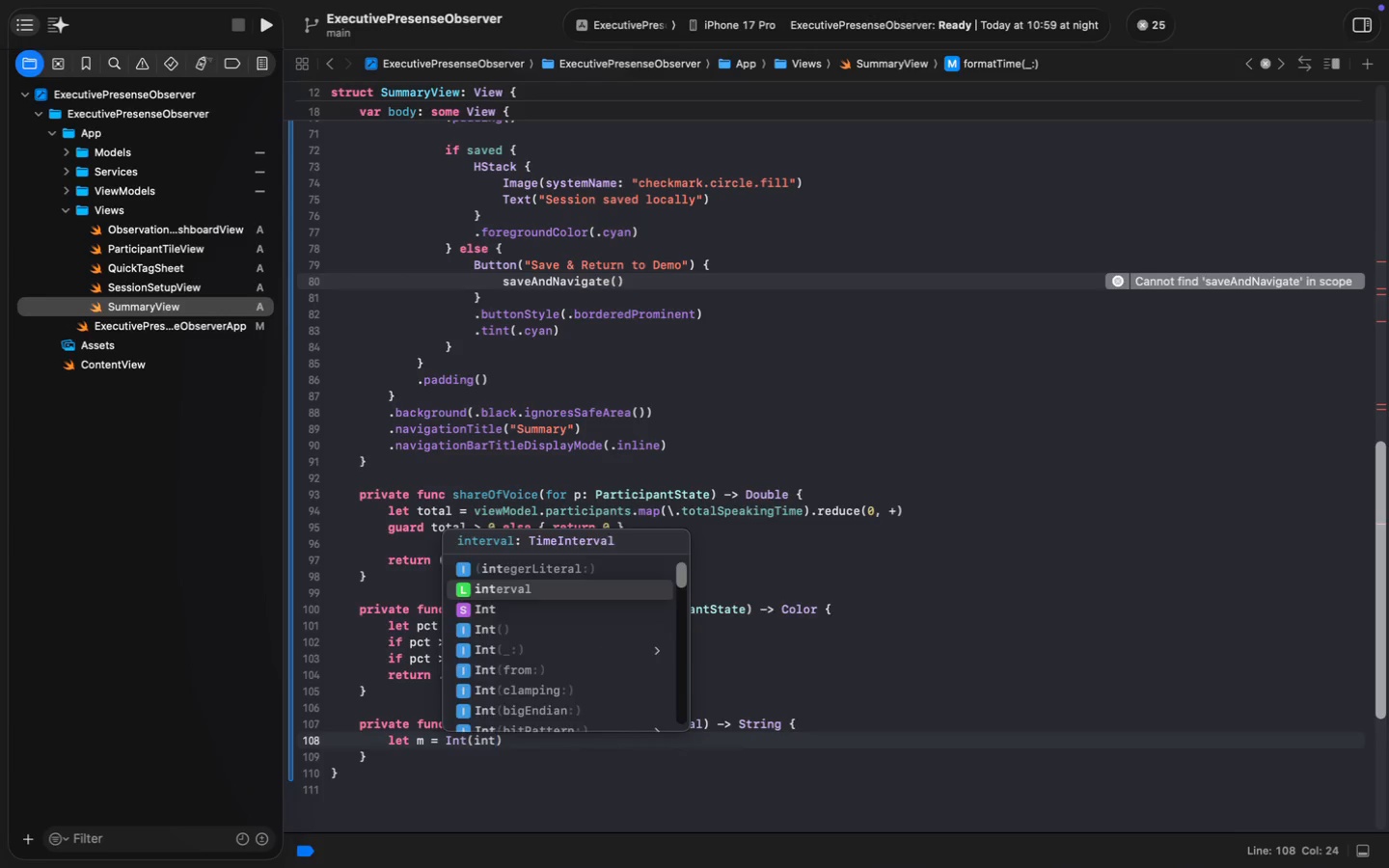 
key(Enter)
 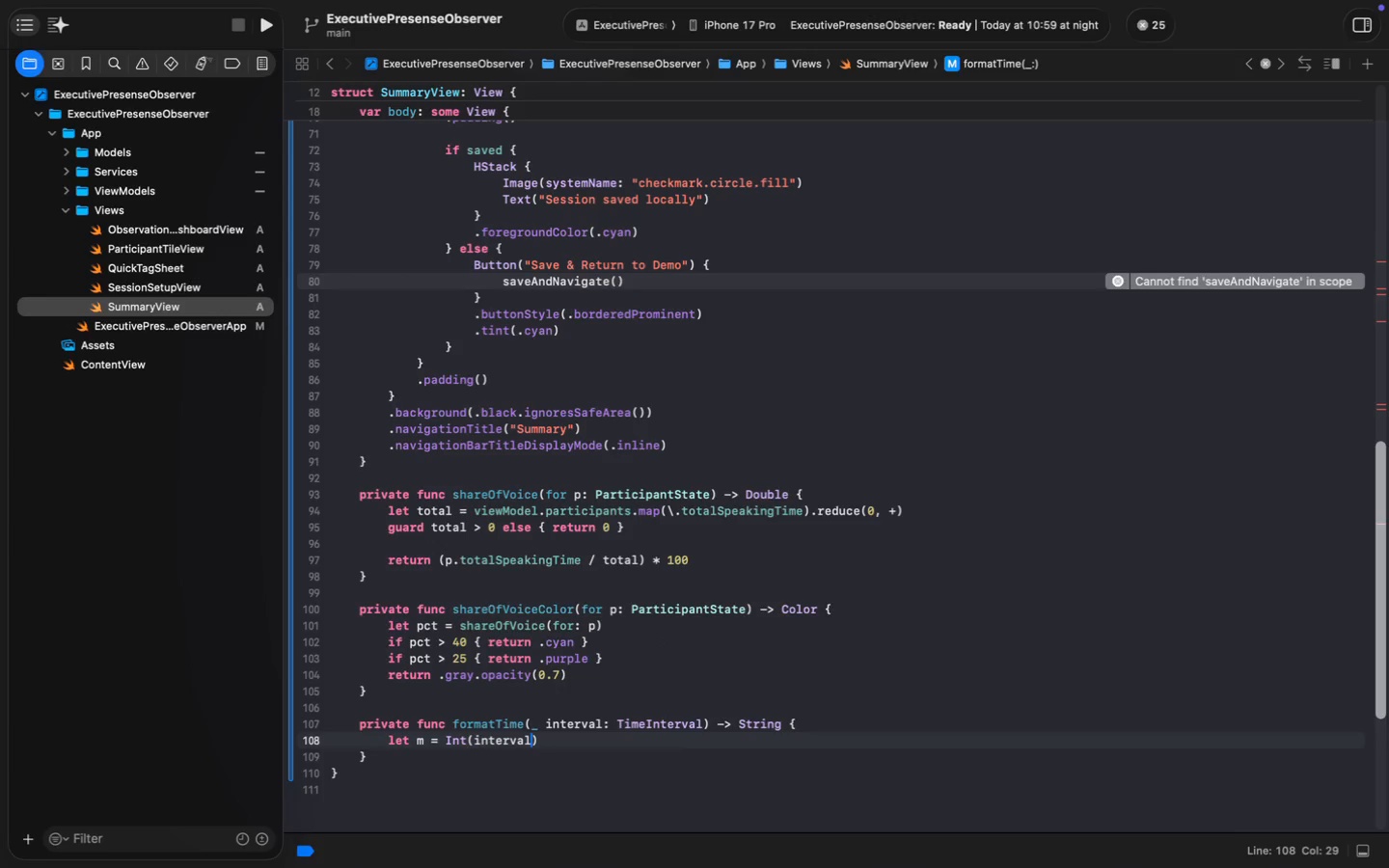 
key(ArrowRight)
 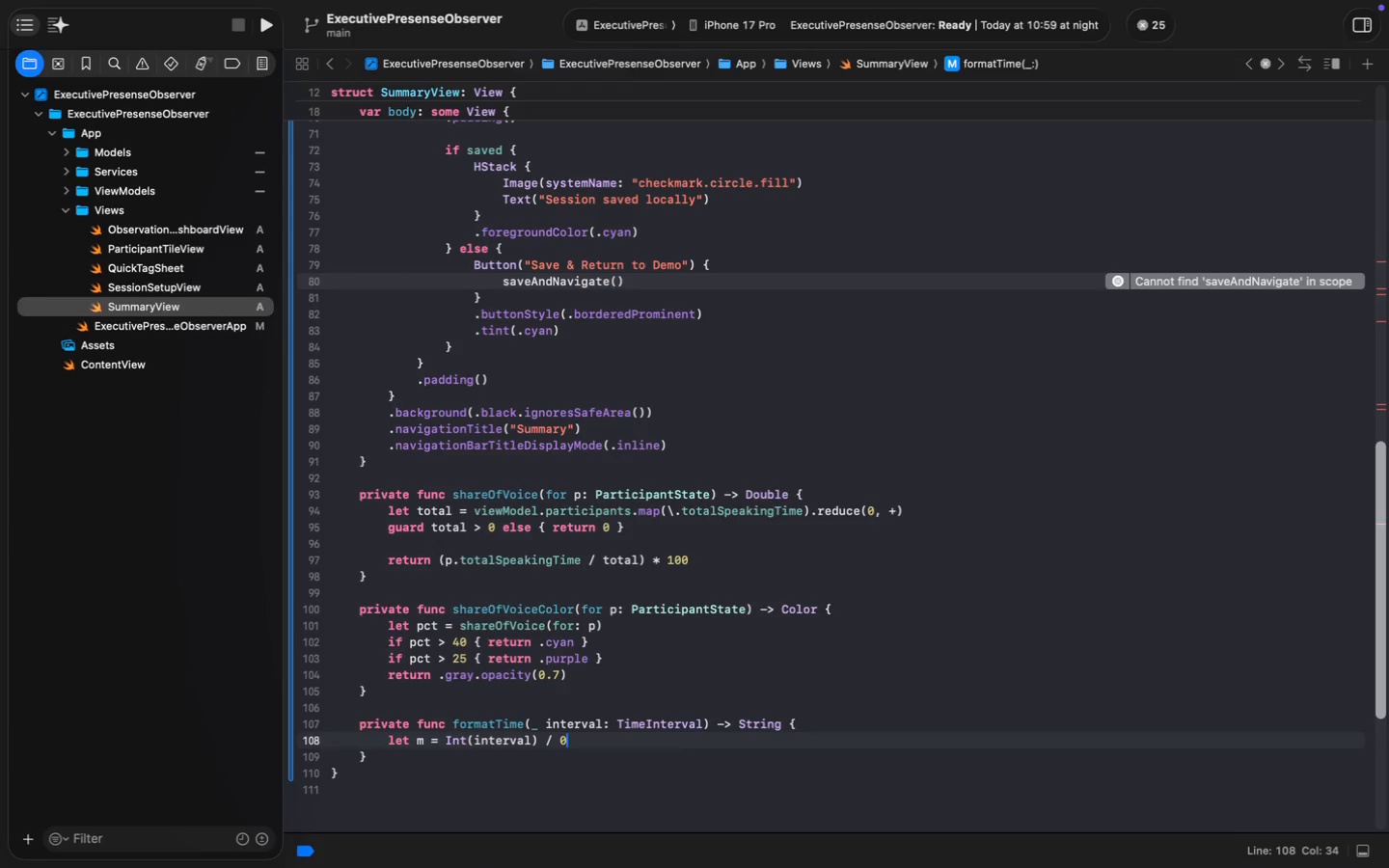 
type( / 06)
key(Backspace)
key(Backspace)
 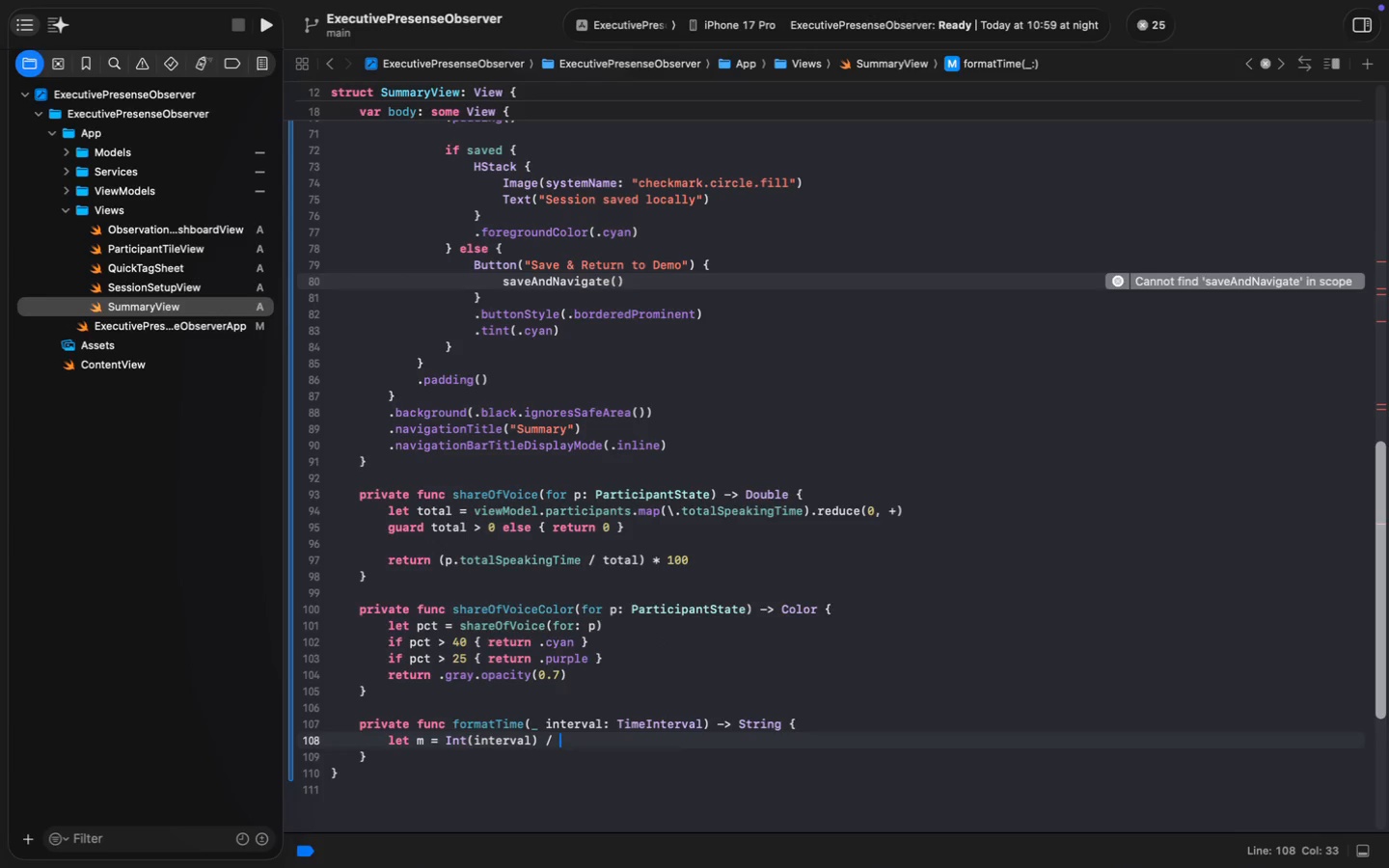 
key(Control+ControlLeft)
 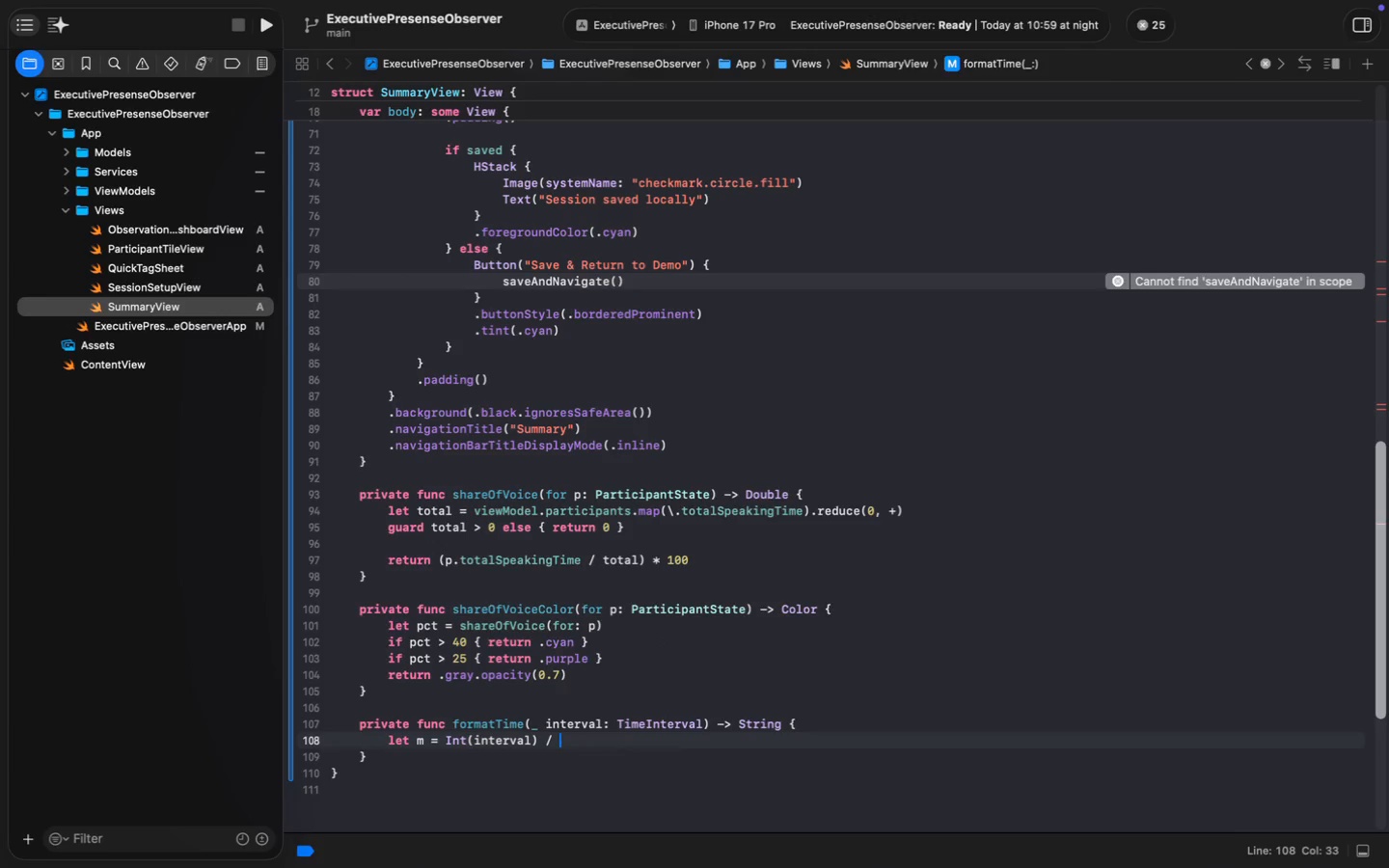 
key(Control+6)
 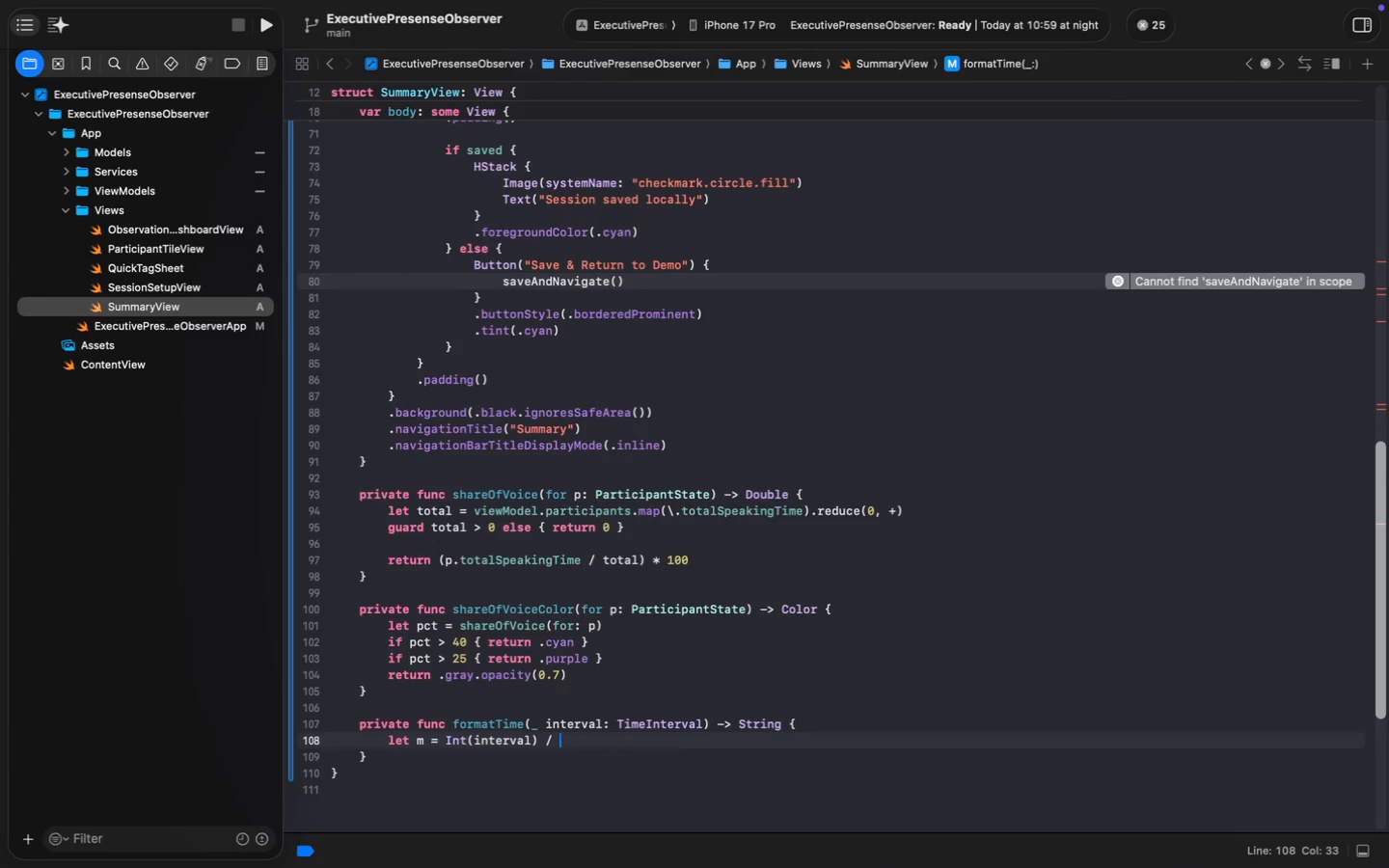 
key(0)
 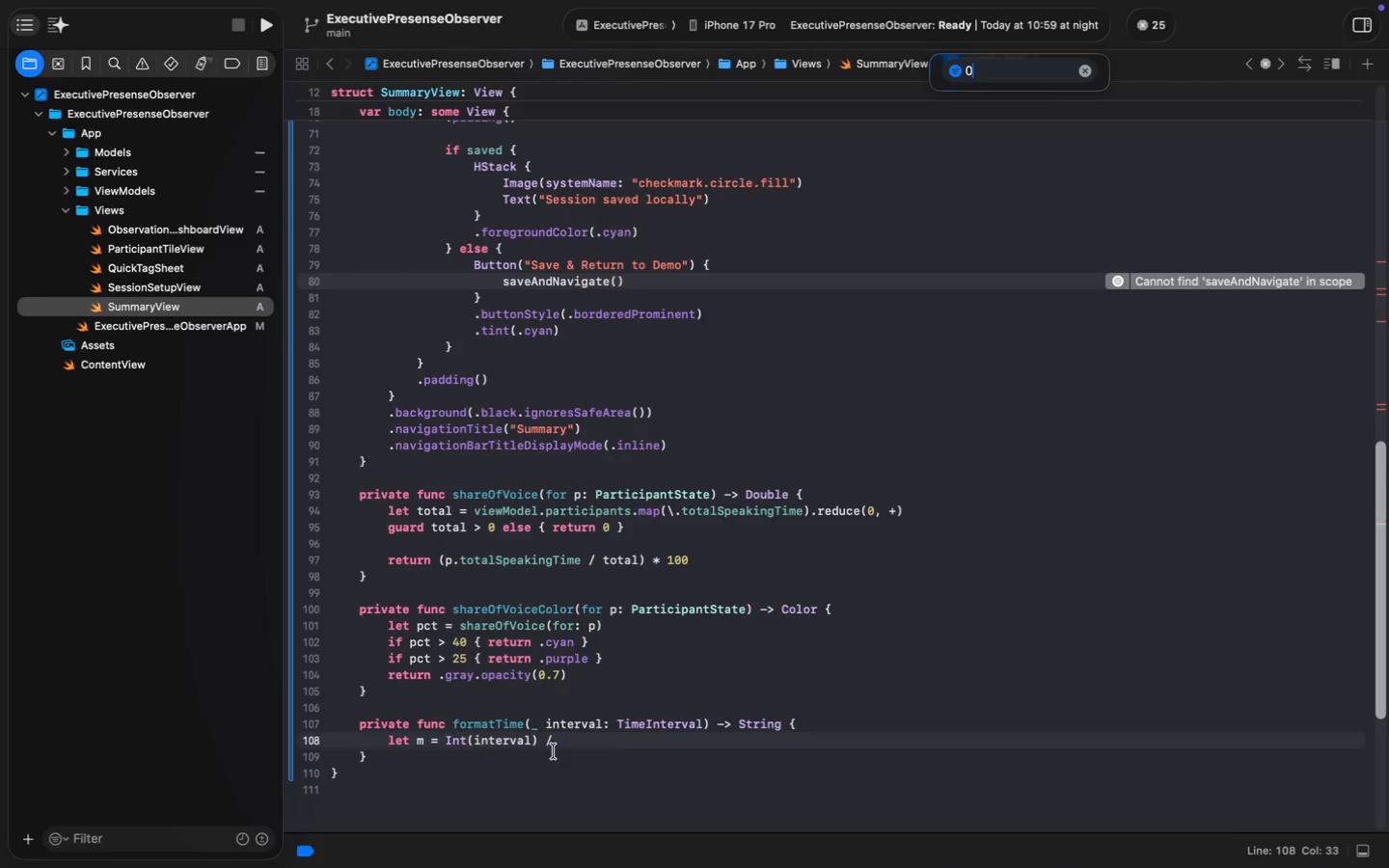 
key(Escape)
 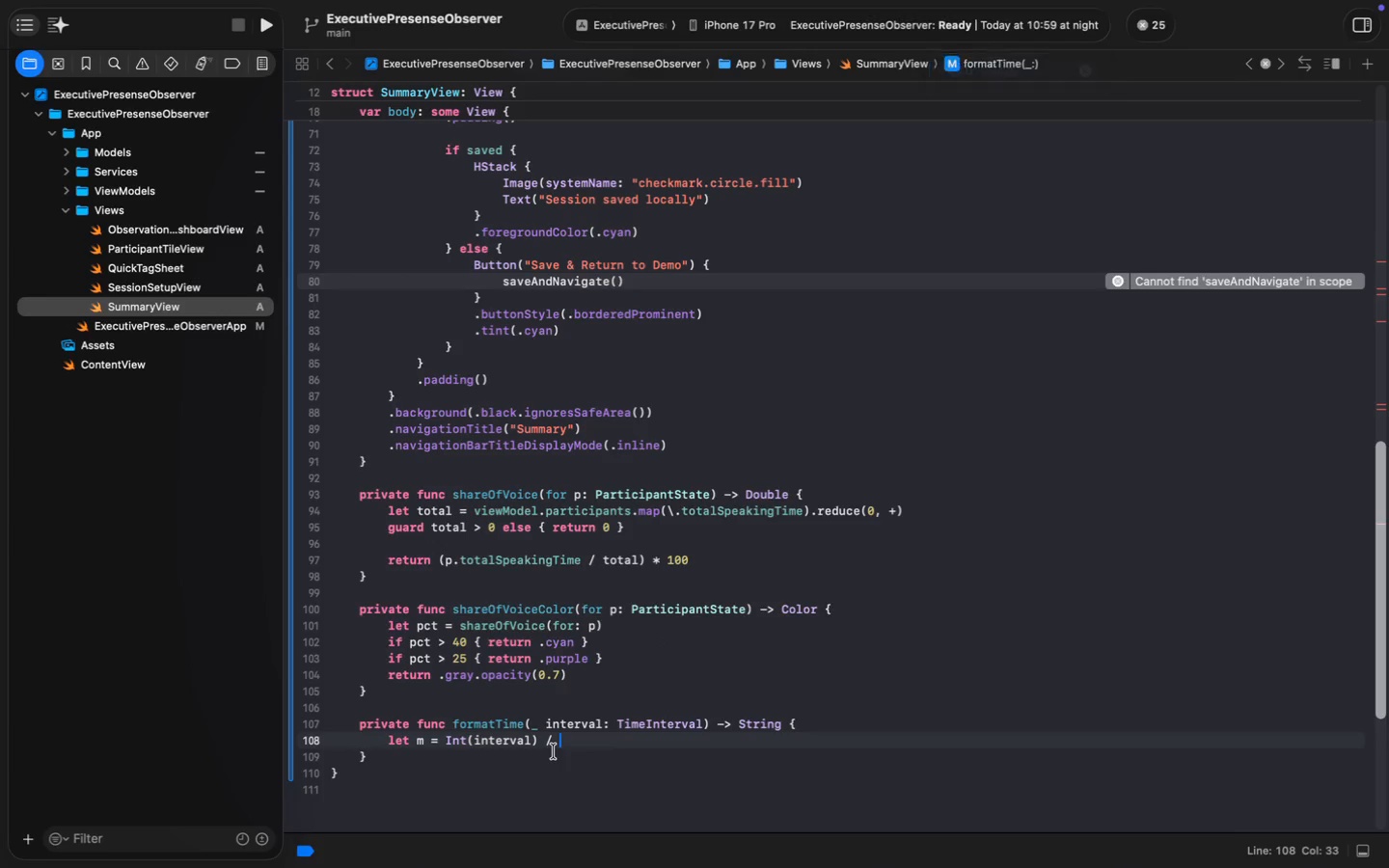 
type(60)
 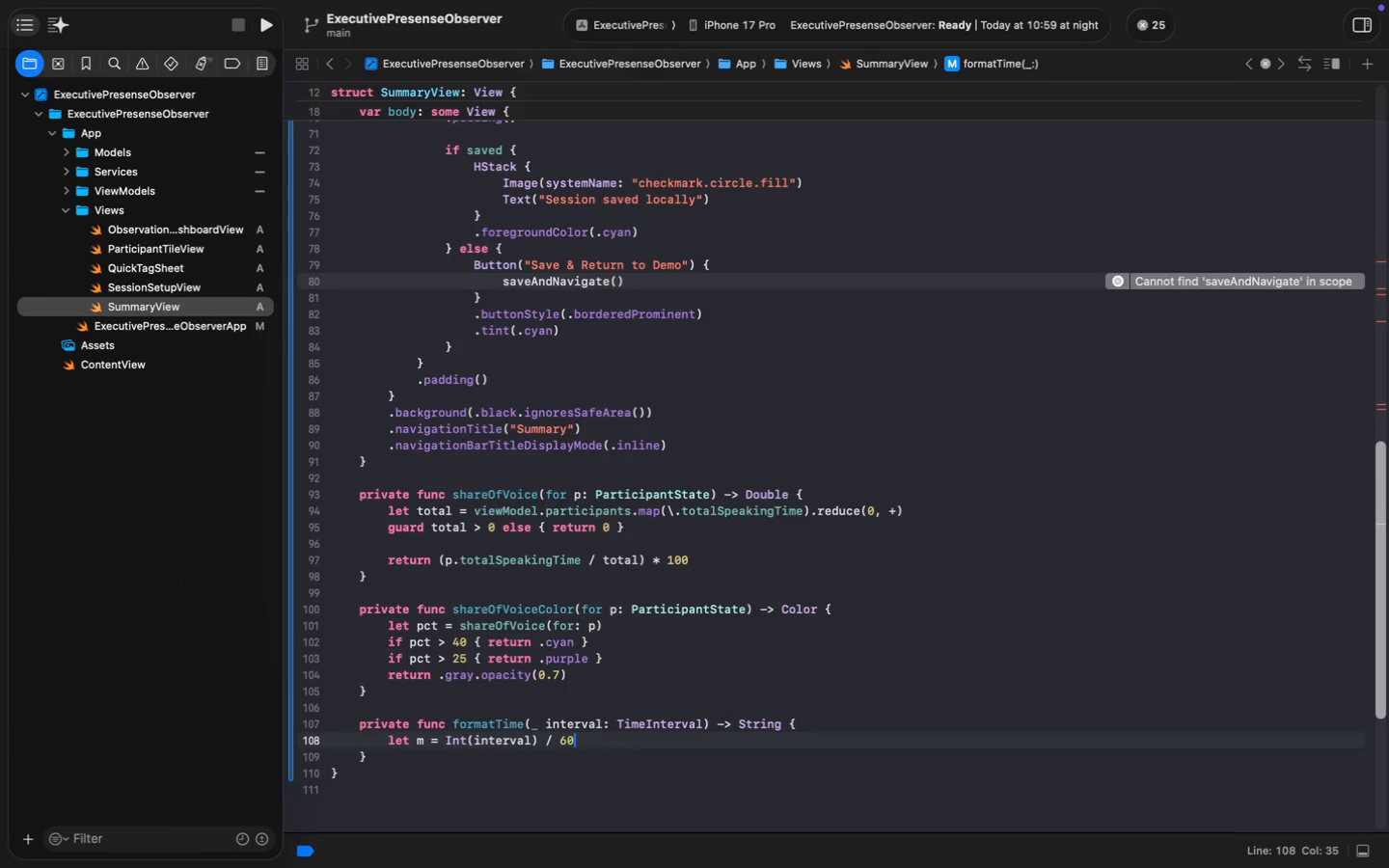 
key(Enter)
 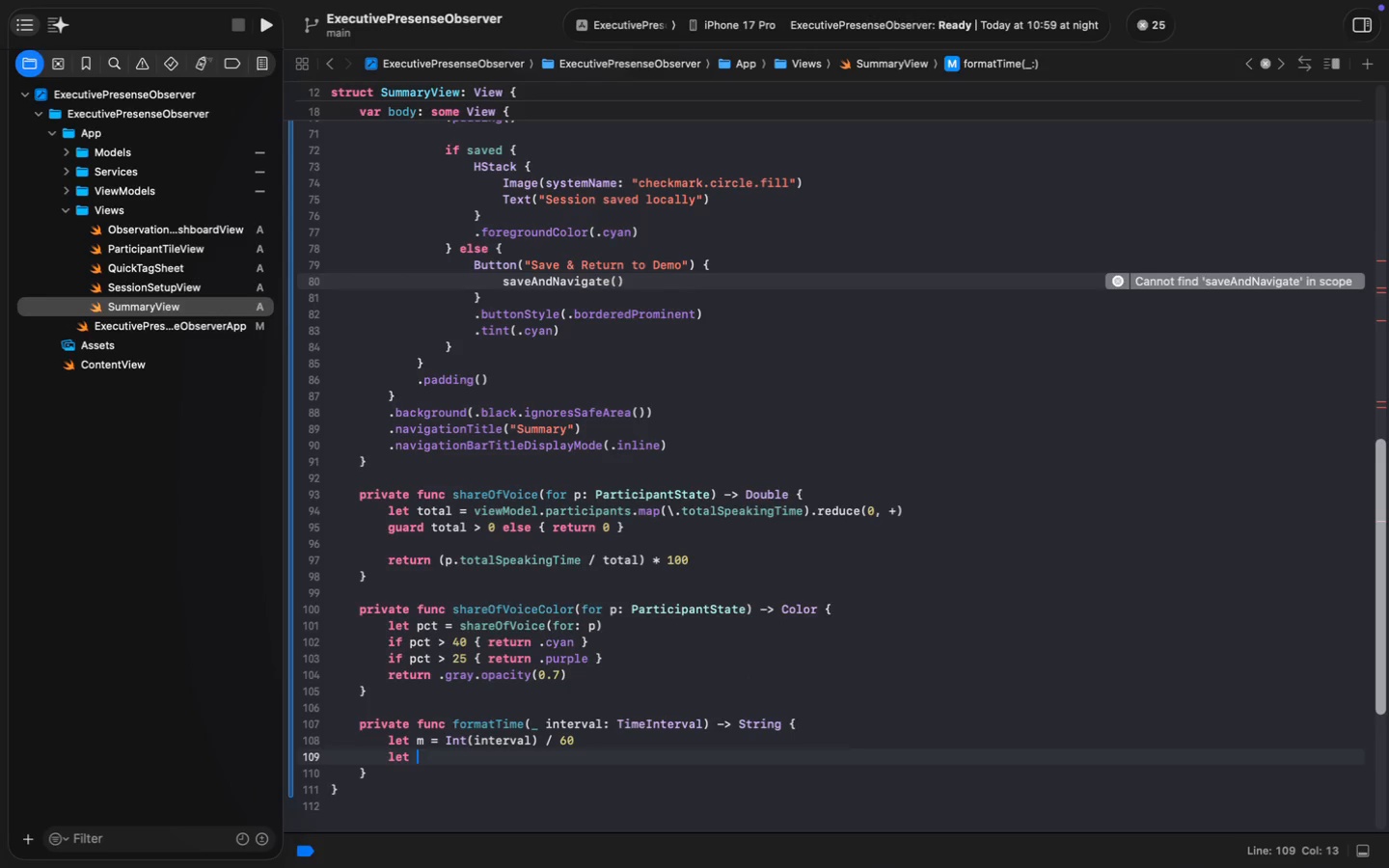 
type(ke)
key(Backspace)
key(Backspace)
type(let s = Int(int)
 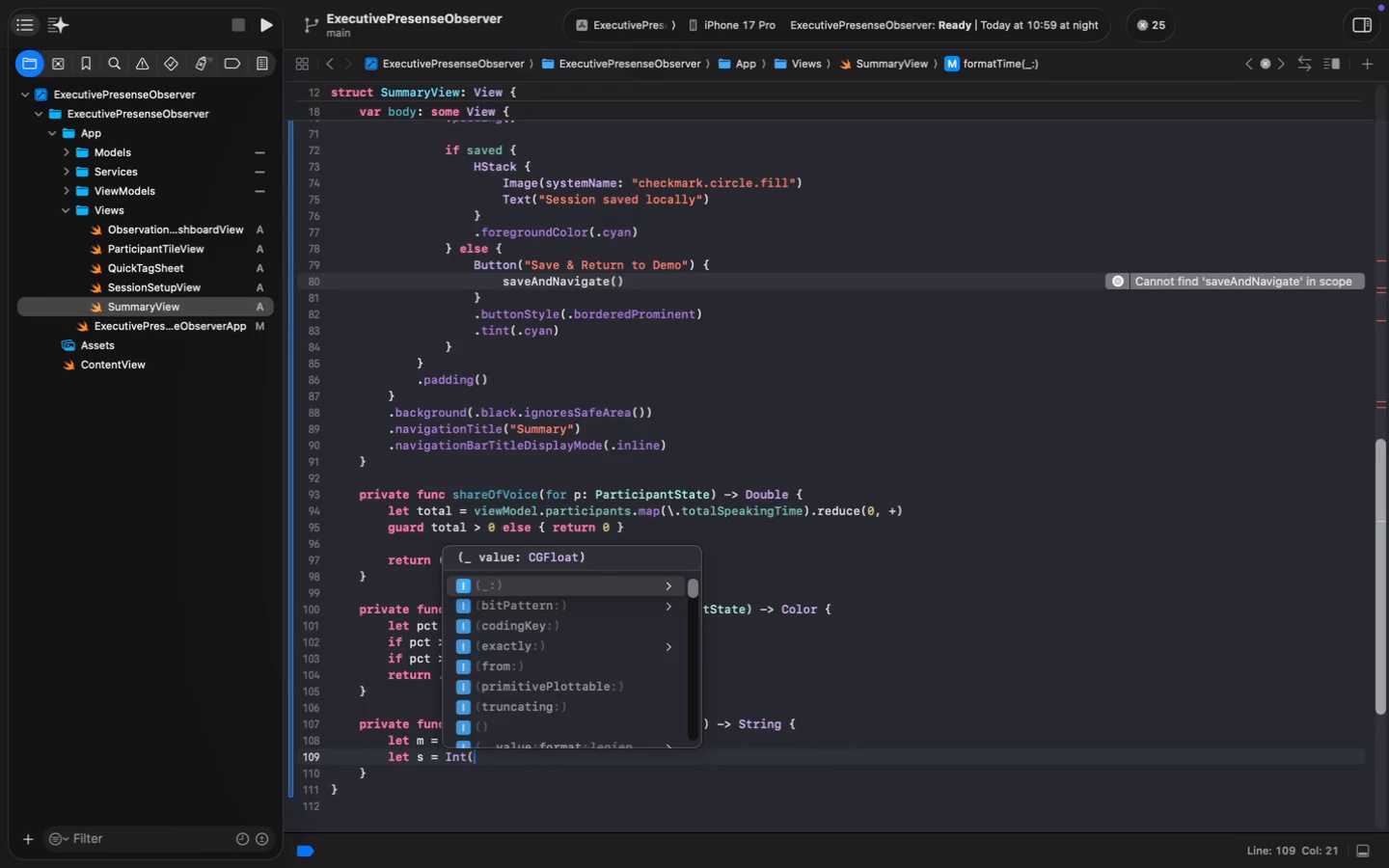 
key(ArrowDown)
 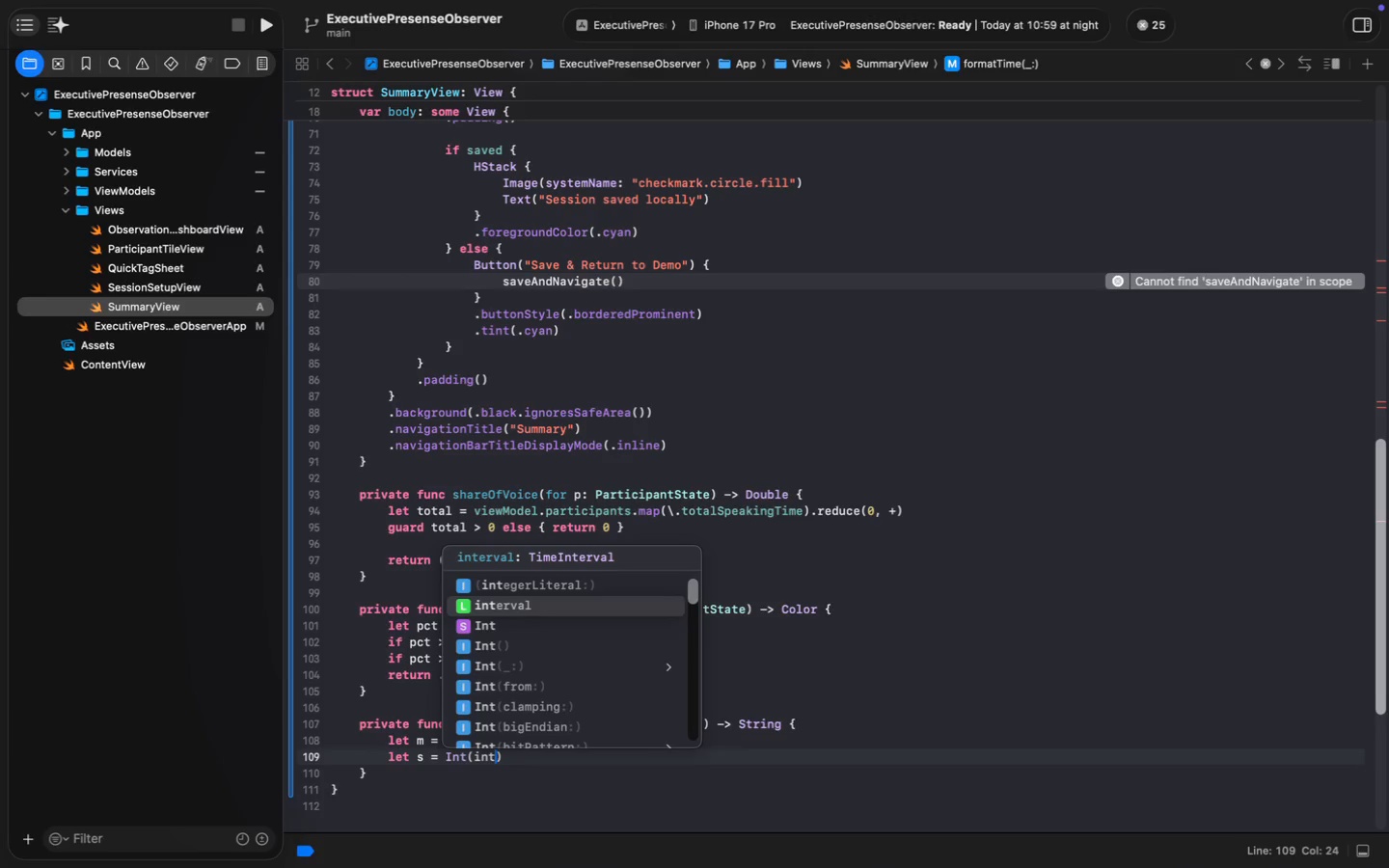 
key(Enter)
 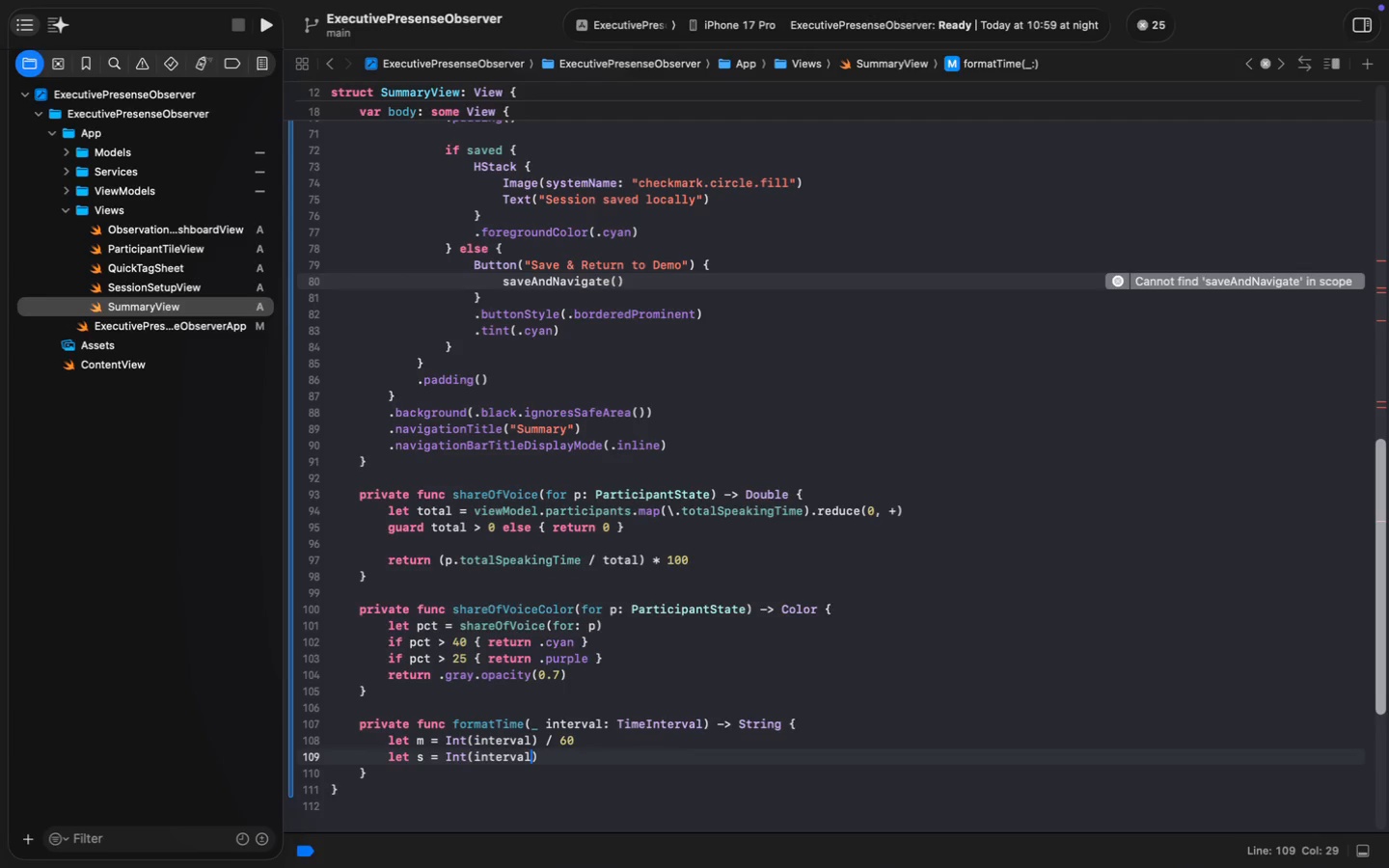 
key(ArrowRight)
 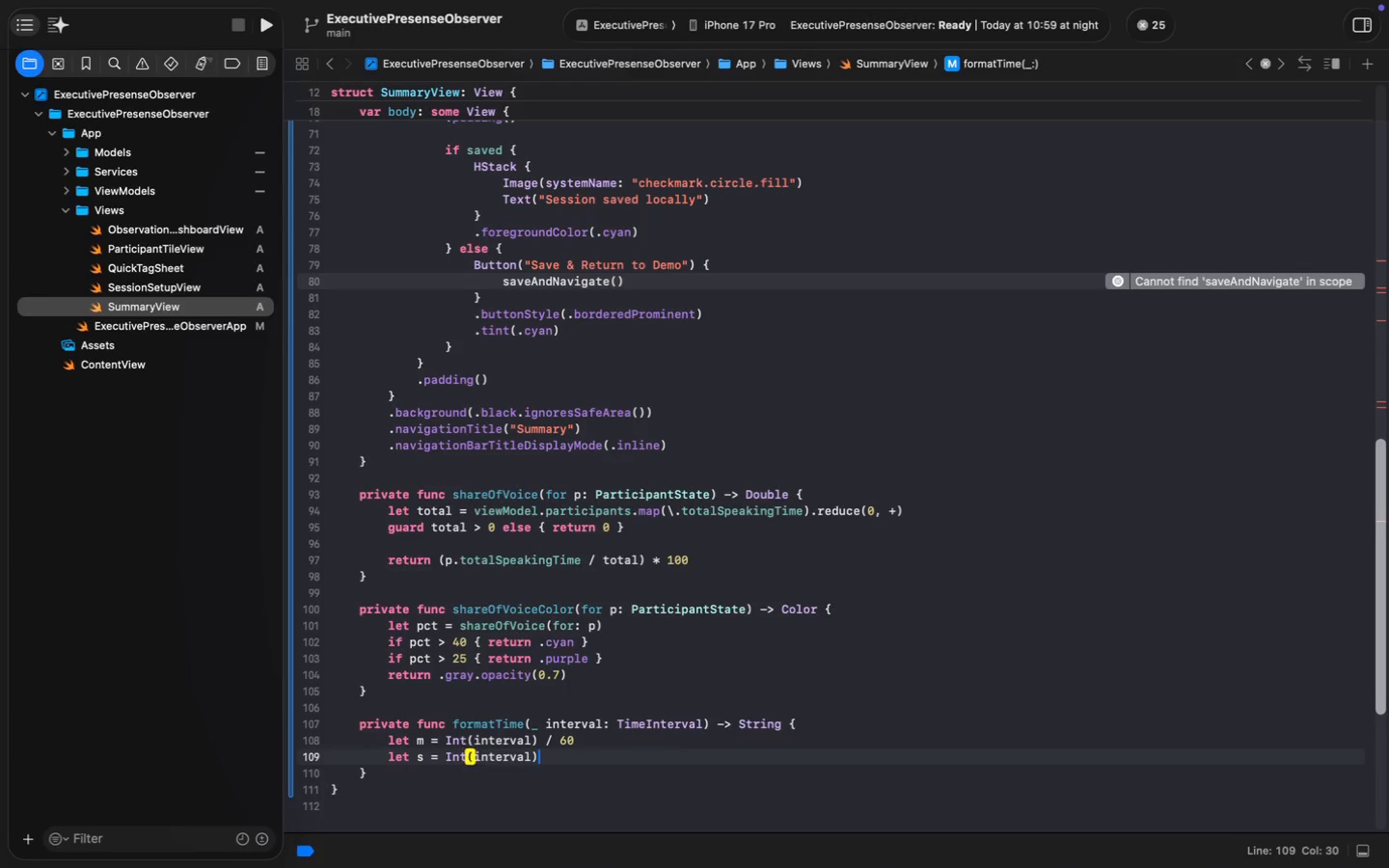 
type( % ^))
 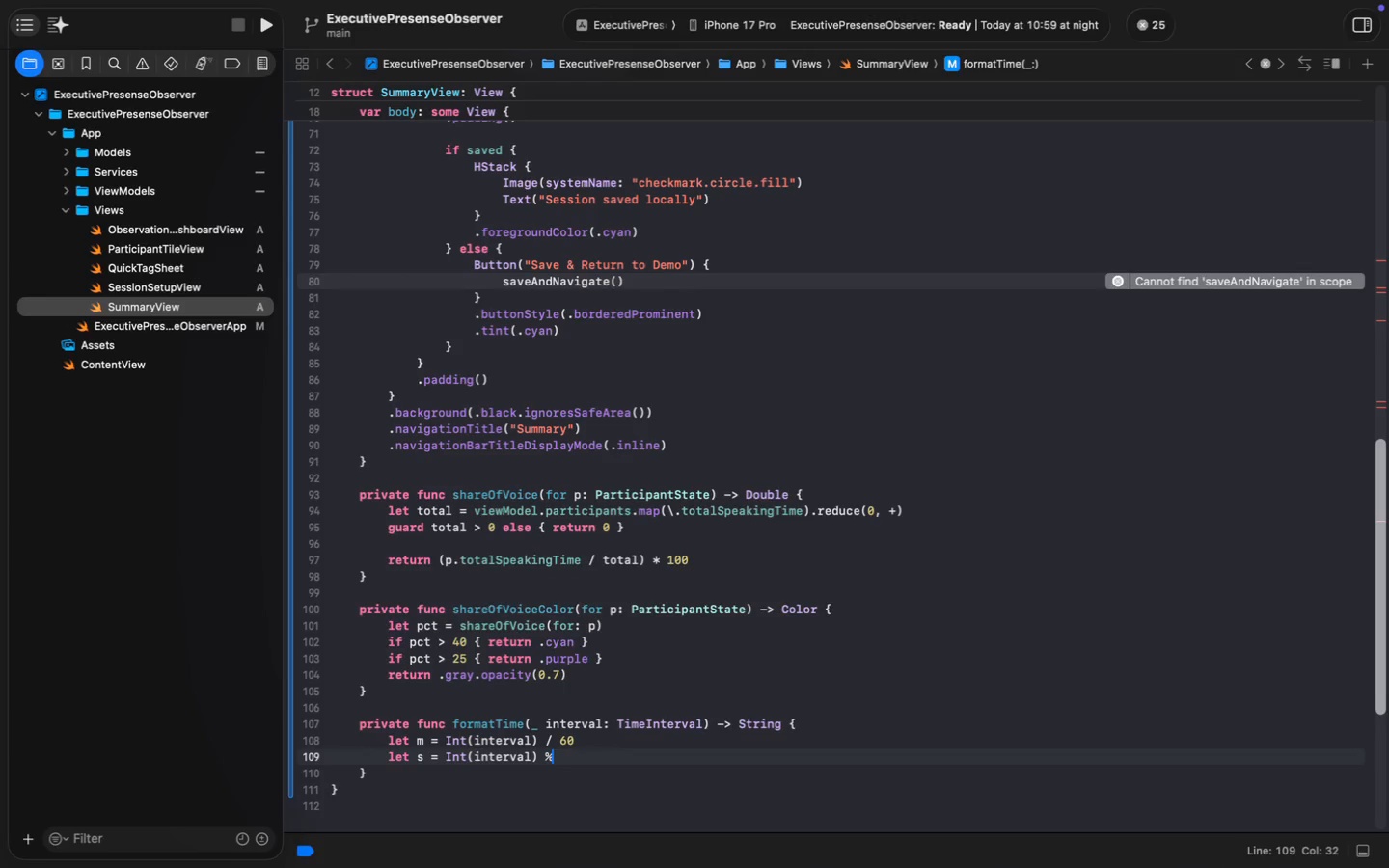 
key(Shift+Enter)
 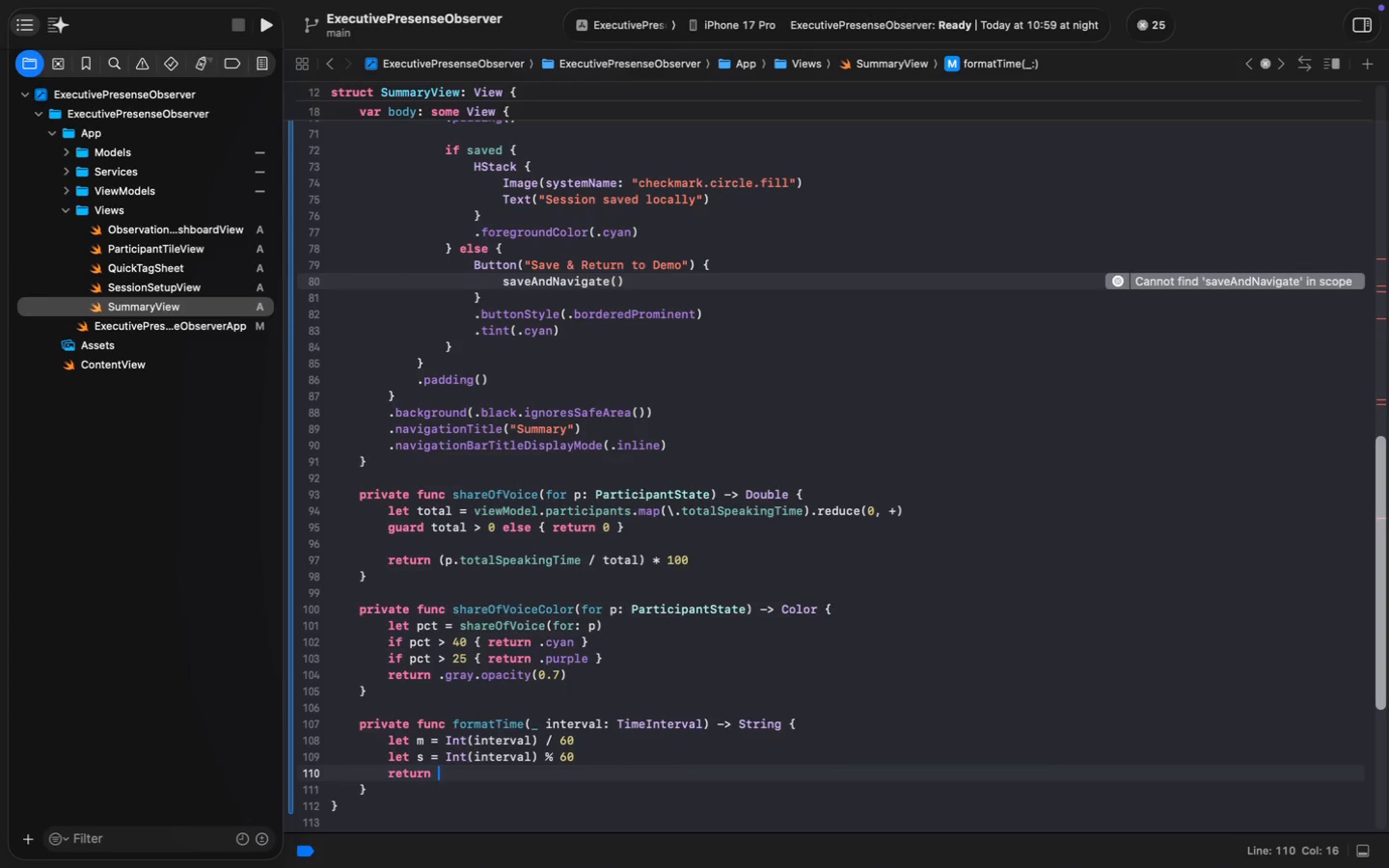 
type(RETURN STRING(FORM)
 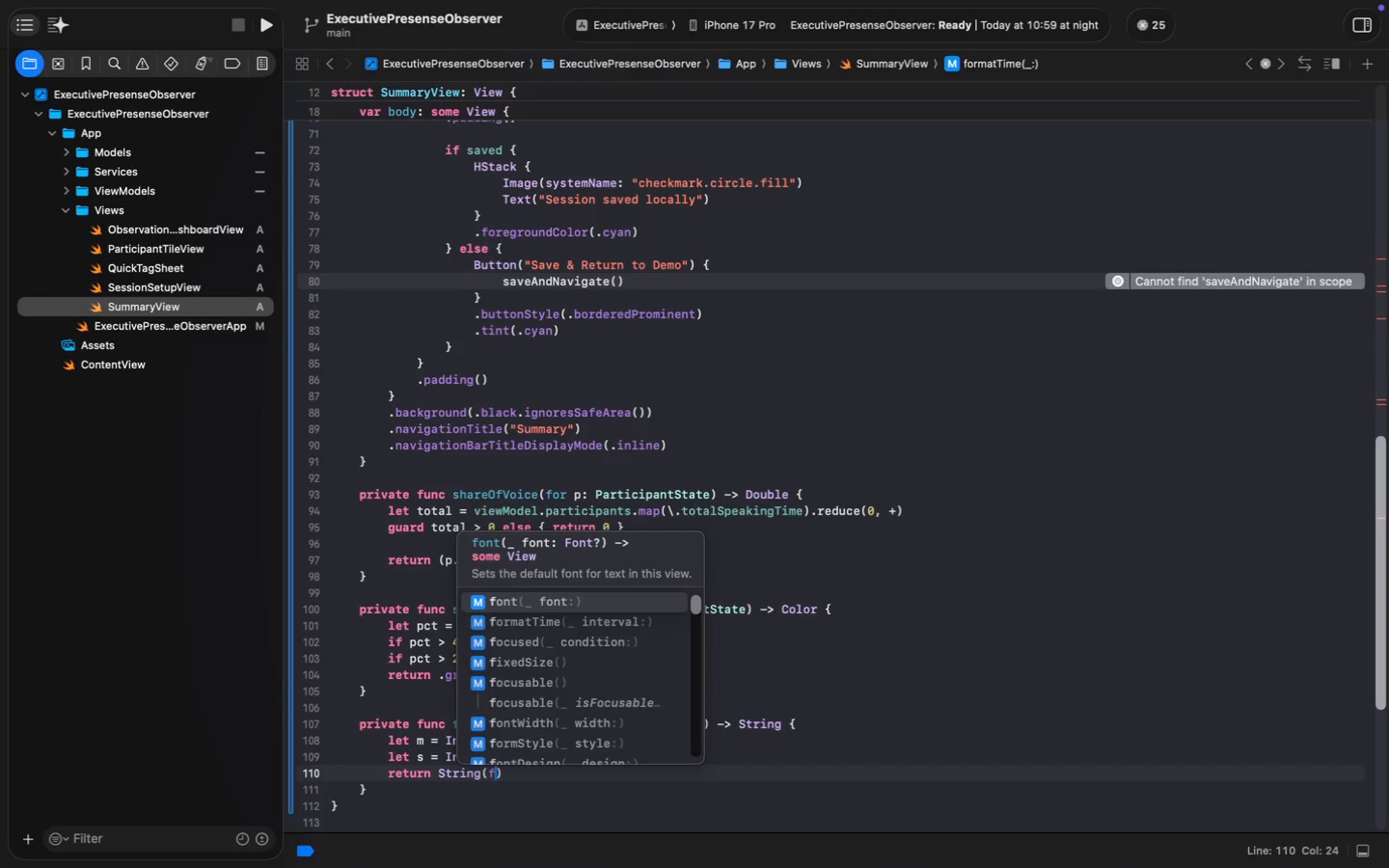 
 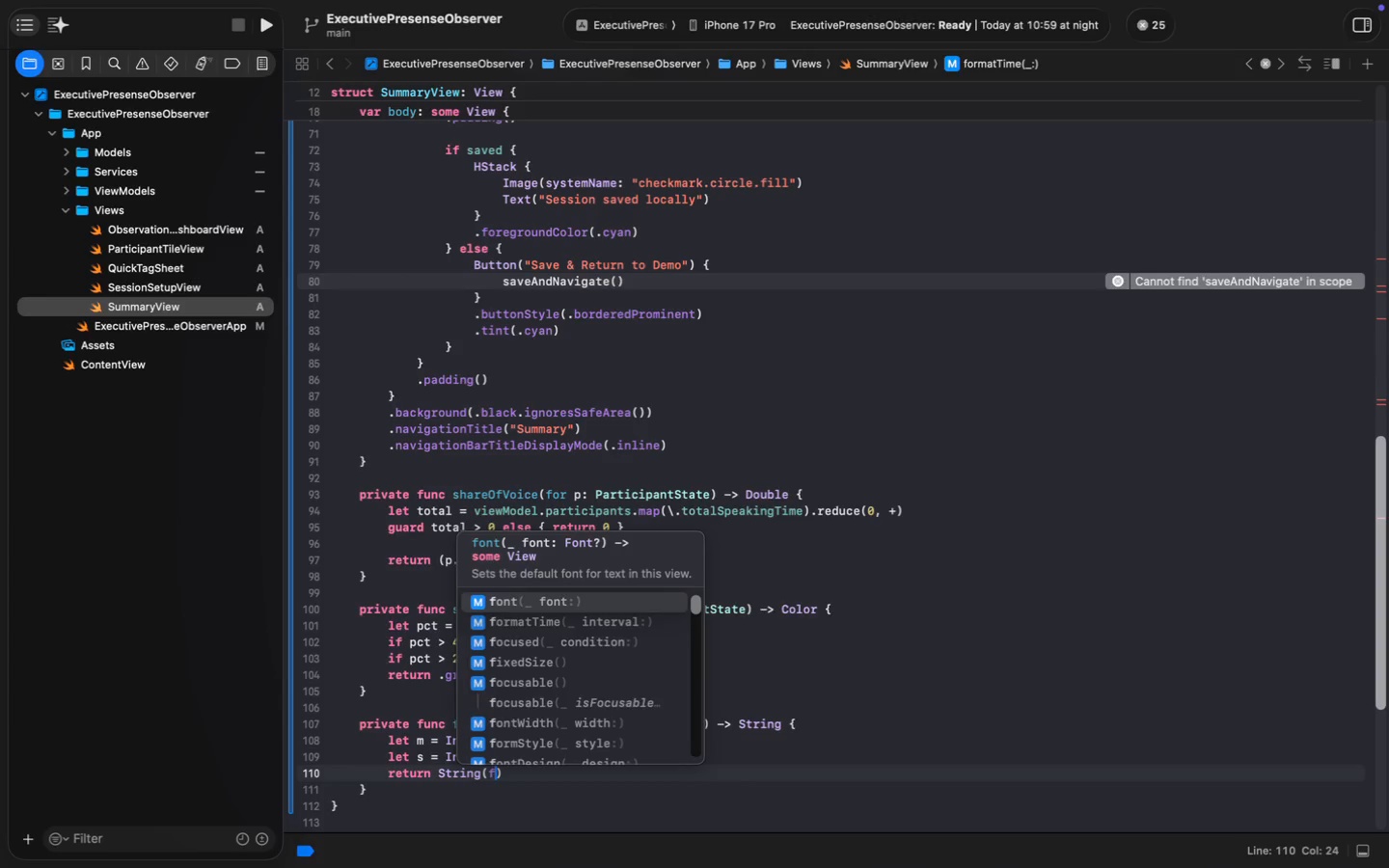 
key(Shift+Enter)
 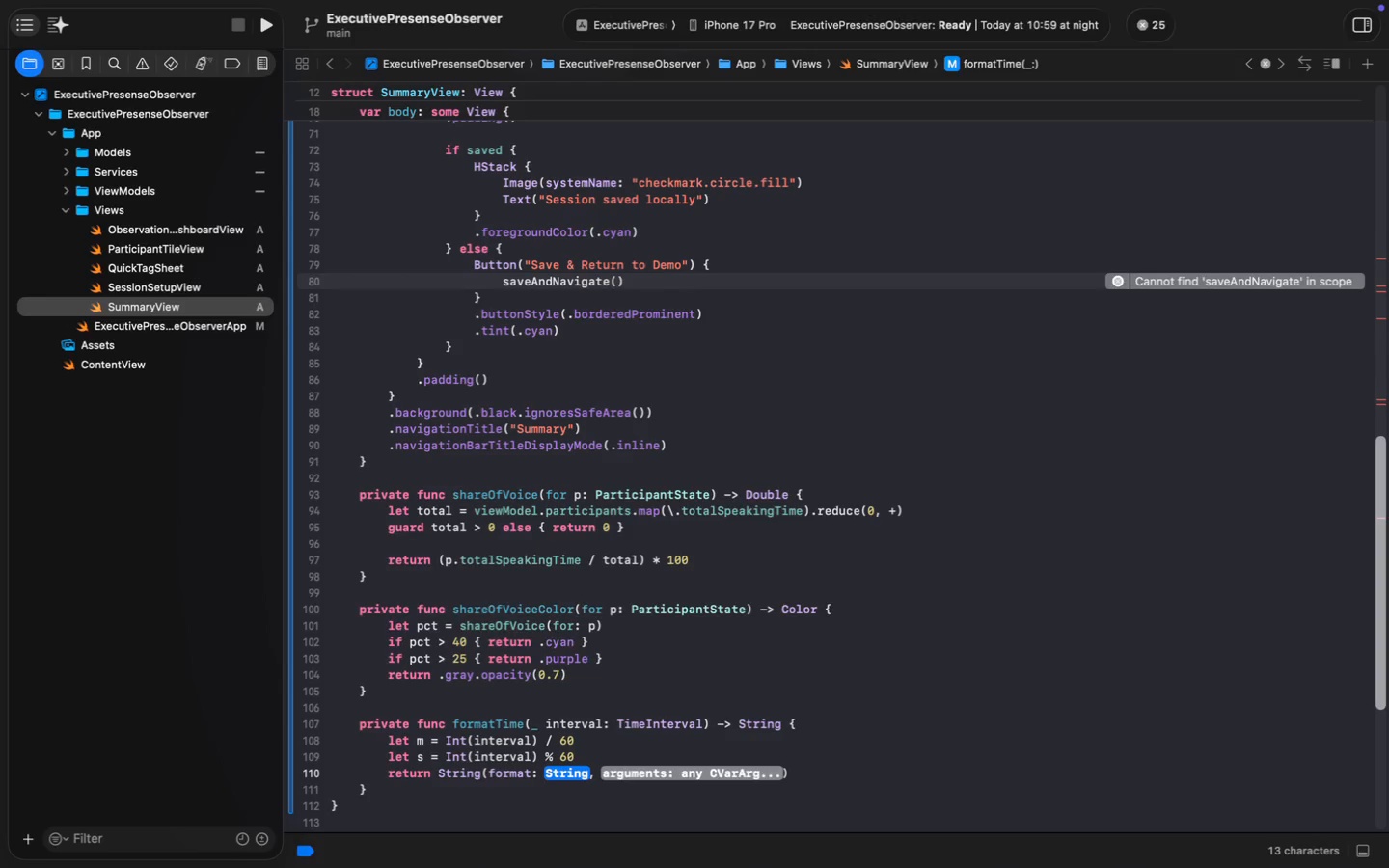 
type("%D:)
 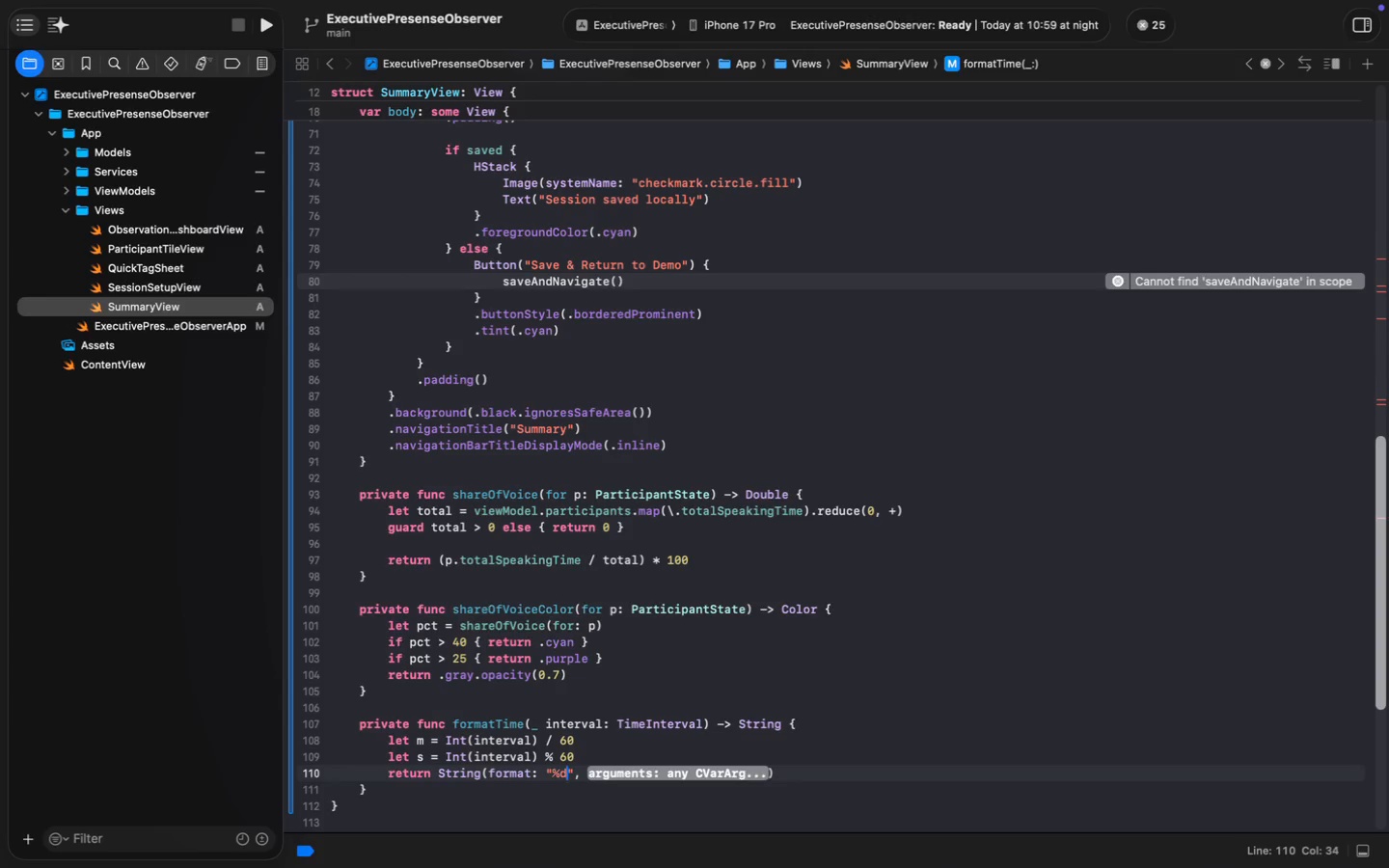 
hold_key(key=ShiftLeft, duration=0.99)
 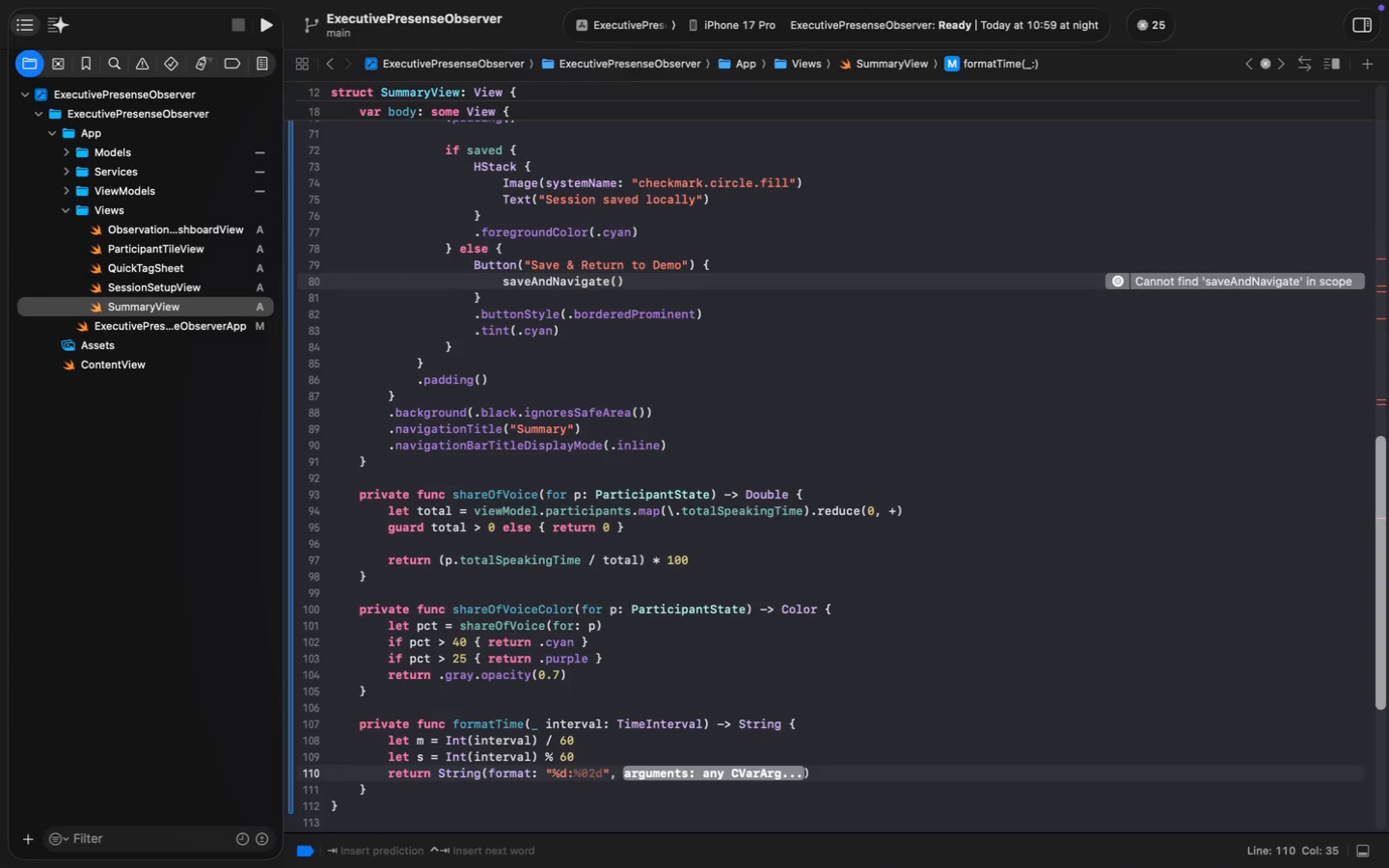 
key(Shift+Tab)
 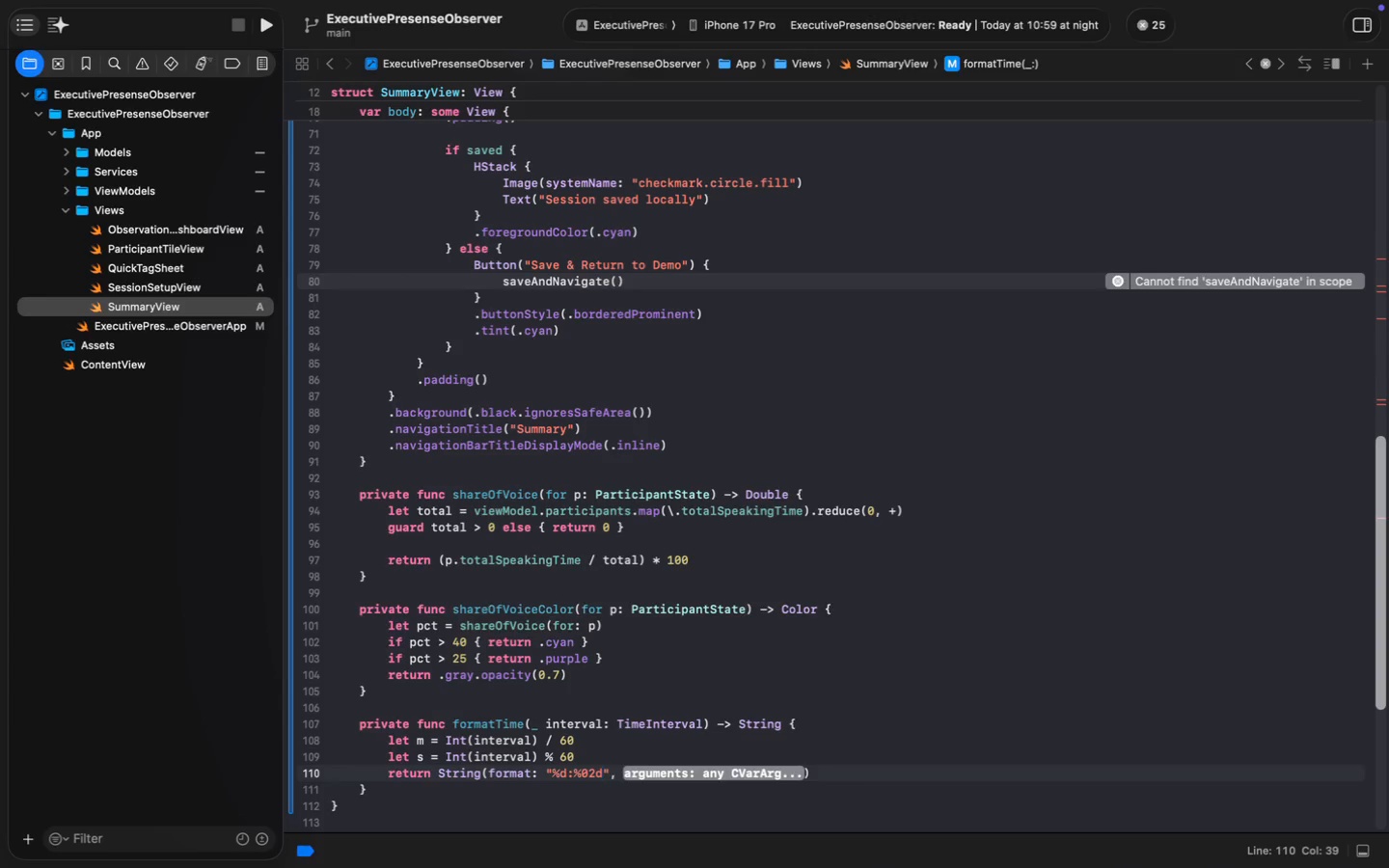 
key(Shift+ArrowRight)
 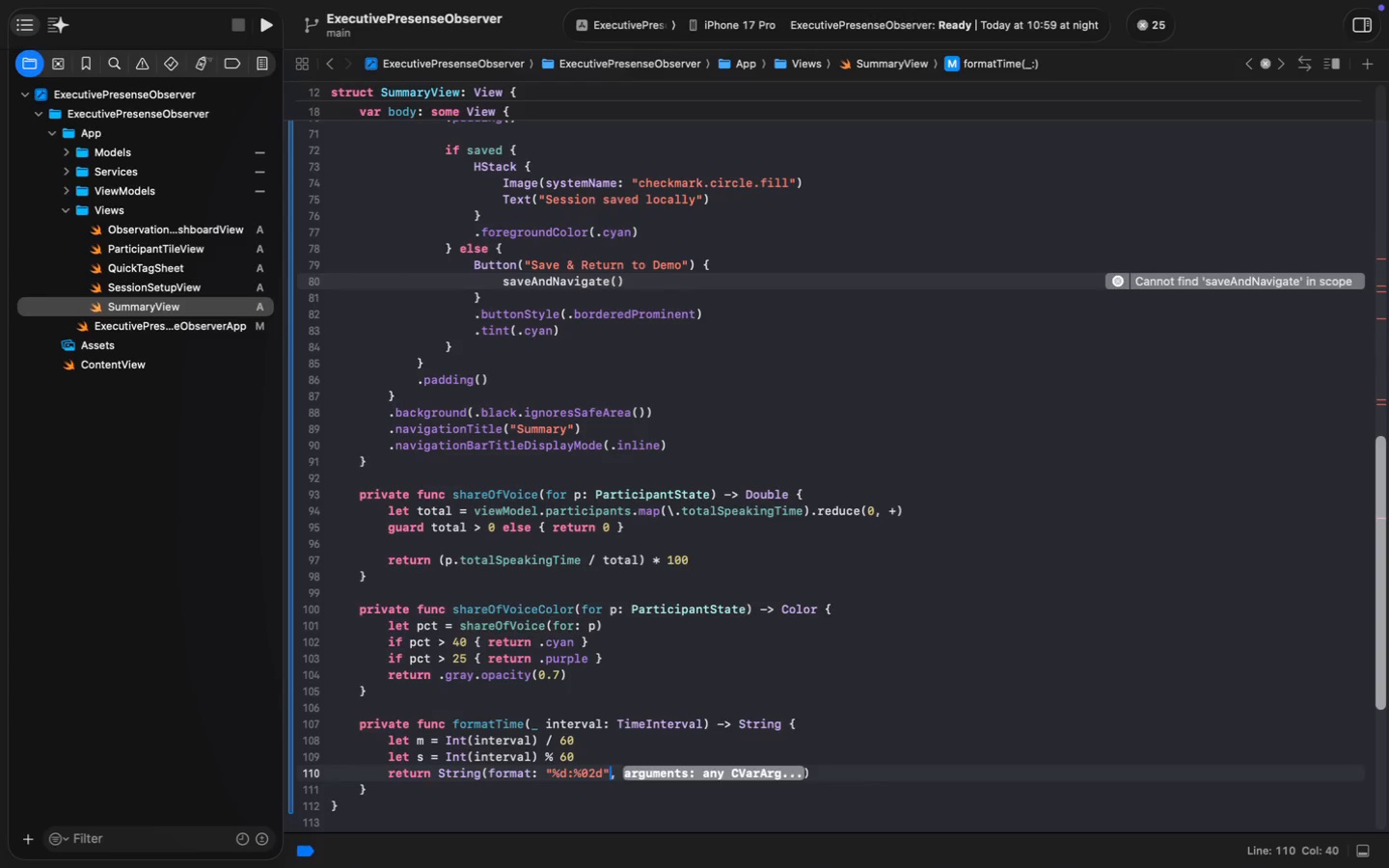 
key(Shift+ArrowRight)
 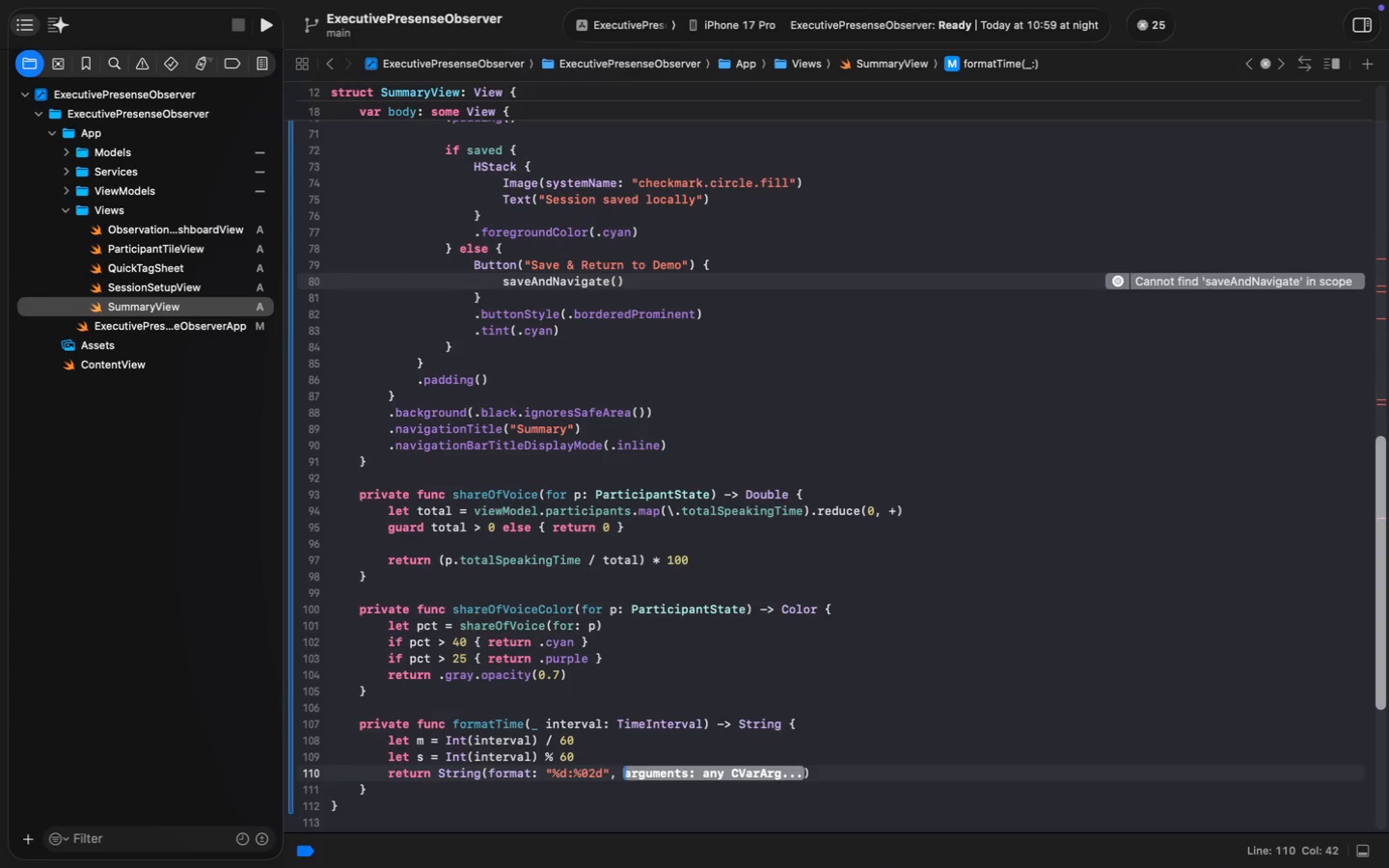 
key(Shift+ArrowRight)
 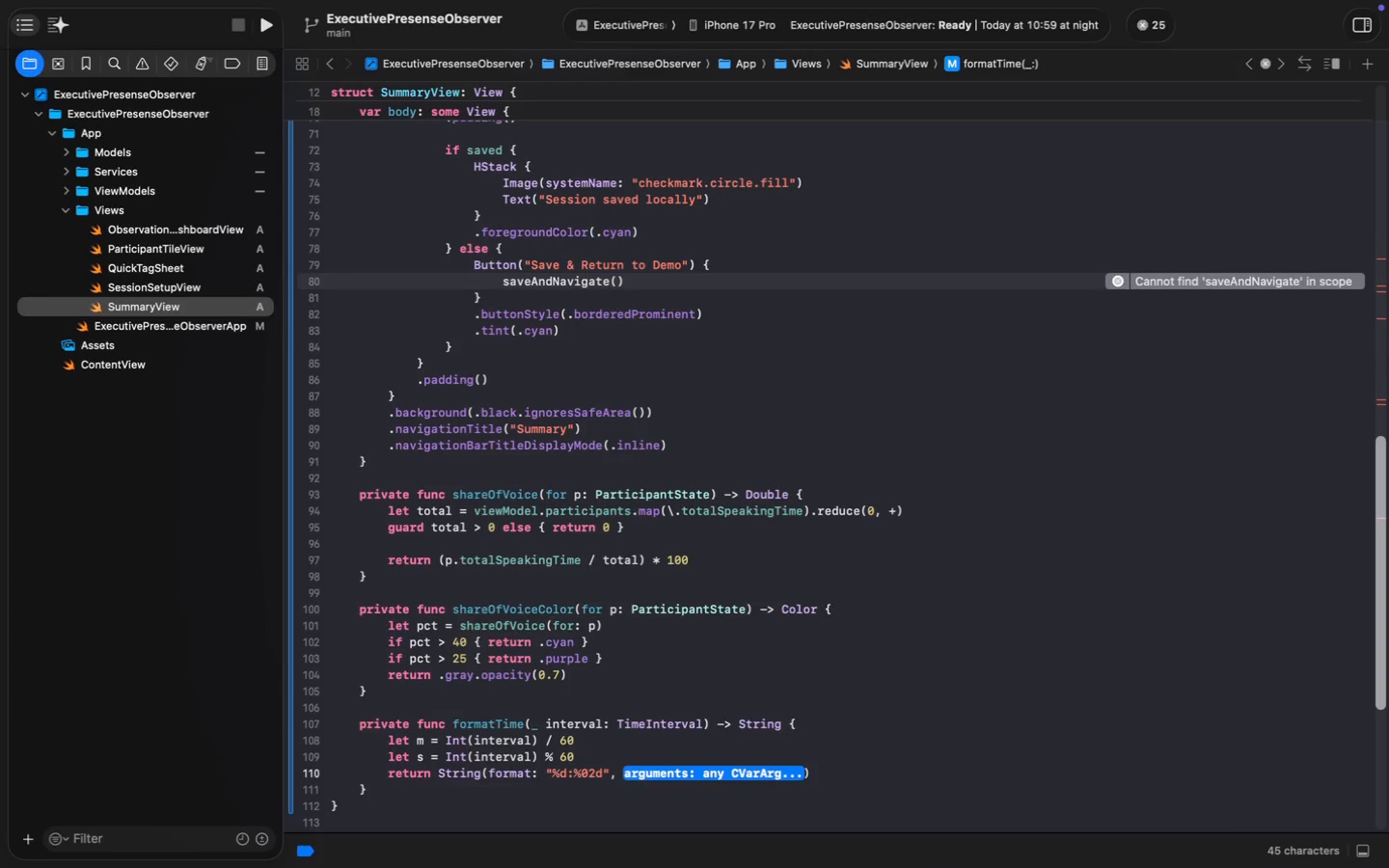 
key(Shift+ArrowRight)
 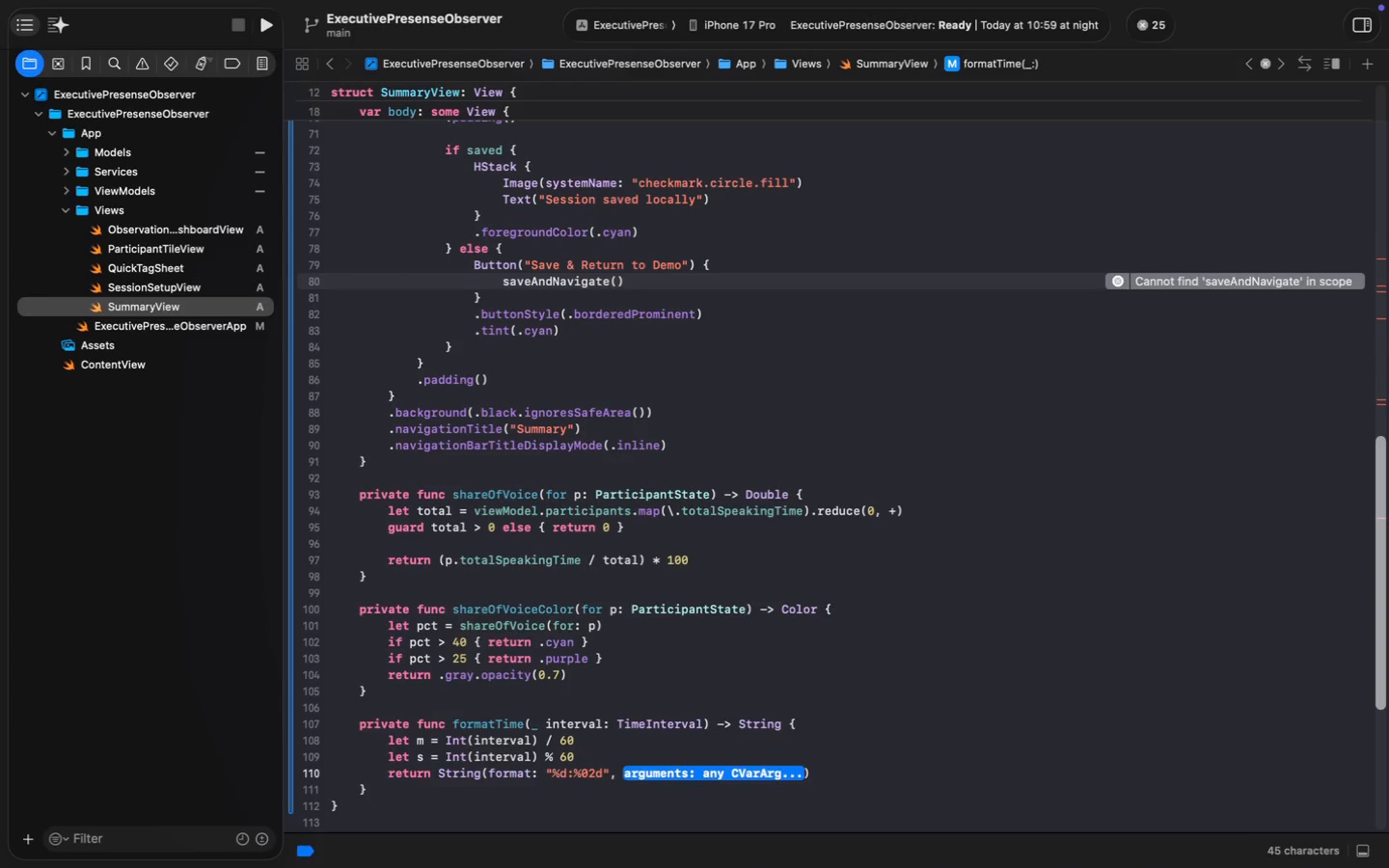 
key(Shift+M)
 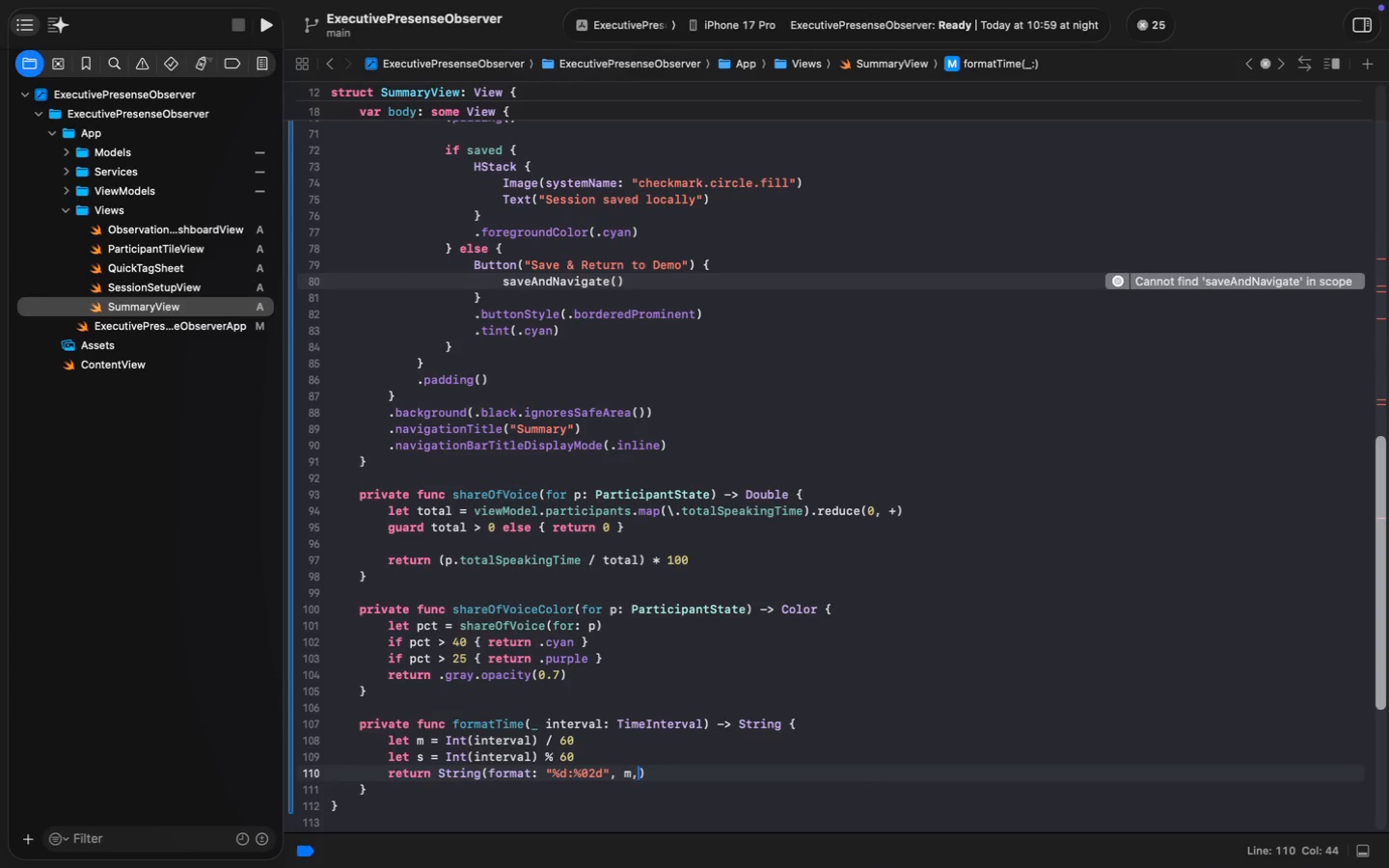 
key(Shift+Comma)
 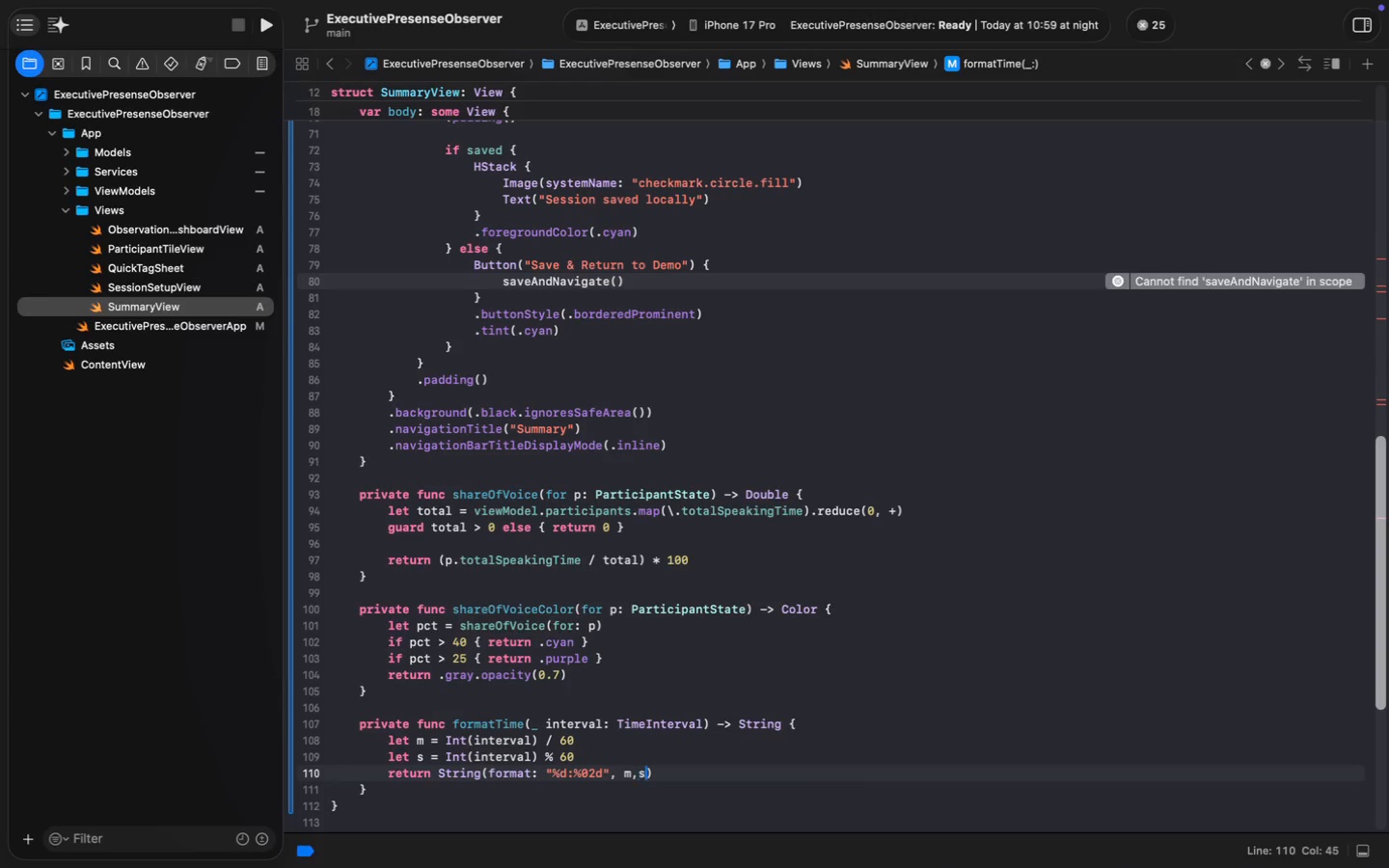 
key(Shift+S)
 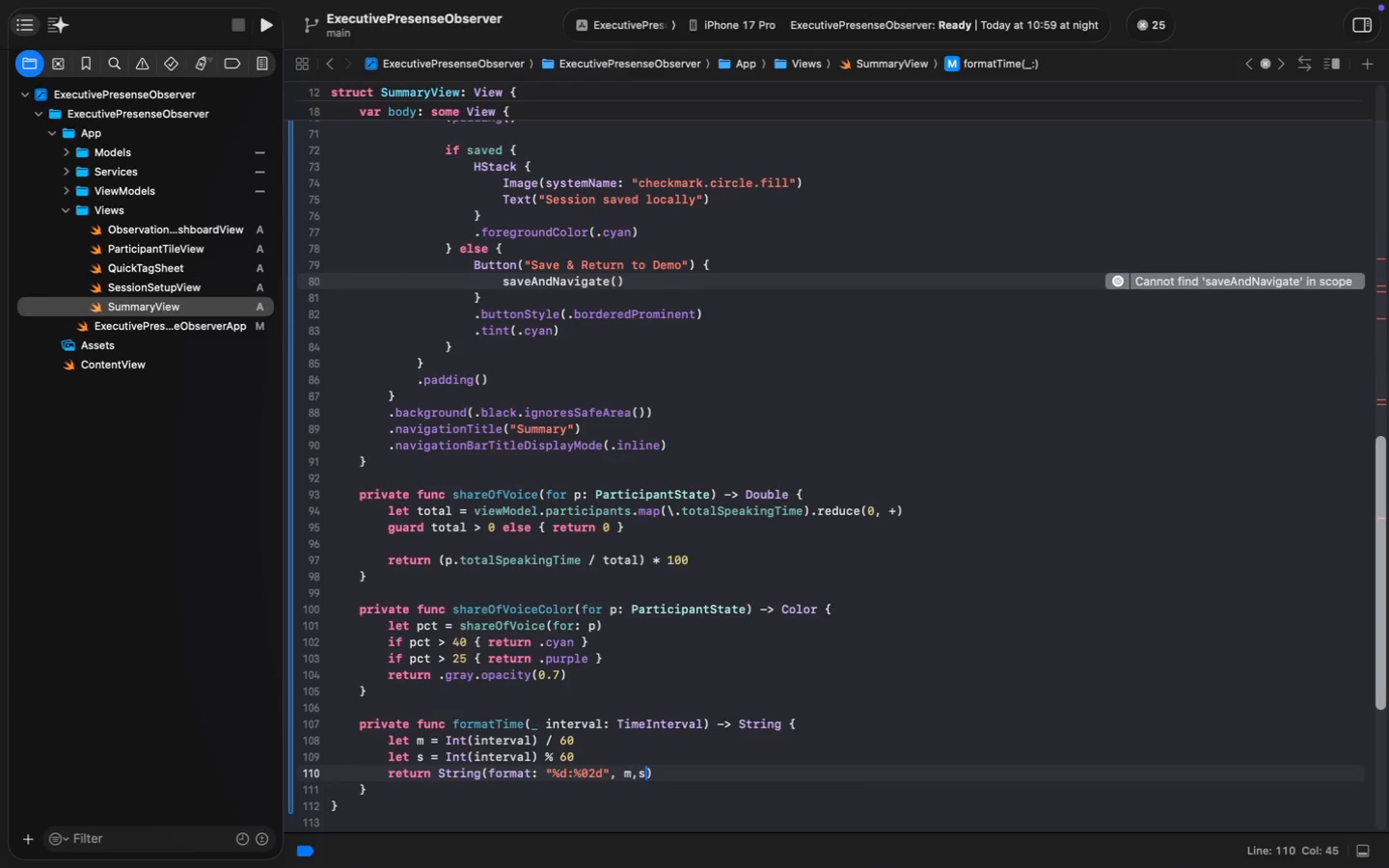 
key(Shift+ArrowLeft)
 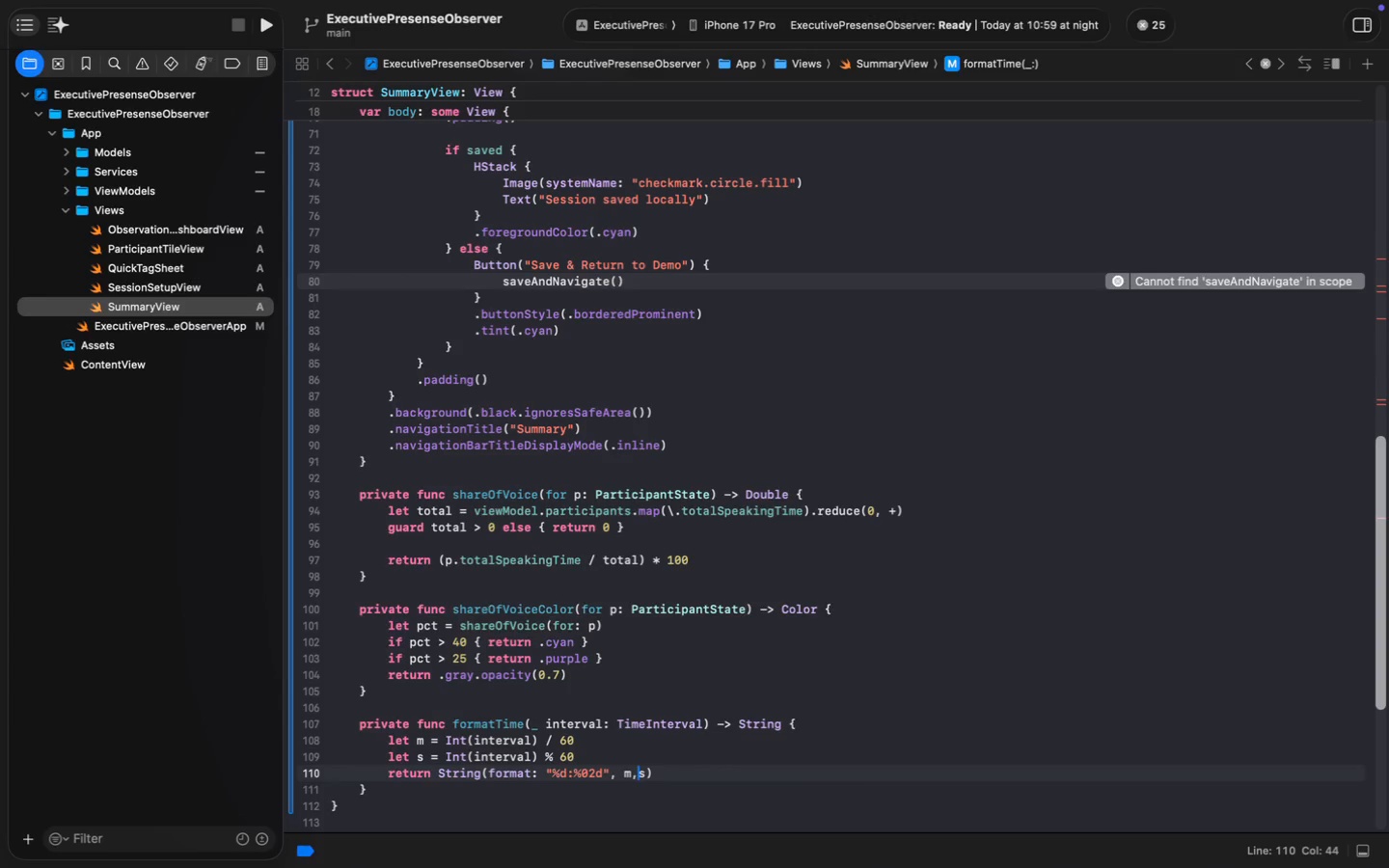 
key(Shift+Space)
 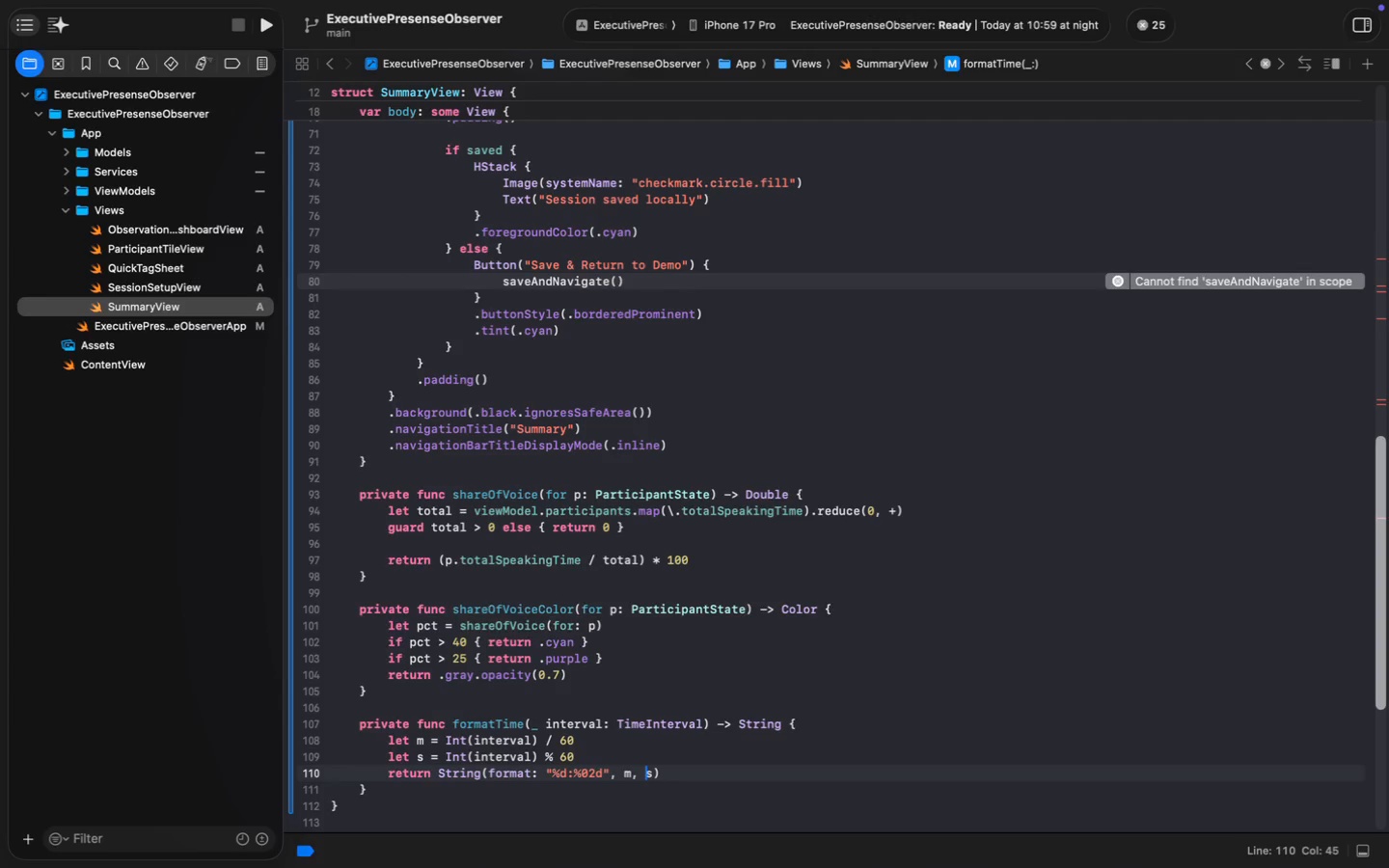 
key(Shift+ArrowDown)
 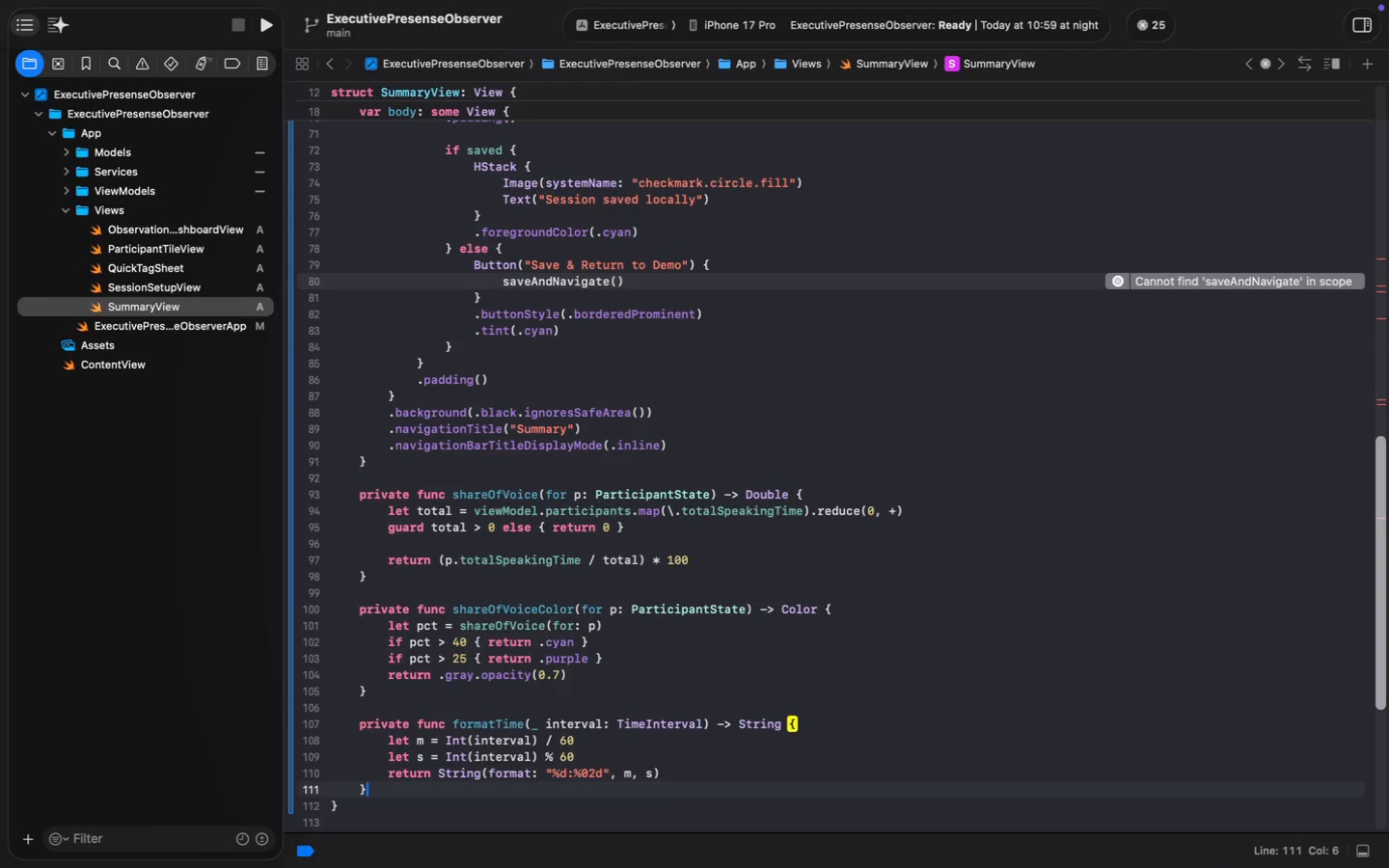 
key(Shift+Enter)
 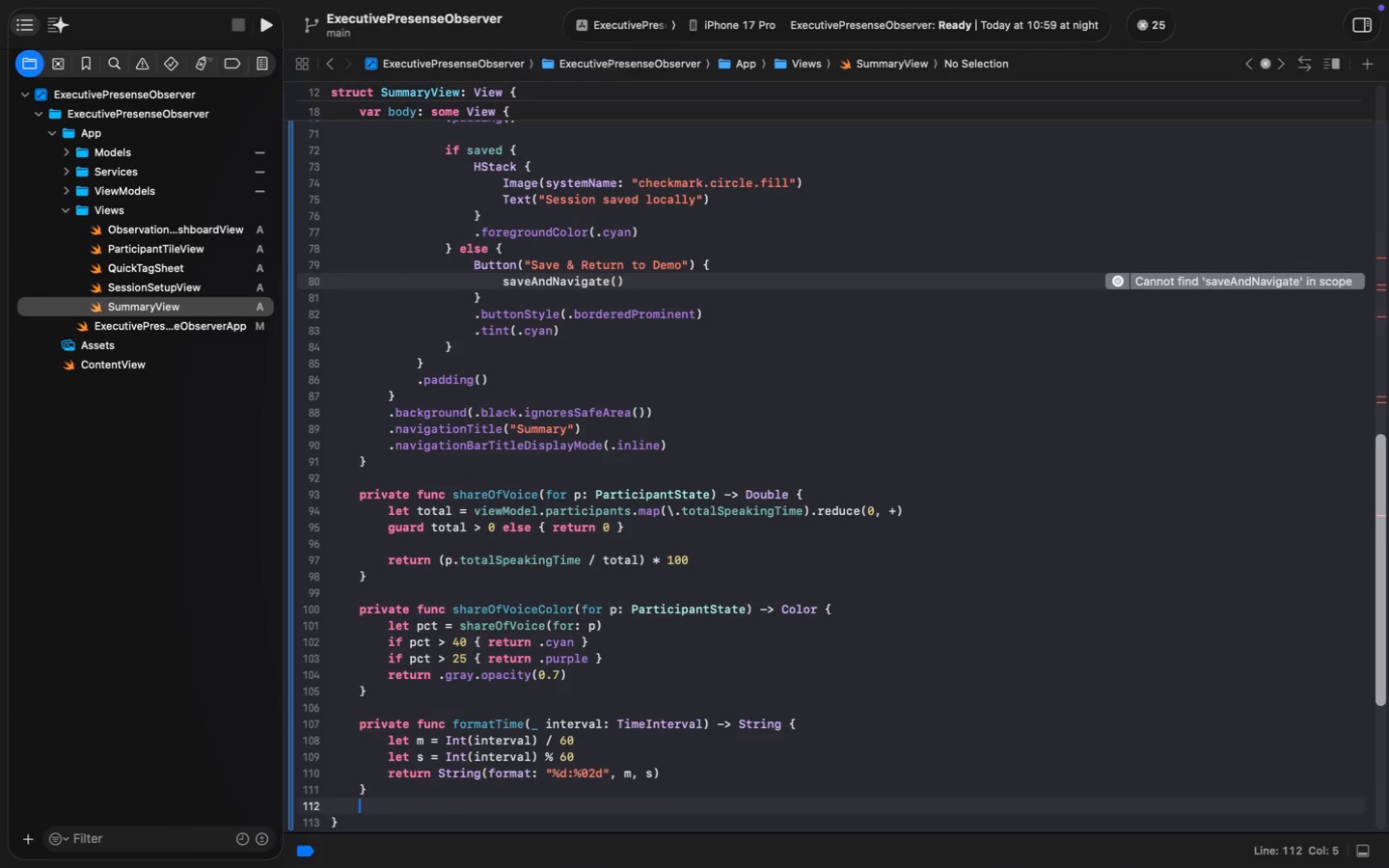 
key(Shift+Enter)
 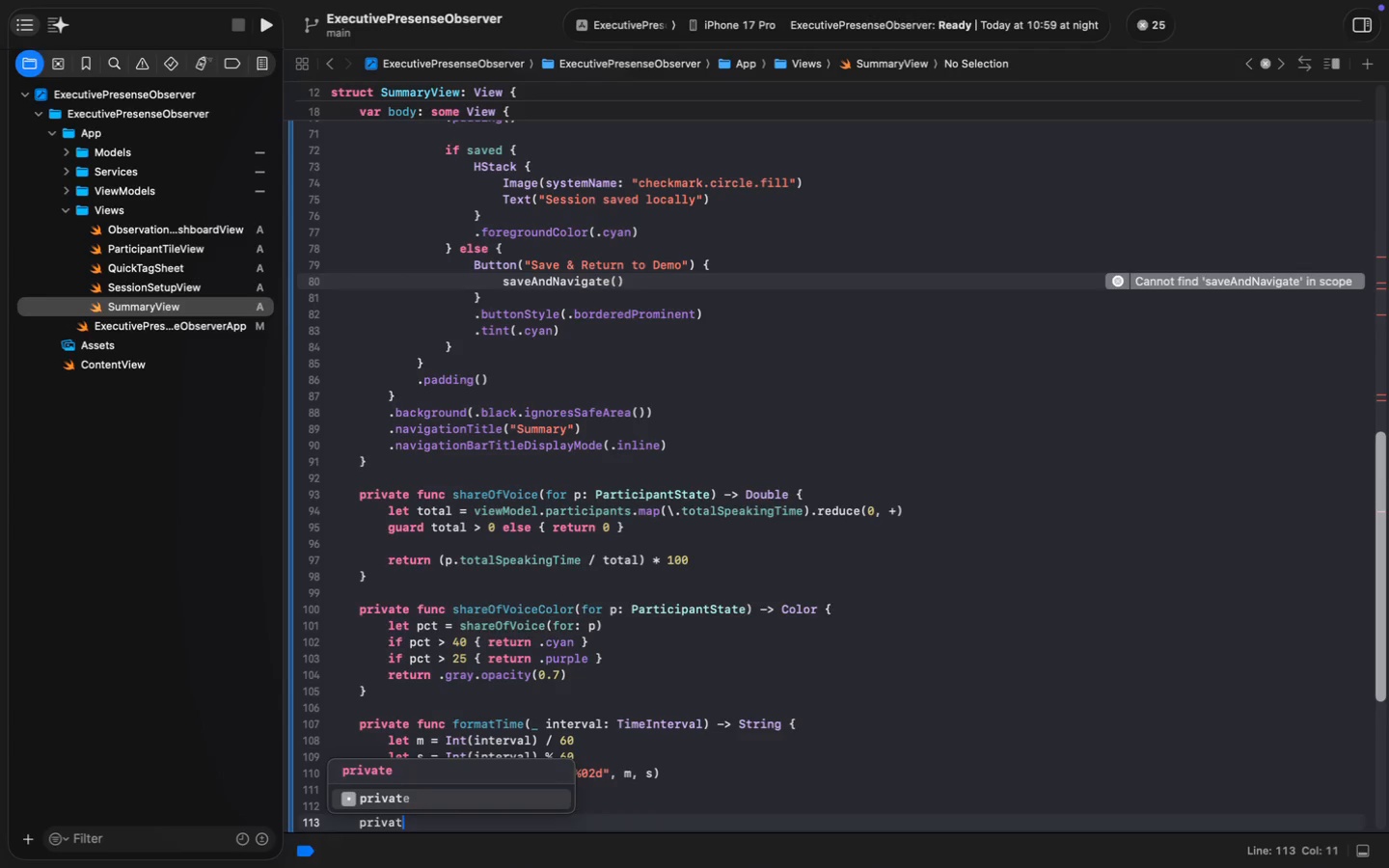 
type(PRIVATE )
 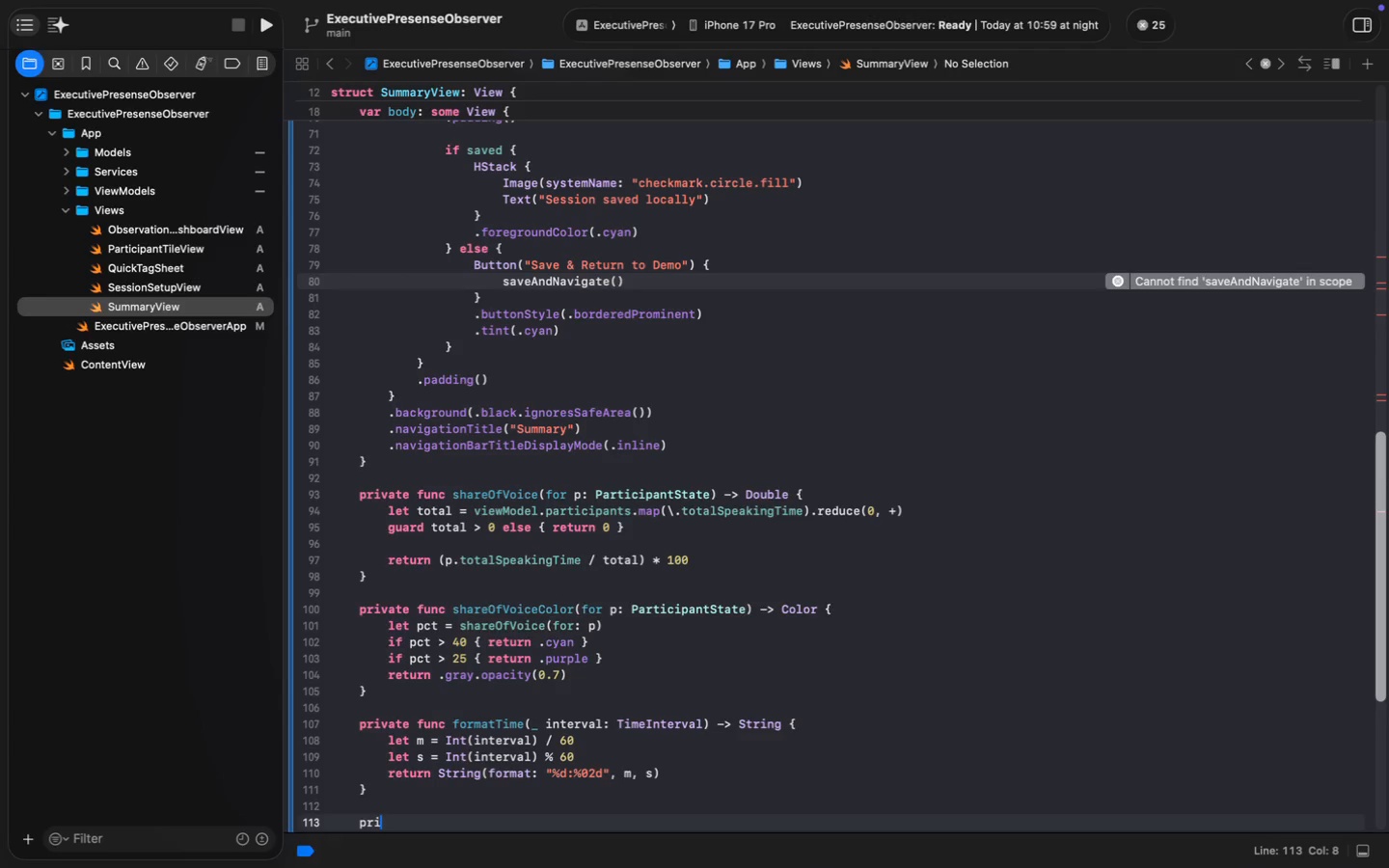 
scroll: coordinate [560, 814], scroll_direction: down, amount: 25.0
 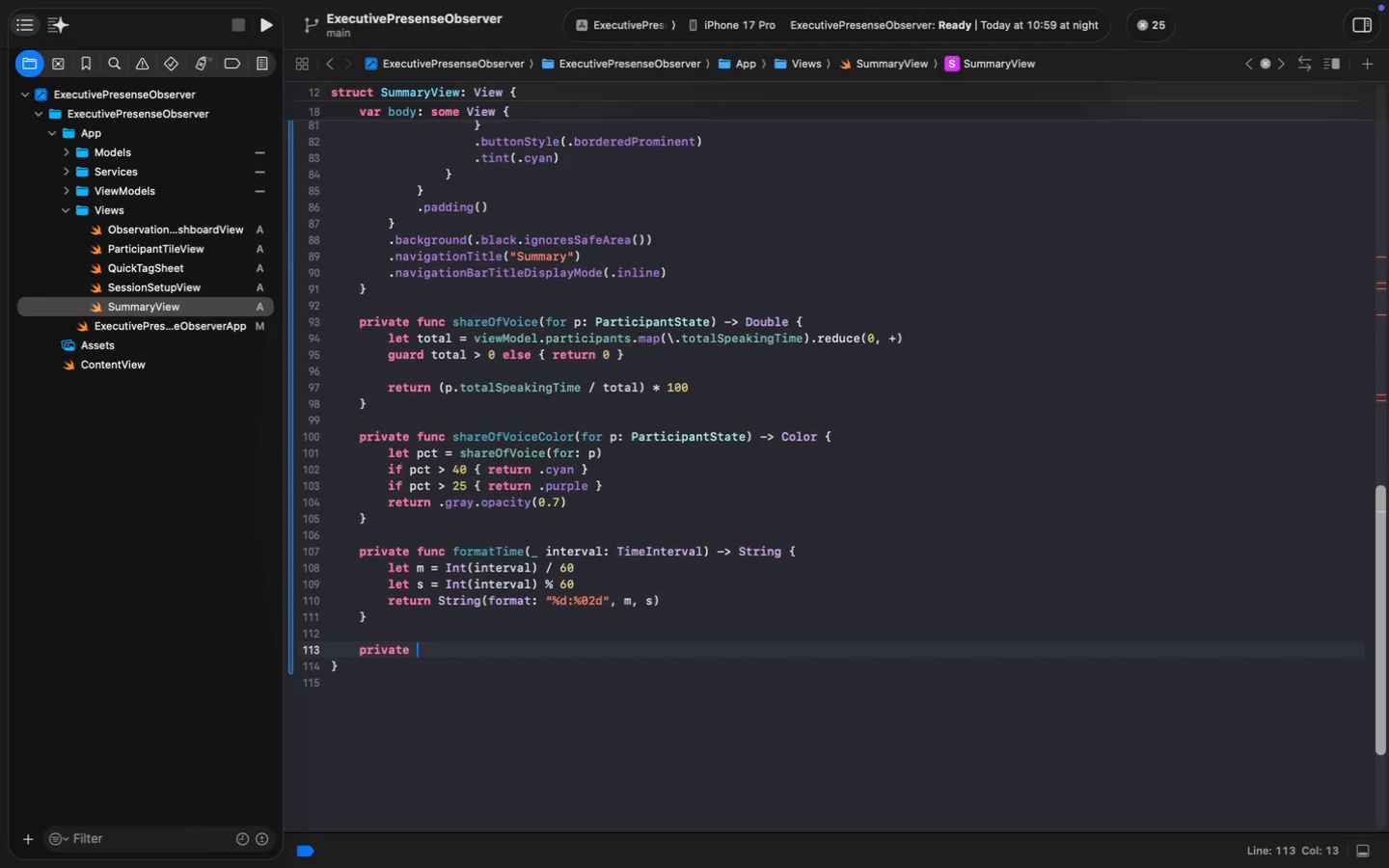 
type(FUNC )
key(Tab)
type(LET SESSION + VIEWMD)
key(Backspace)
type(ODEL>FIN)
key(Tab)
 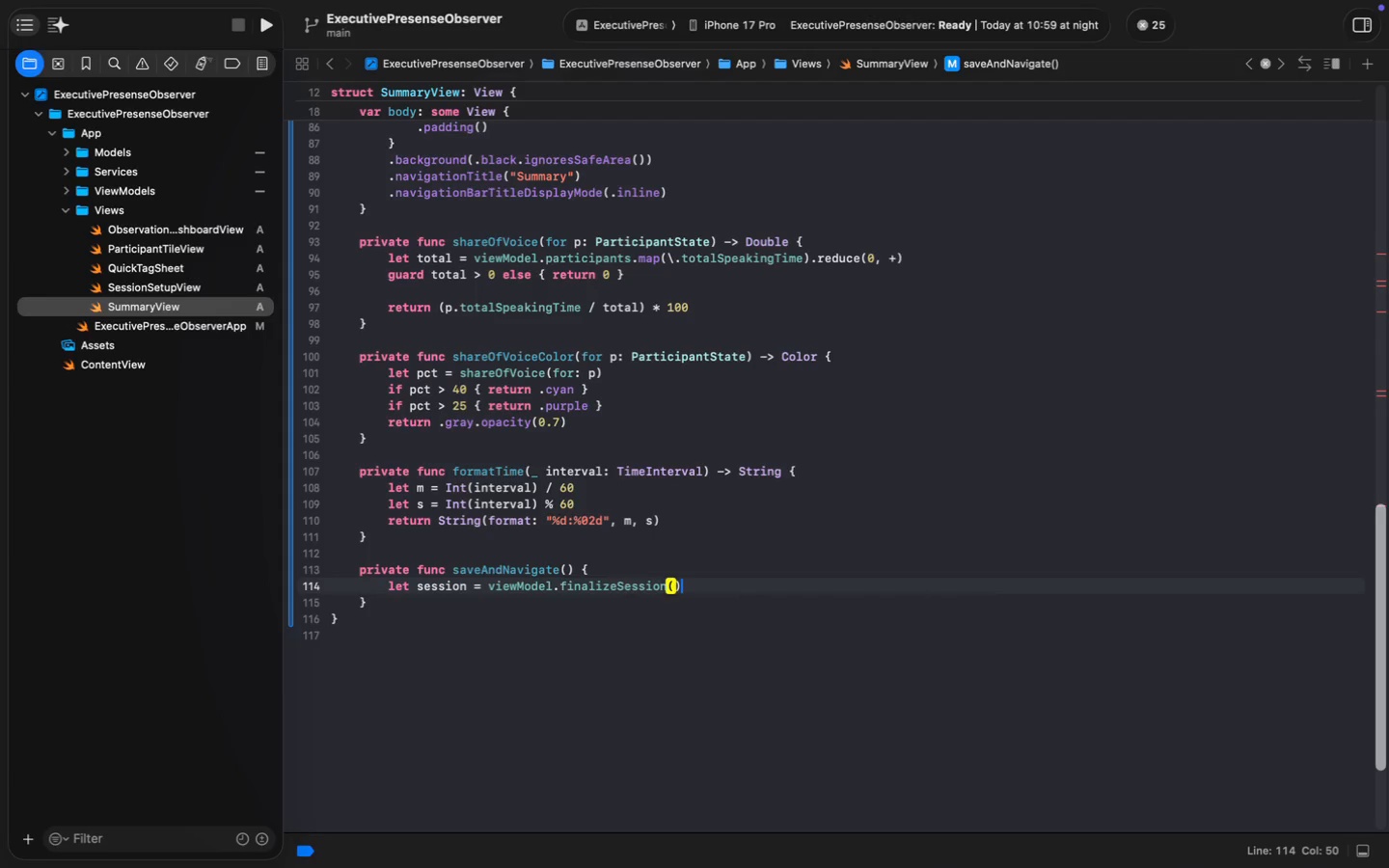 
key(Shift+Enter)
 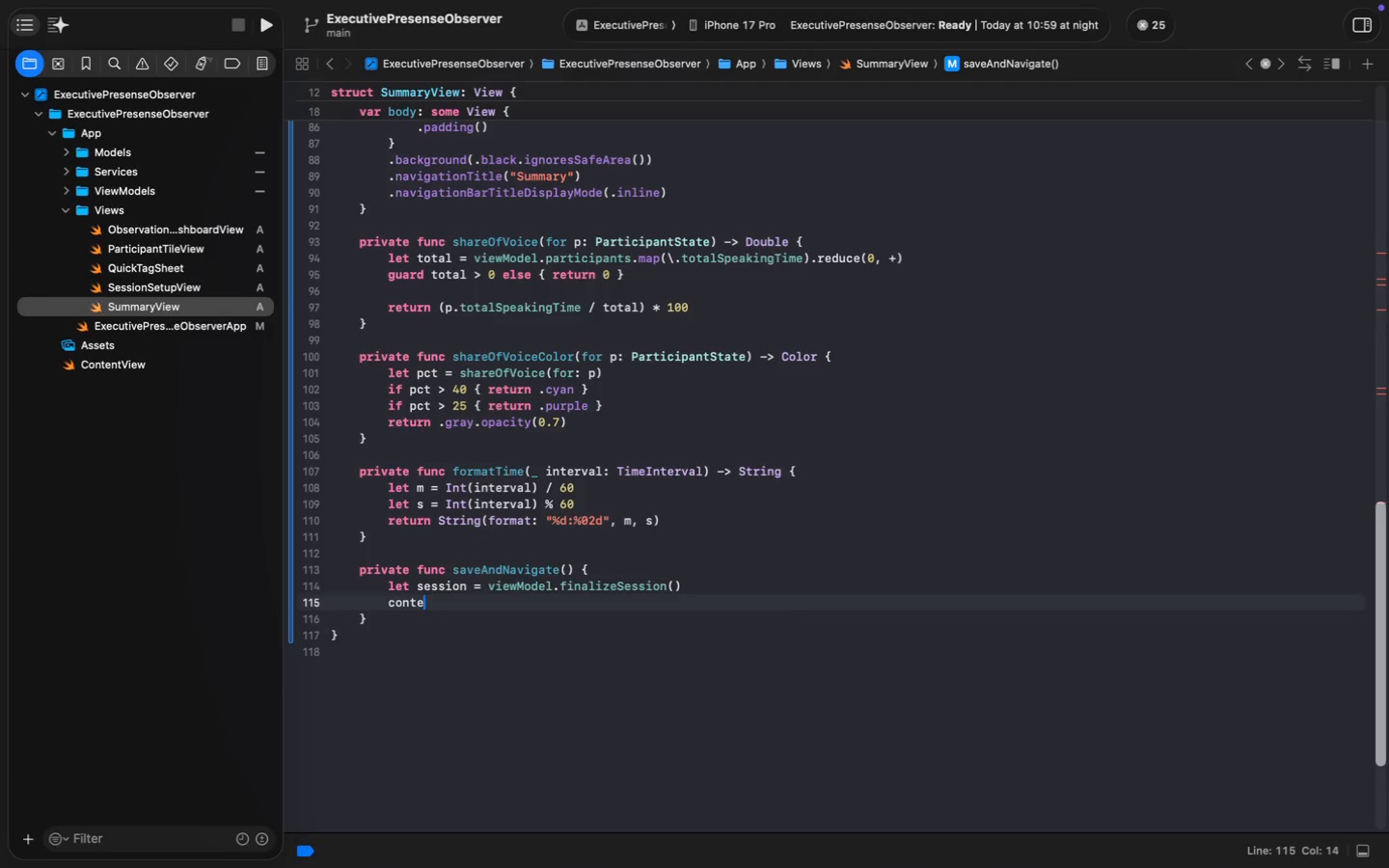 
type(CONTEXT)
 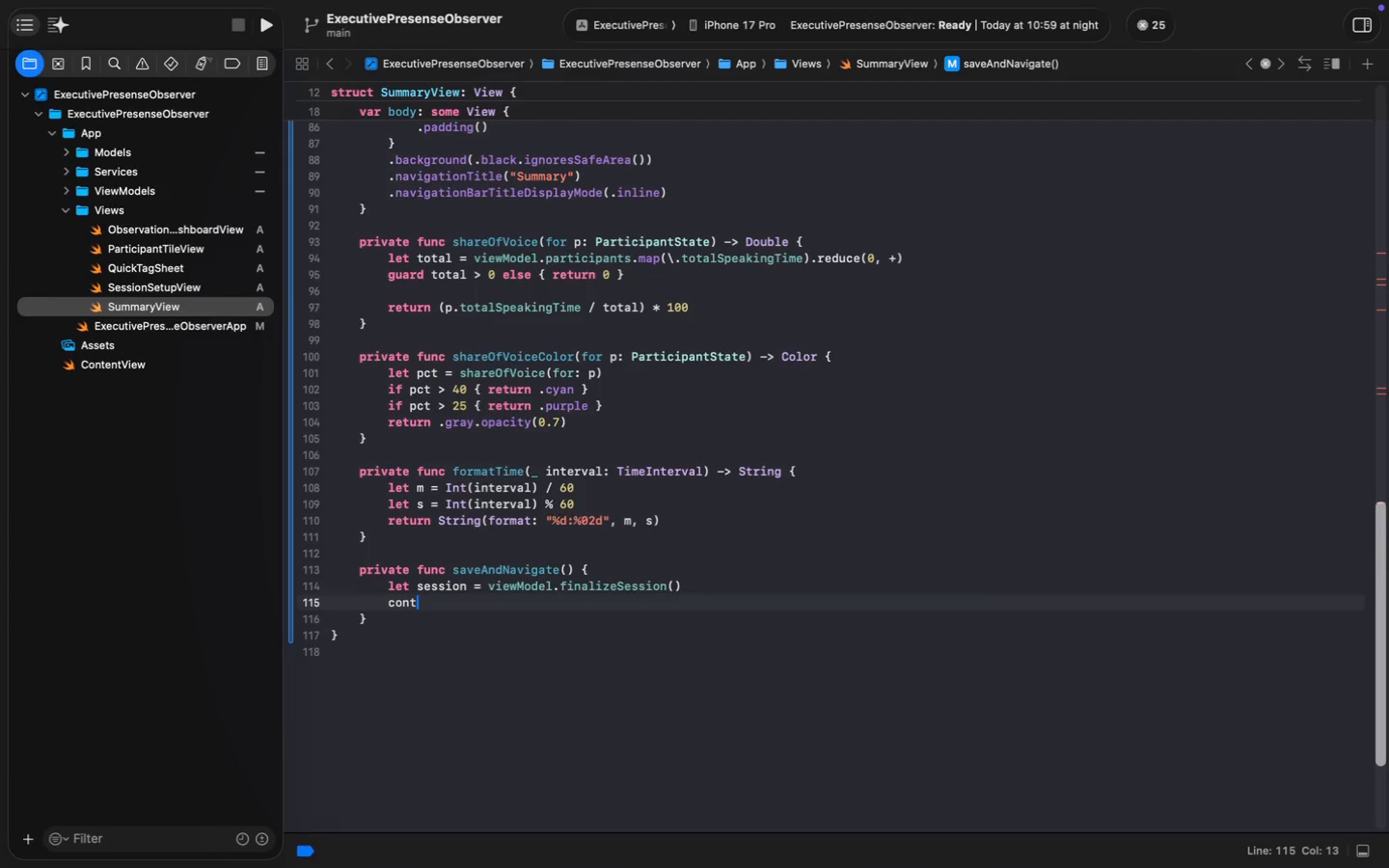 
key(Shift+Enter)
 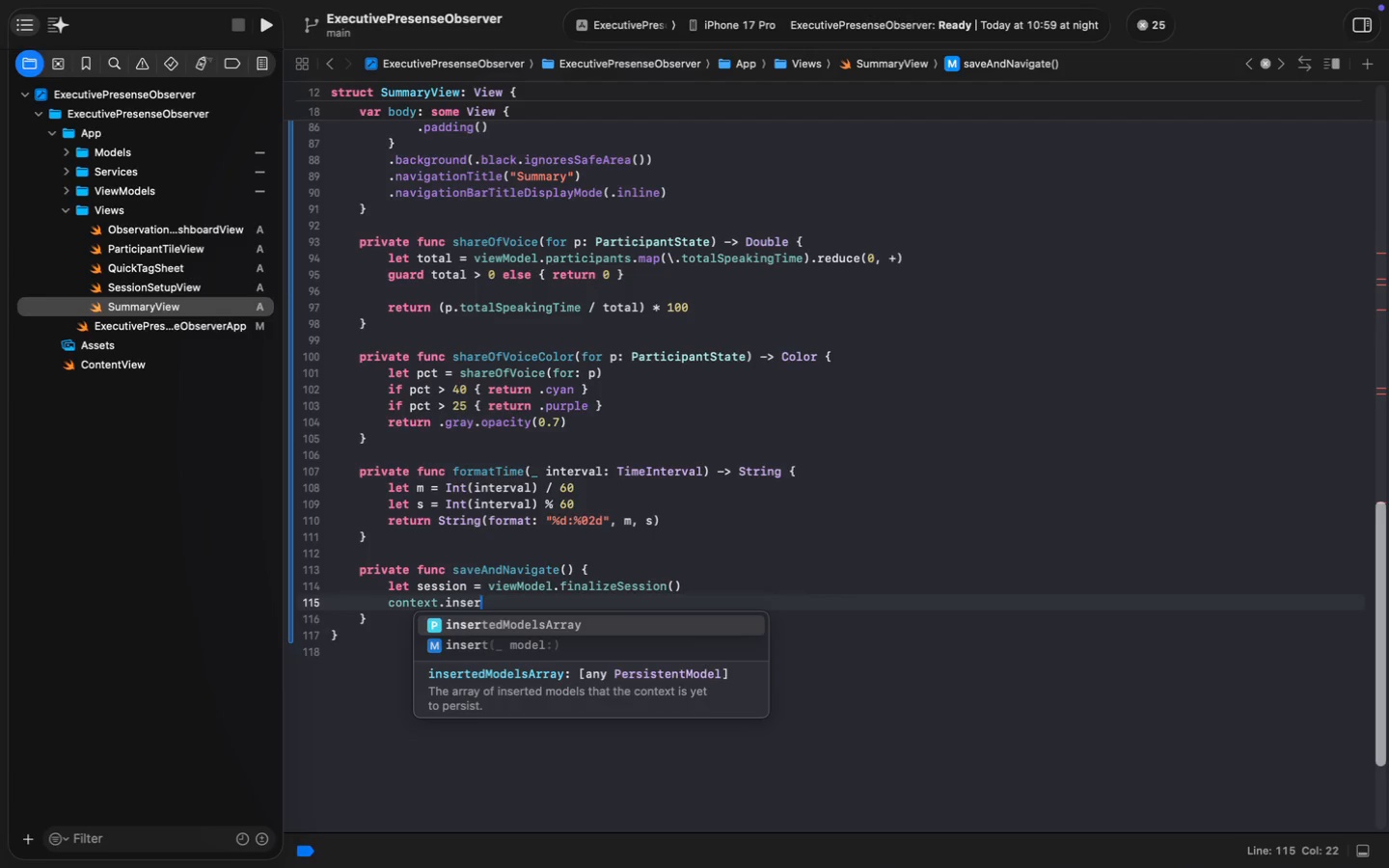 
type(>INSERT)
 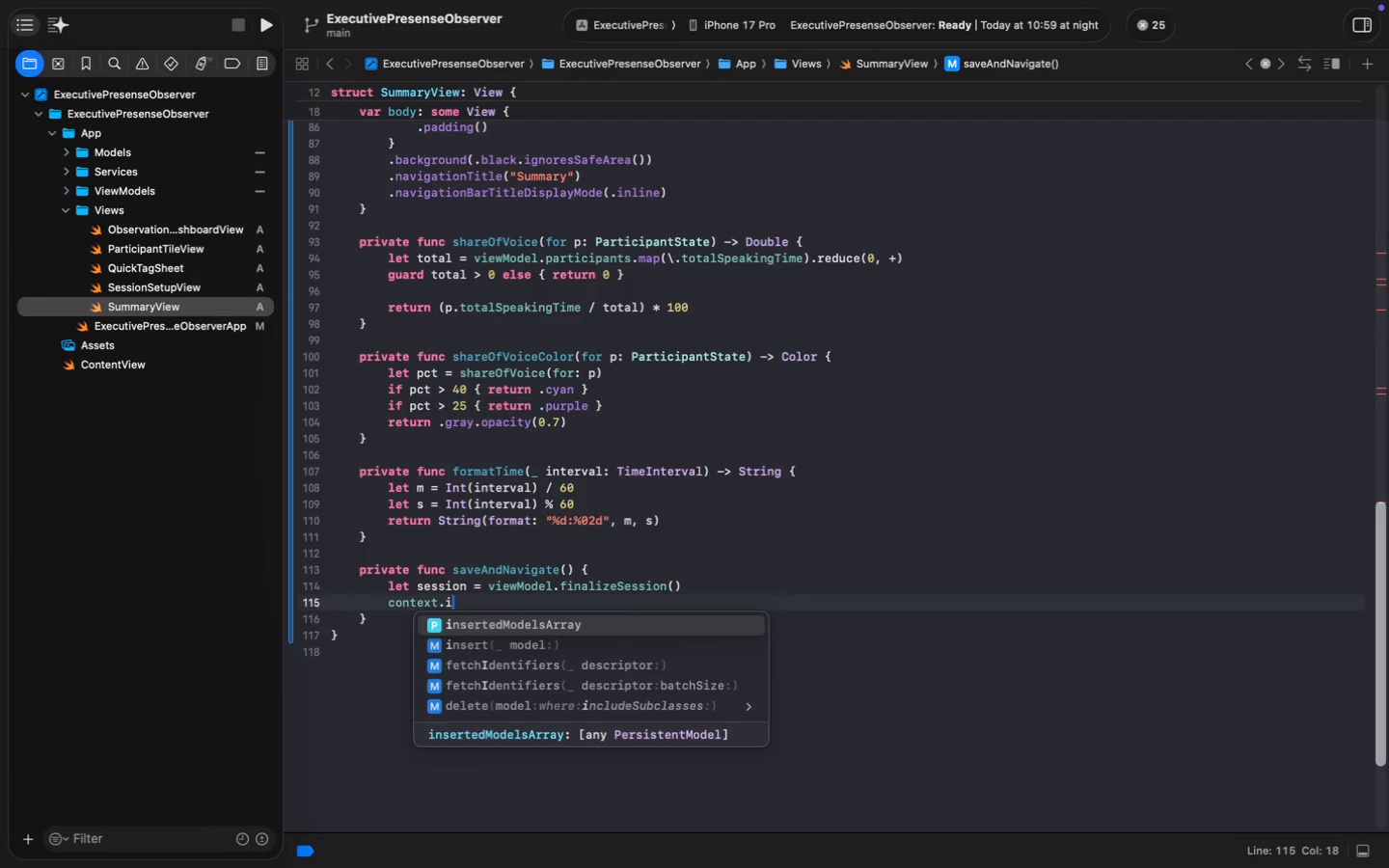 
hold_key(key=ShiftLeft, duration=0.52)
 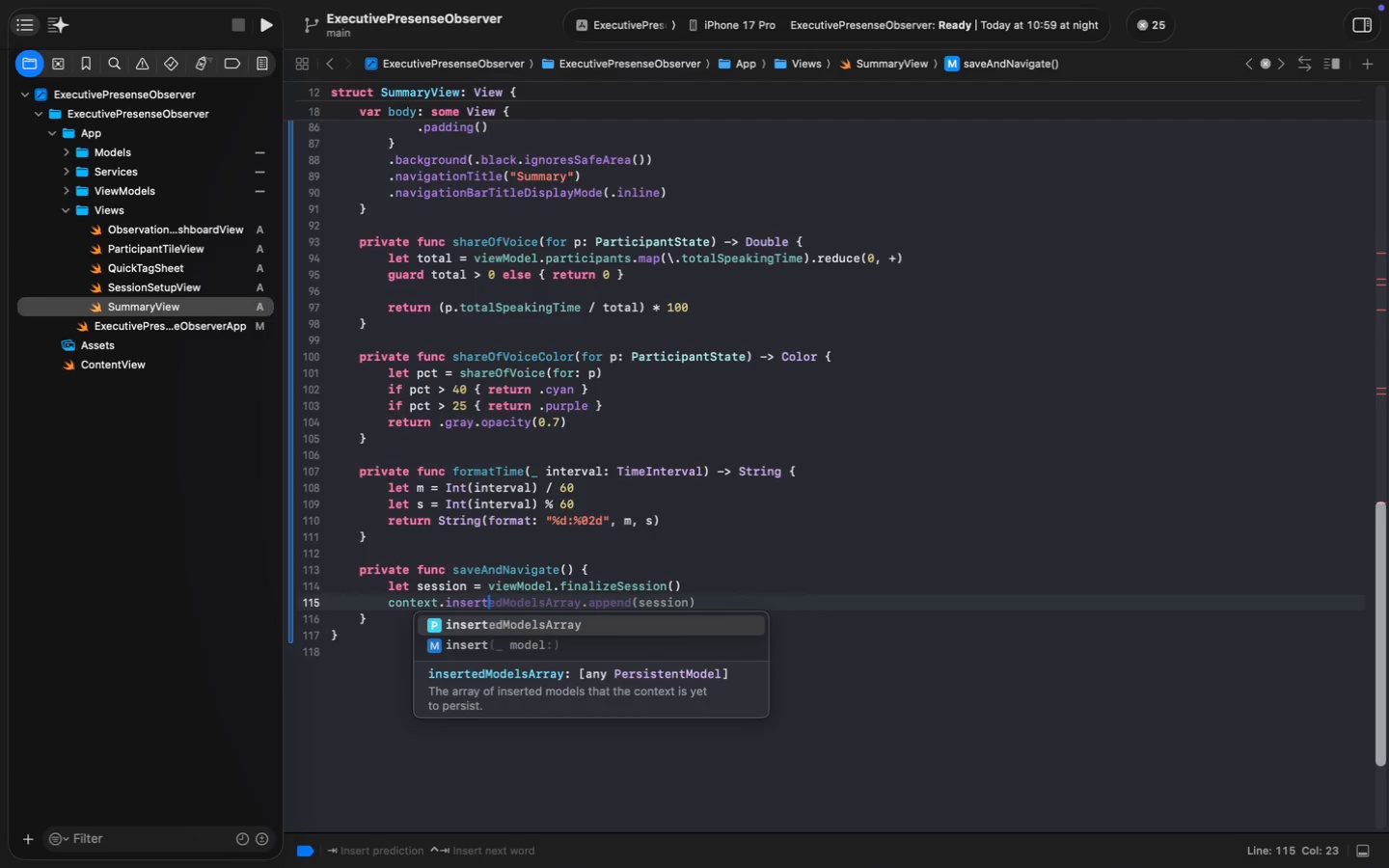 
key(Shift+ArrowDown)
 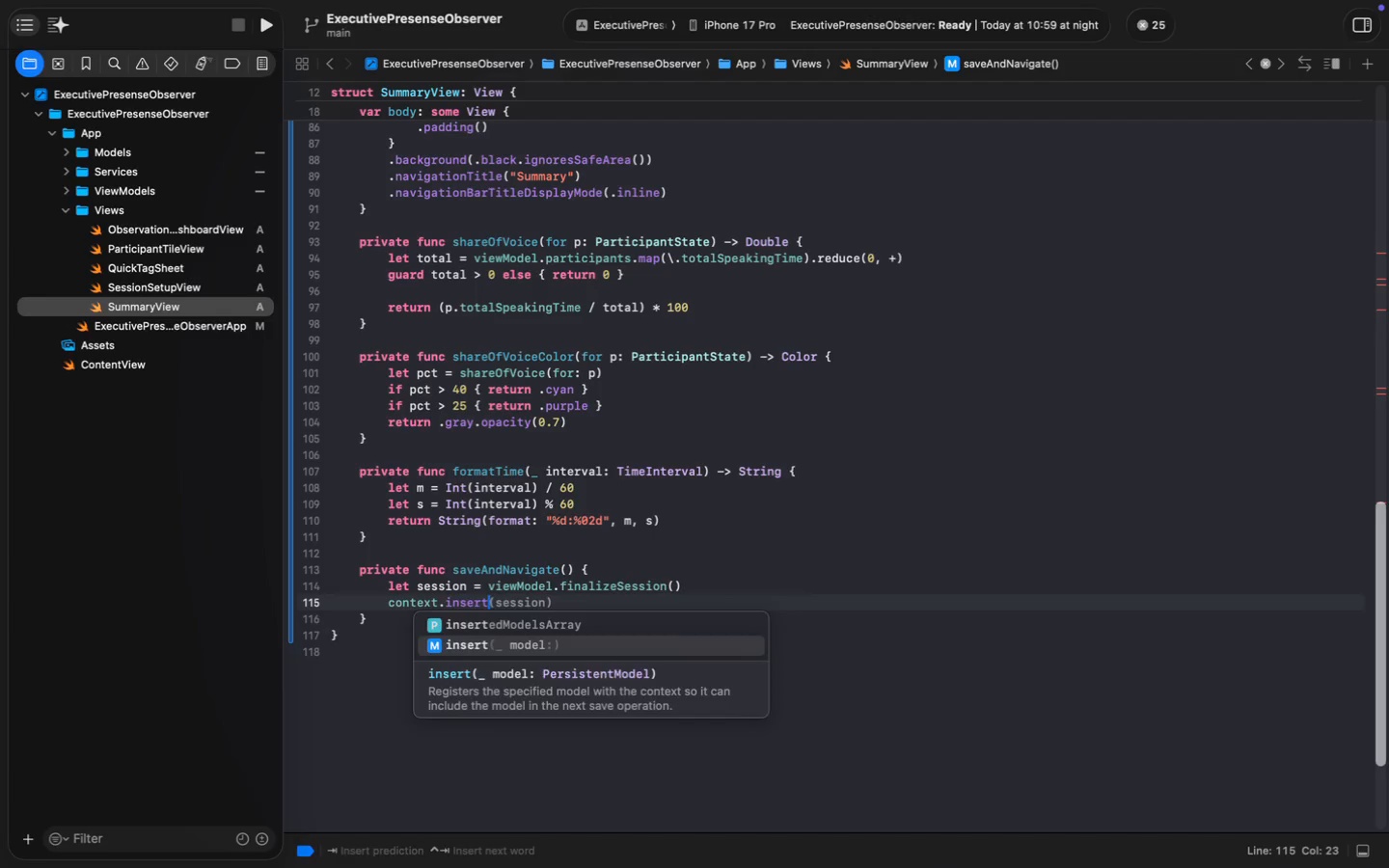 
key(Shift+Enter)
 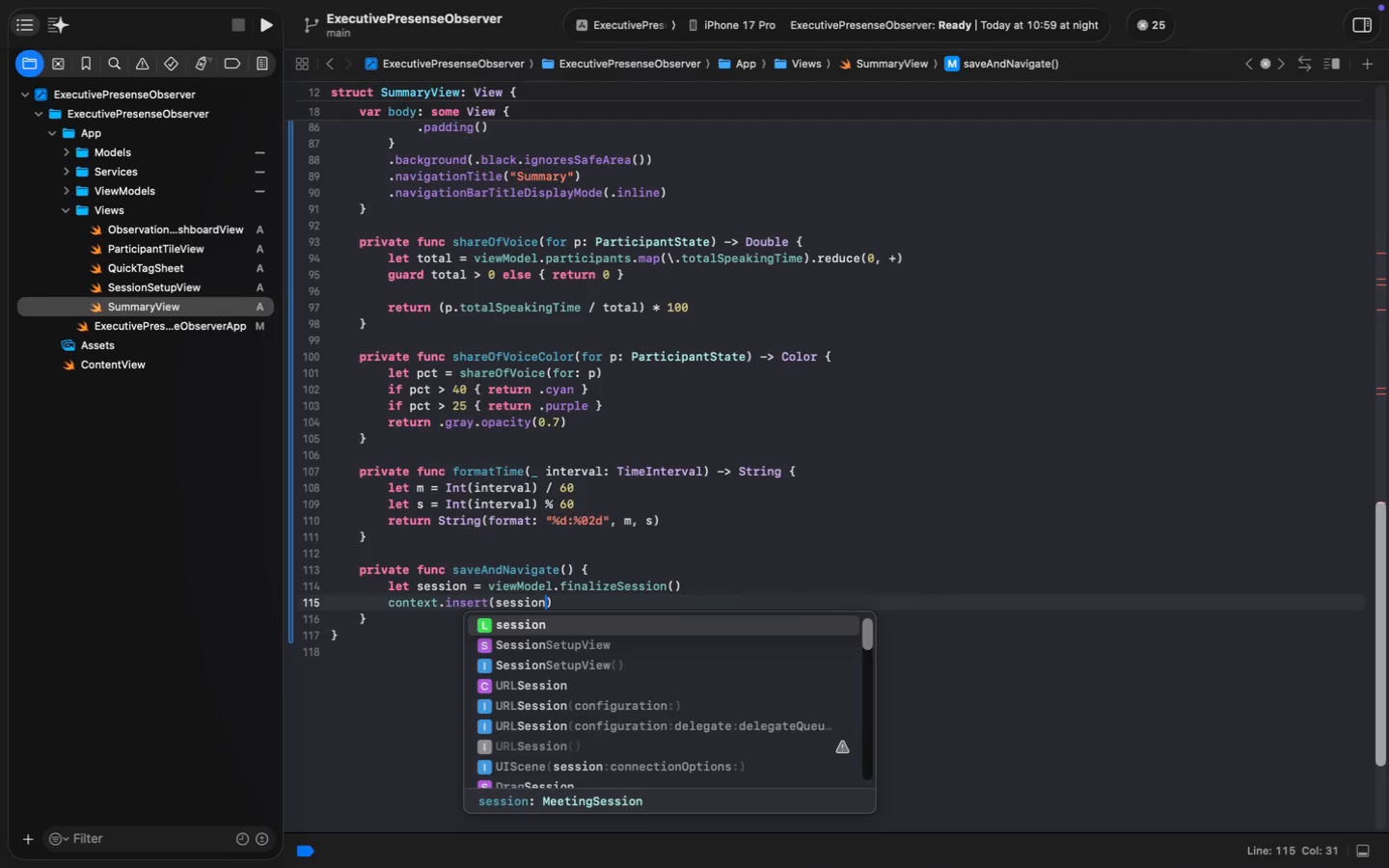 
type(SESSION)
 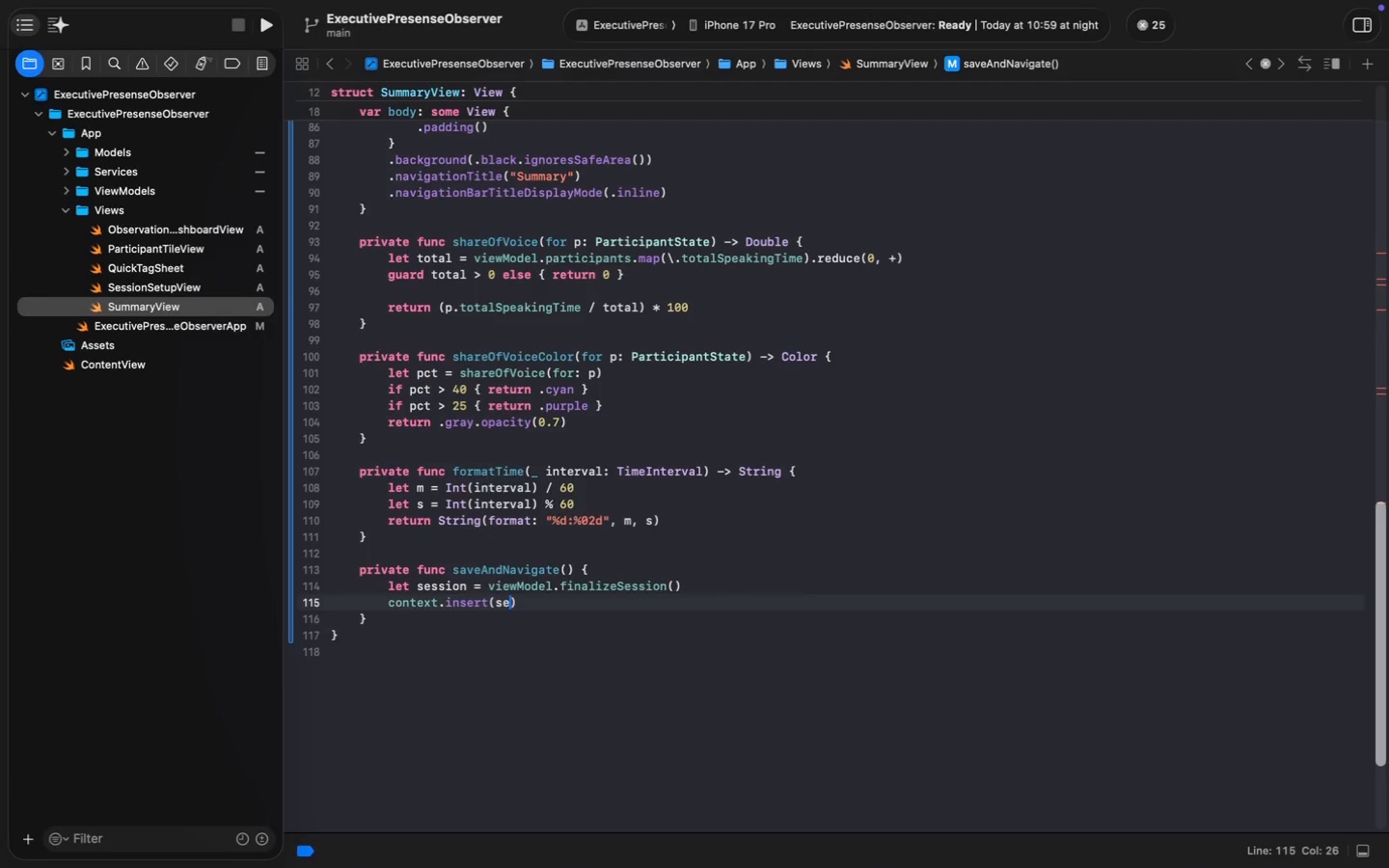 
key(Shift+Enter)
 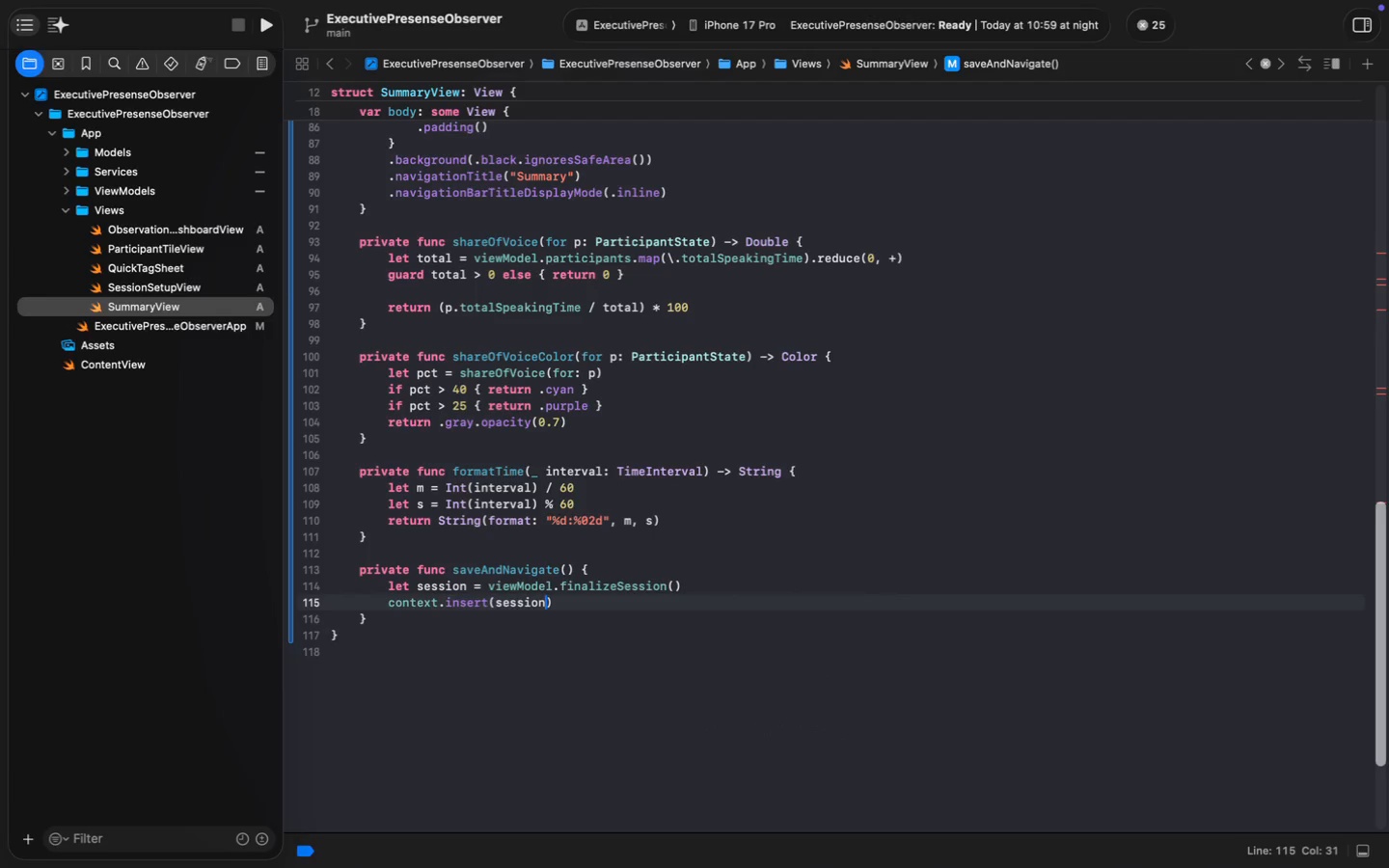 
key(Shift+ArrowRight)
 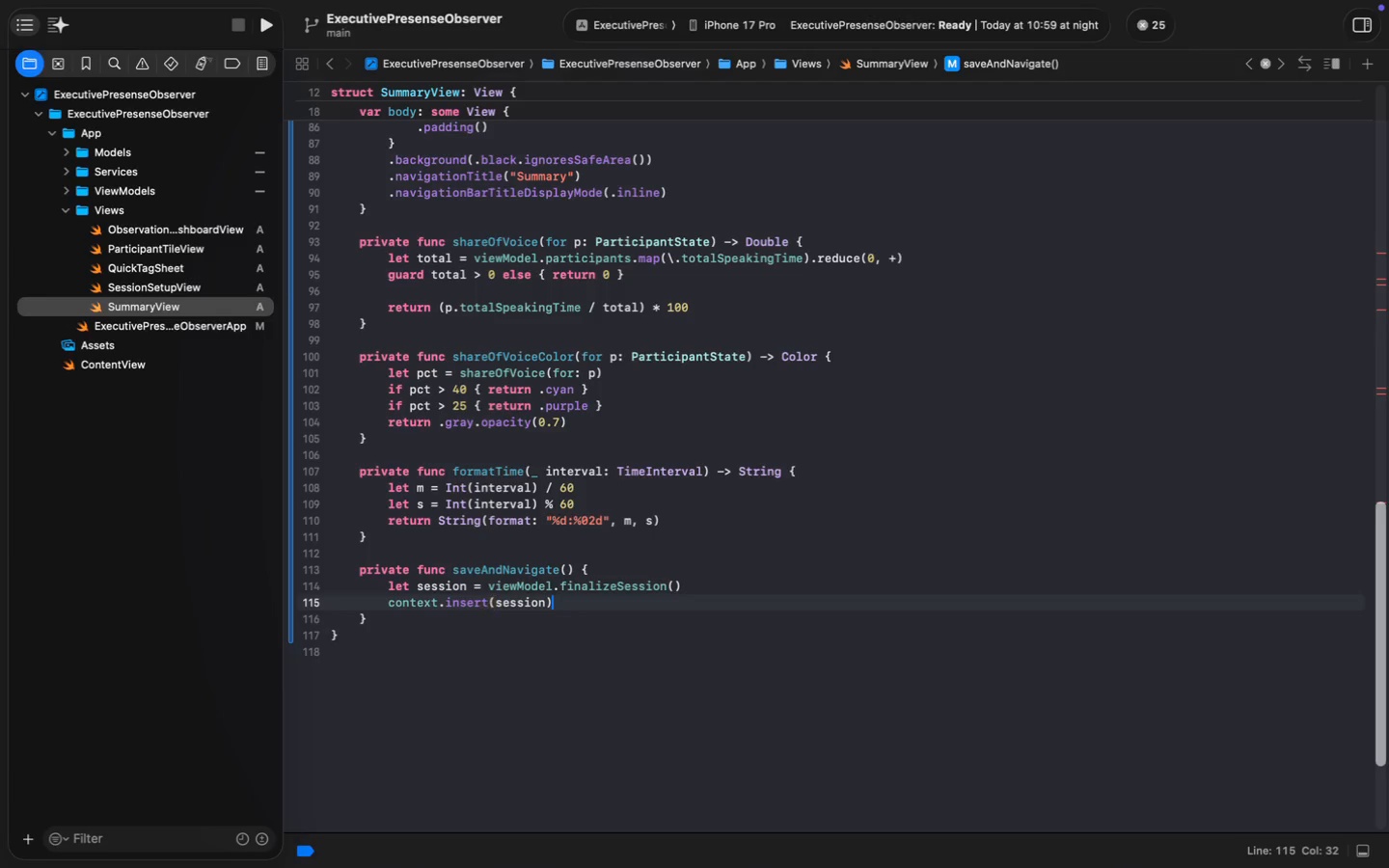 
key(Shift+Enter)
 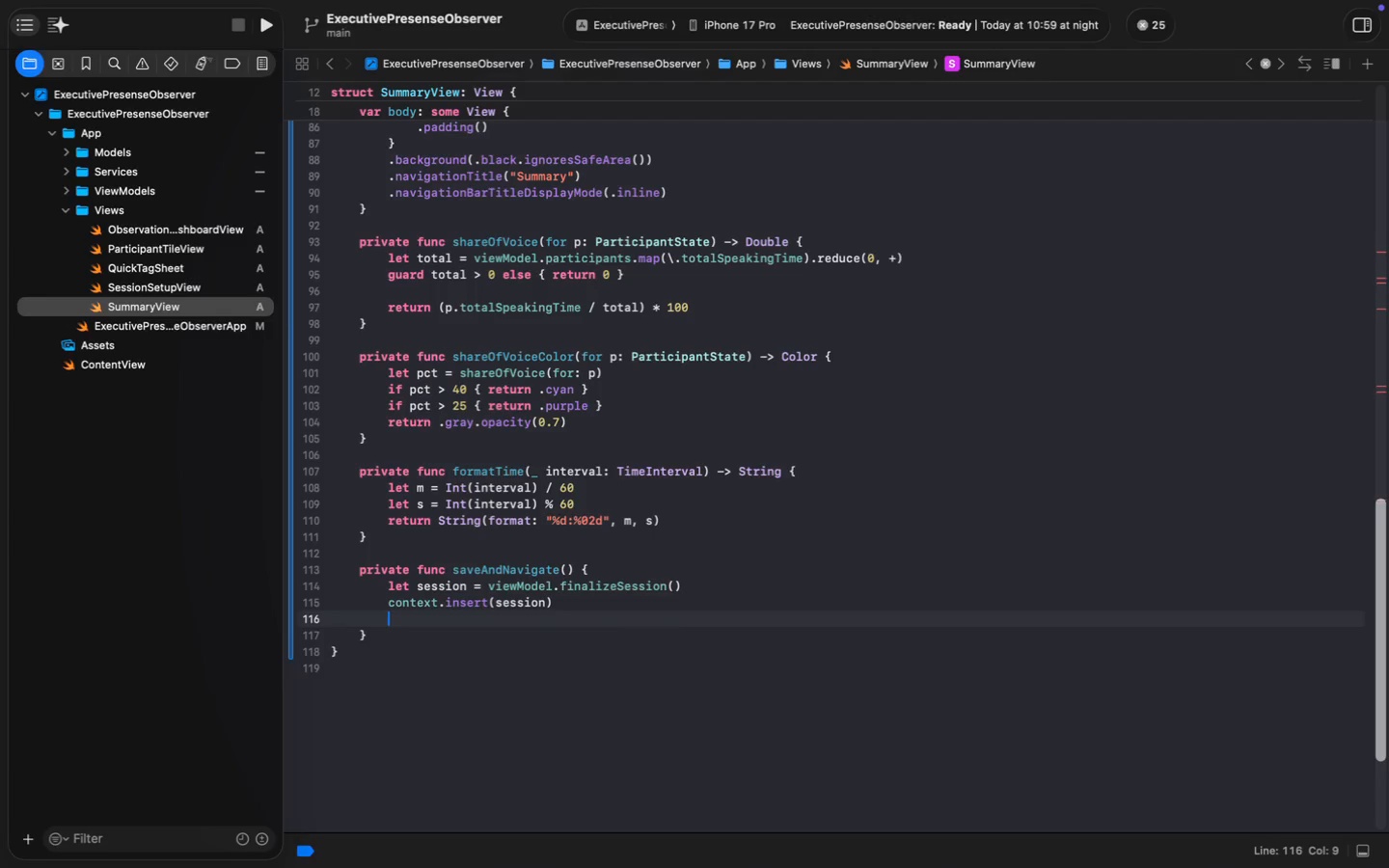 
key(Shift+Enter)
 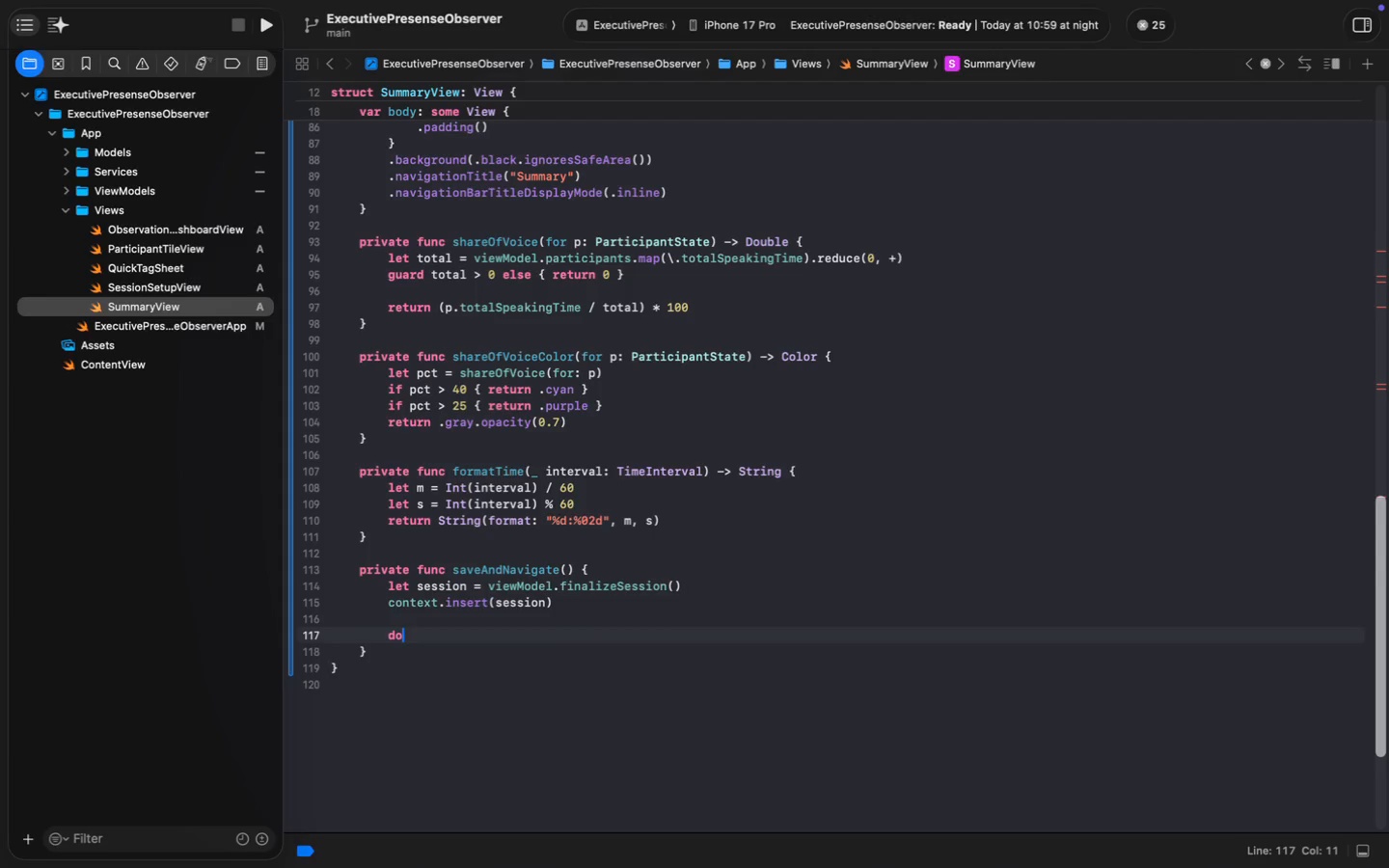 
type(DO {)
 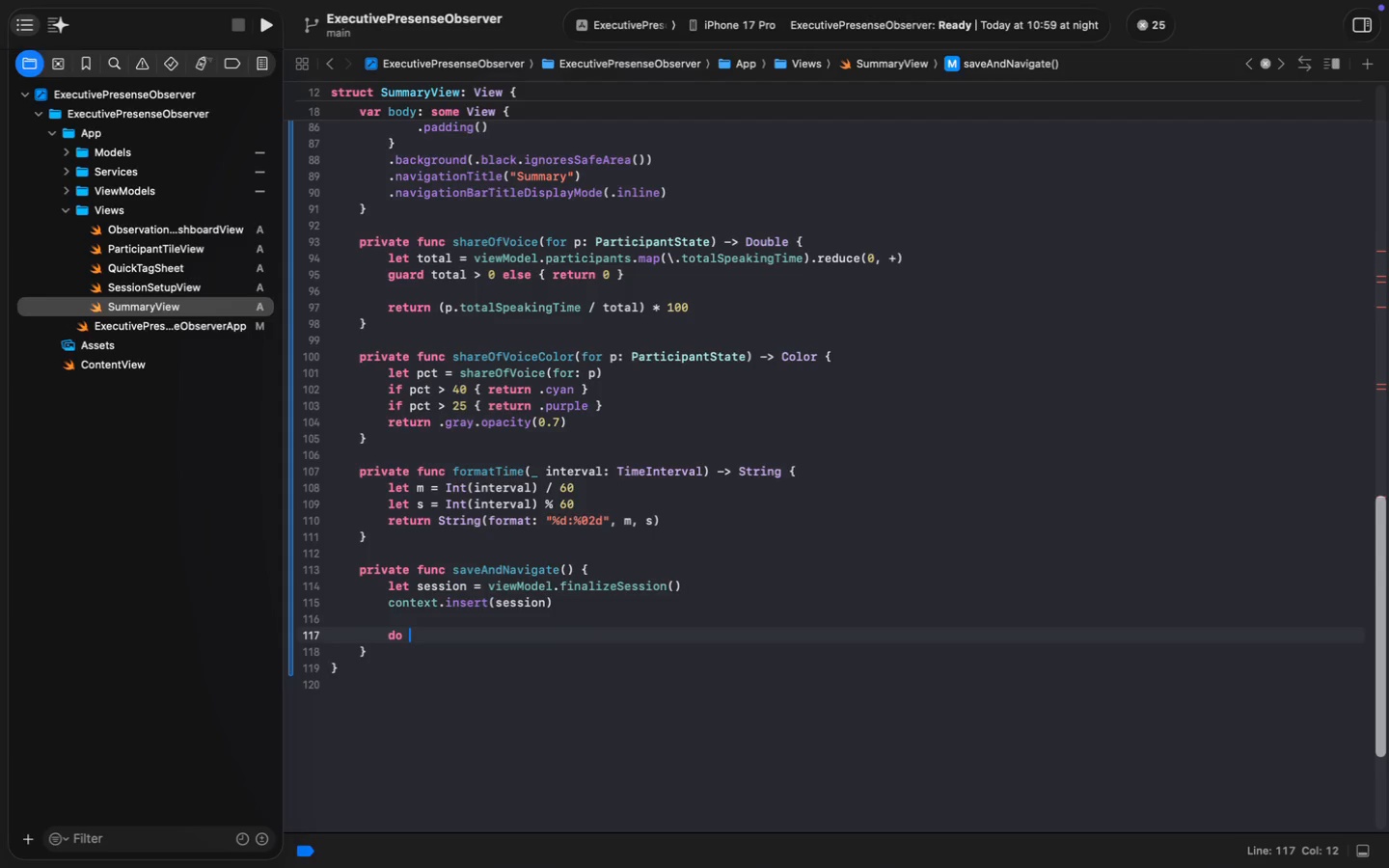 
key(Shift+Enter)
 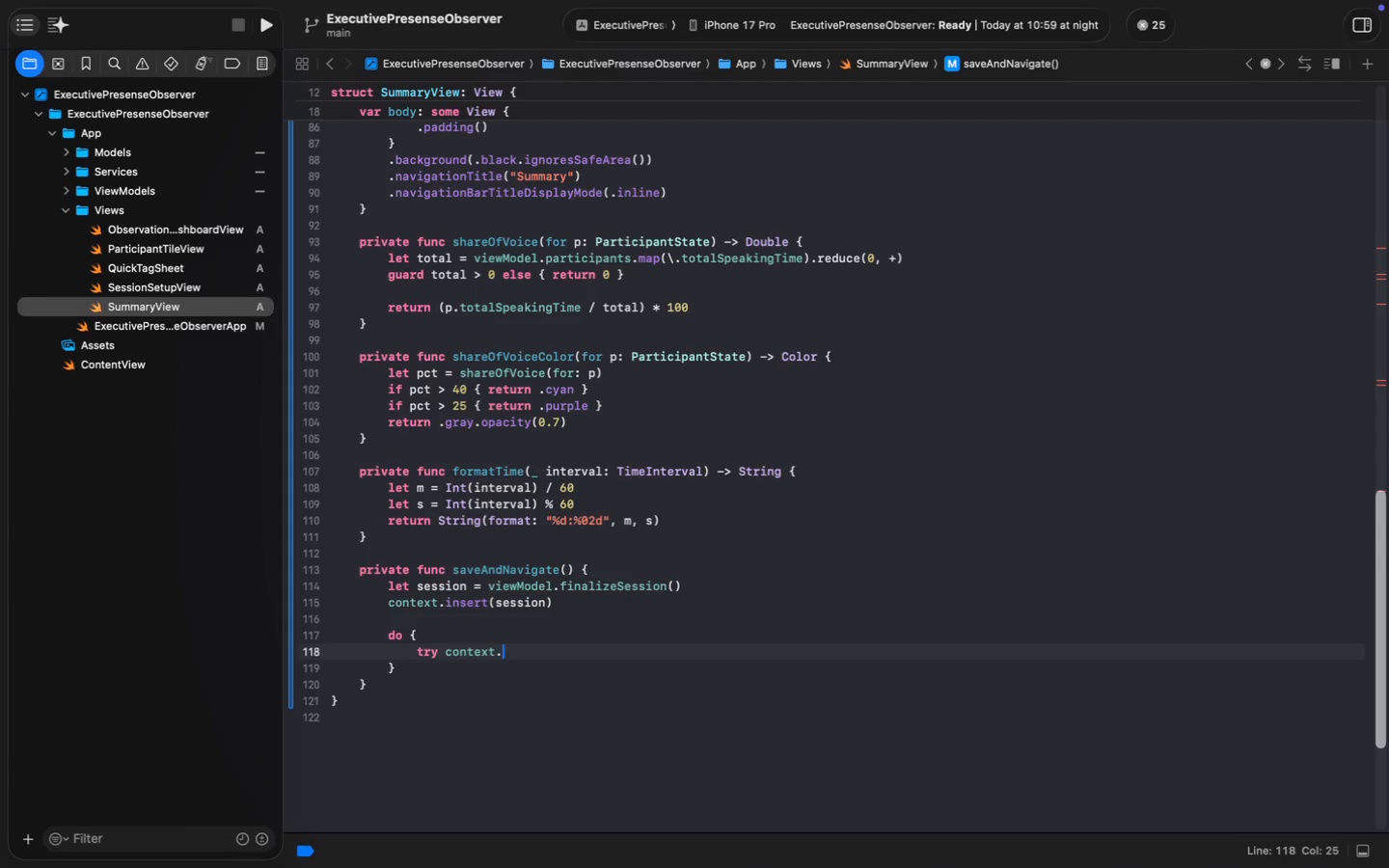 
type(TRY CONTEXT>SAVE)
 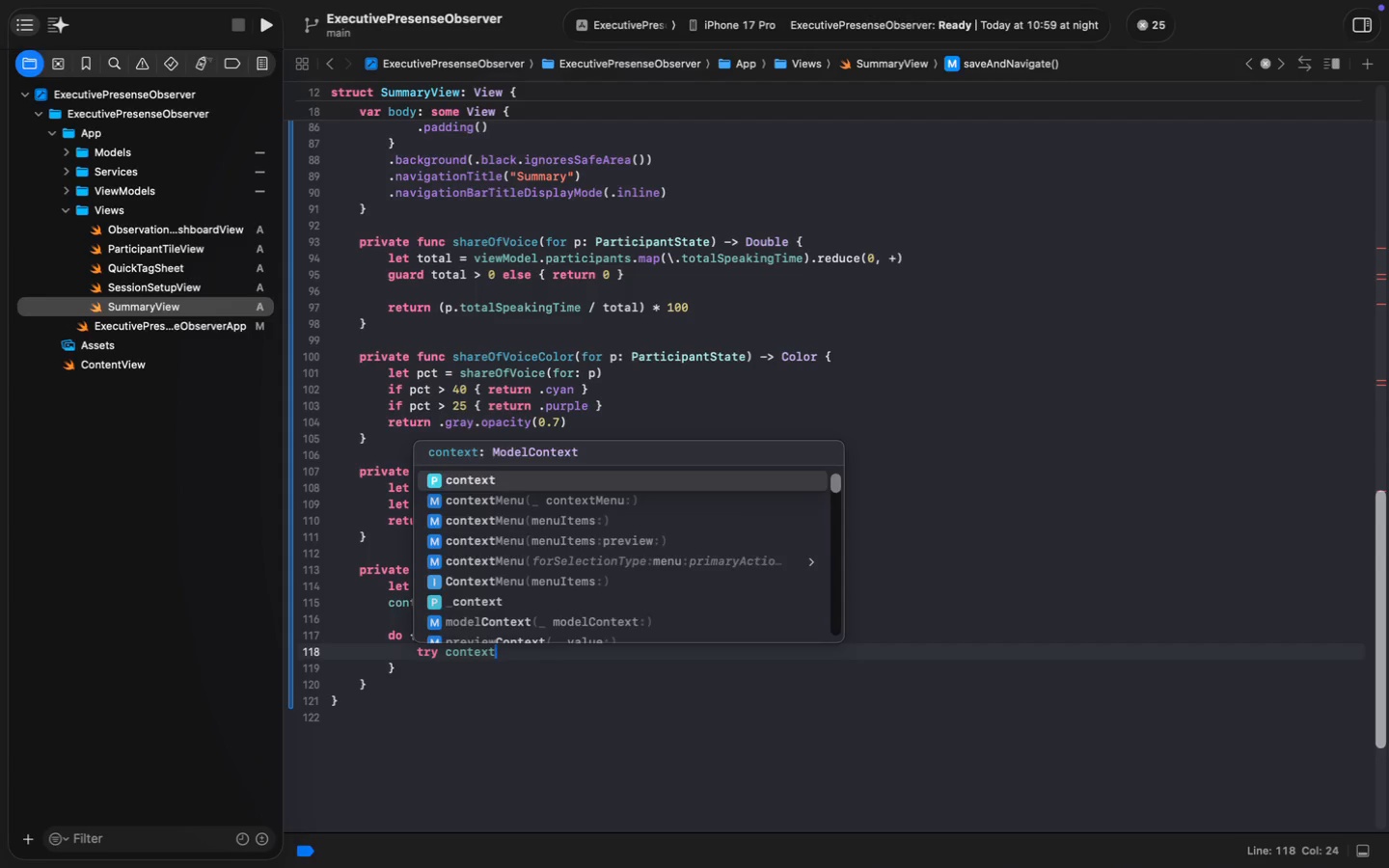 
key(Shift+Enter)
 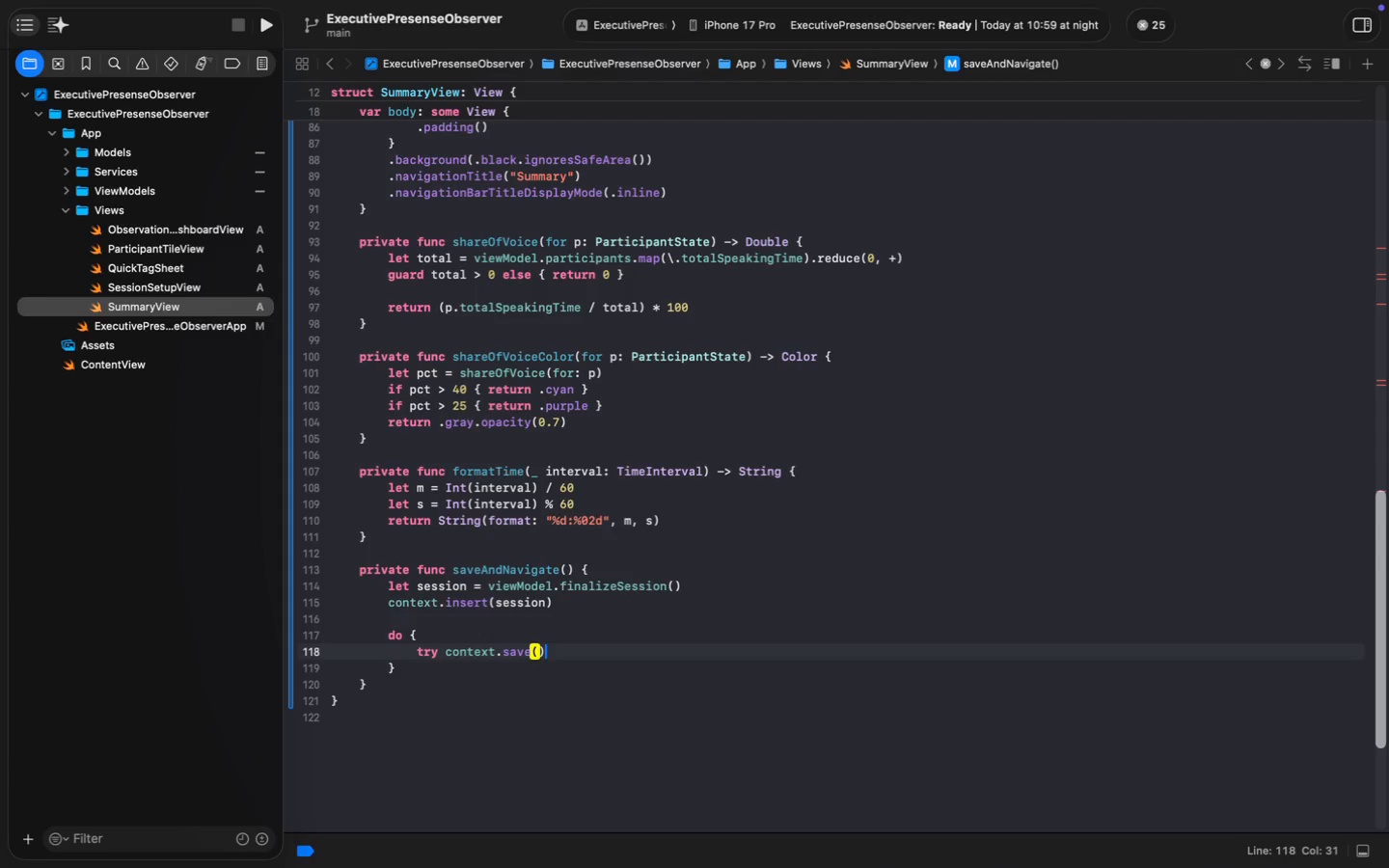 
key(Shift+Enter)
 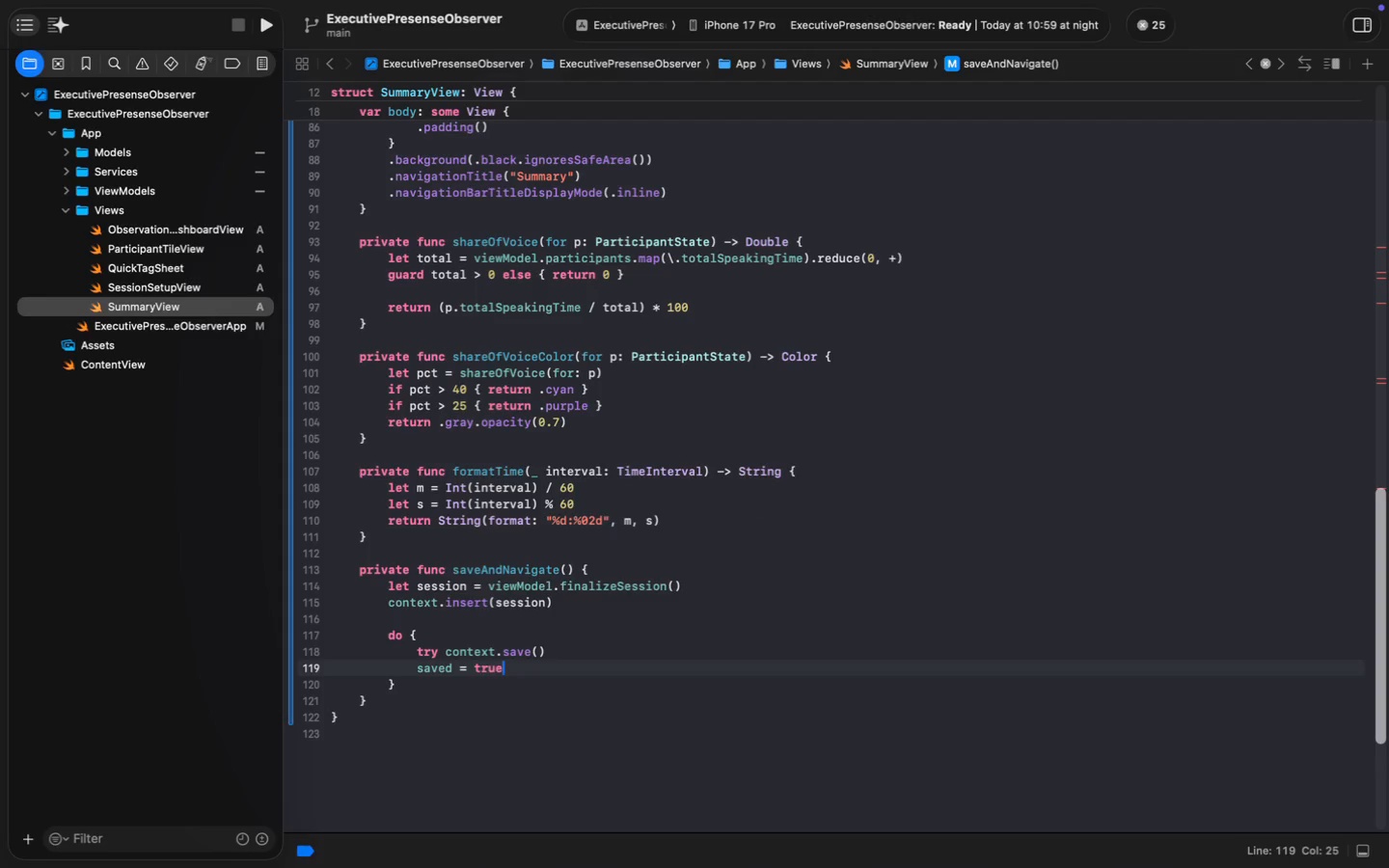 
type(SAVED + TRUE)
 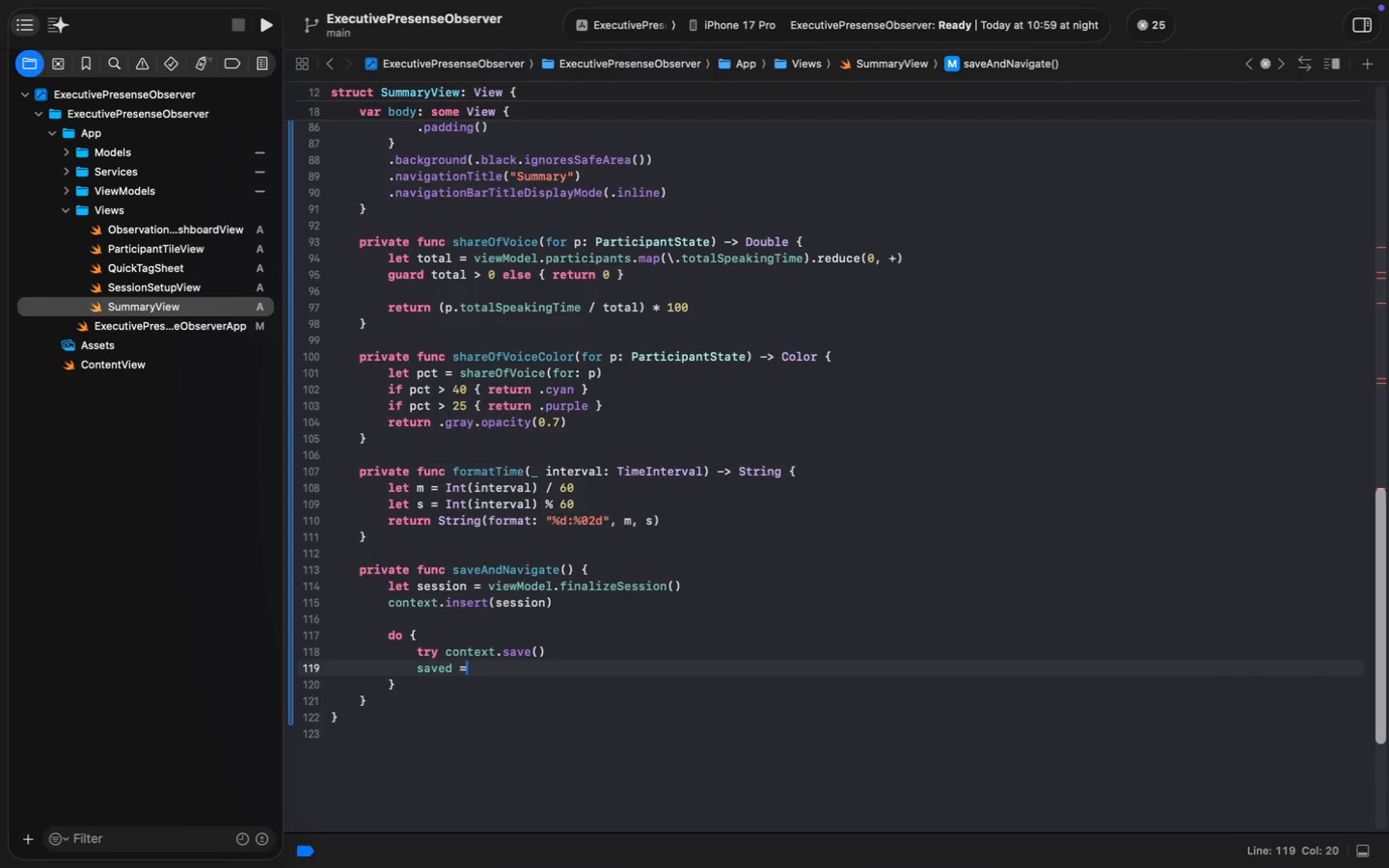 
key(Shift+Enter)
 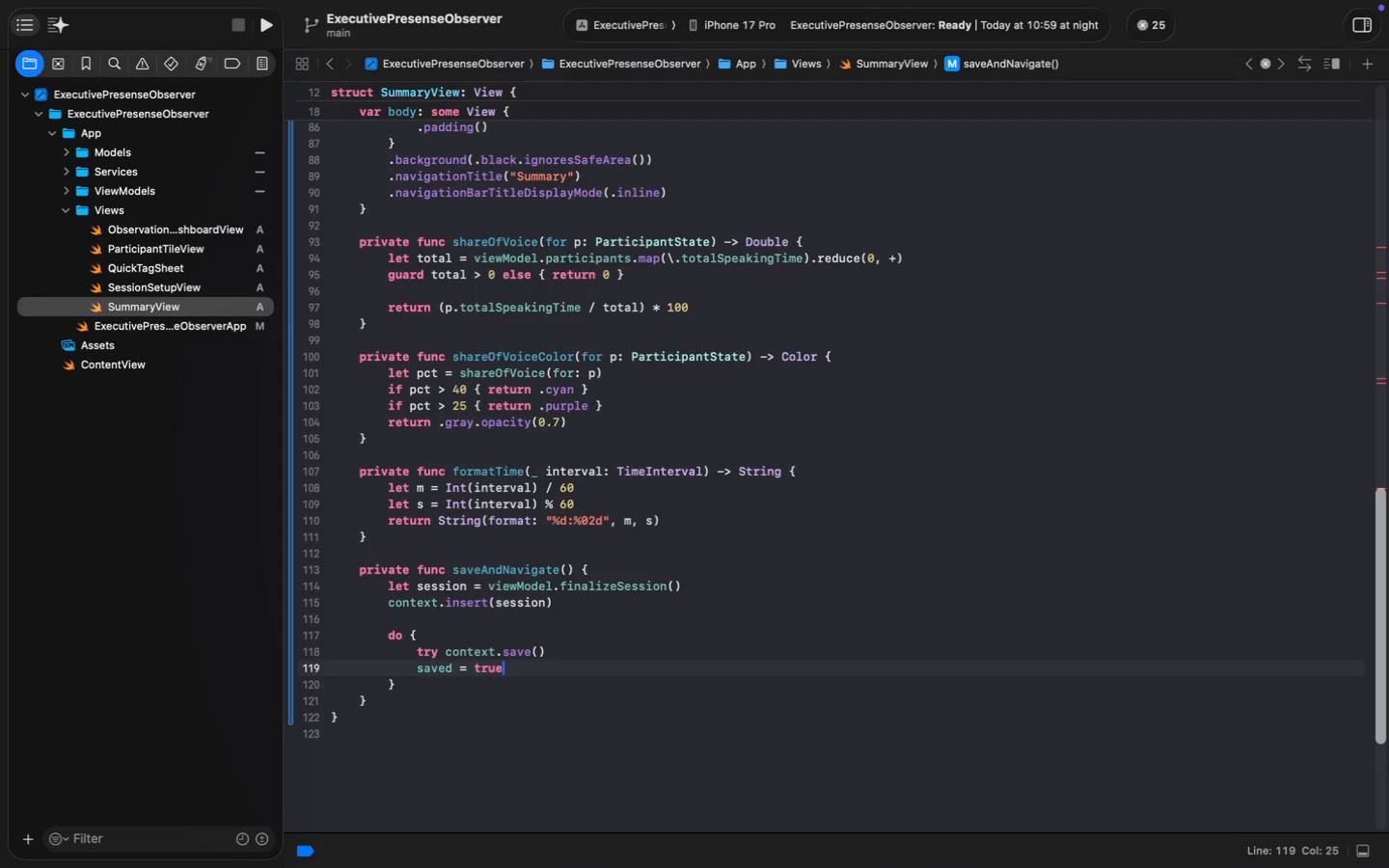 
key(Shift+ArrowDown)
 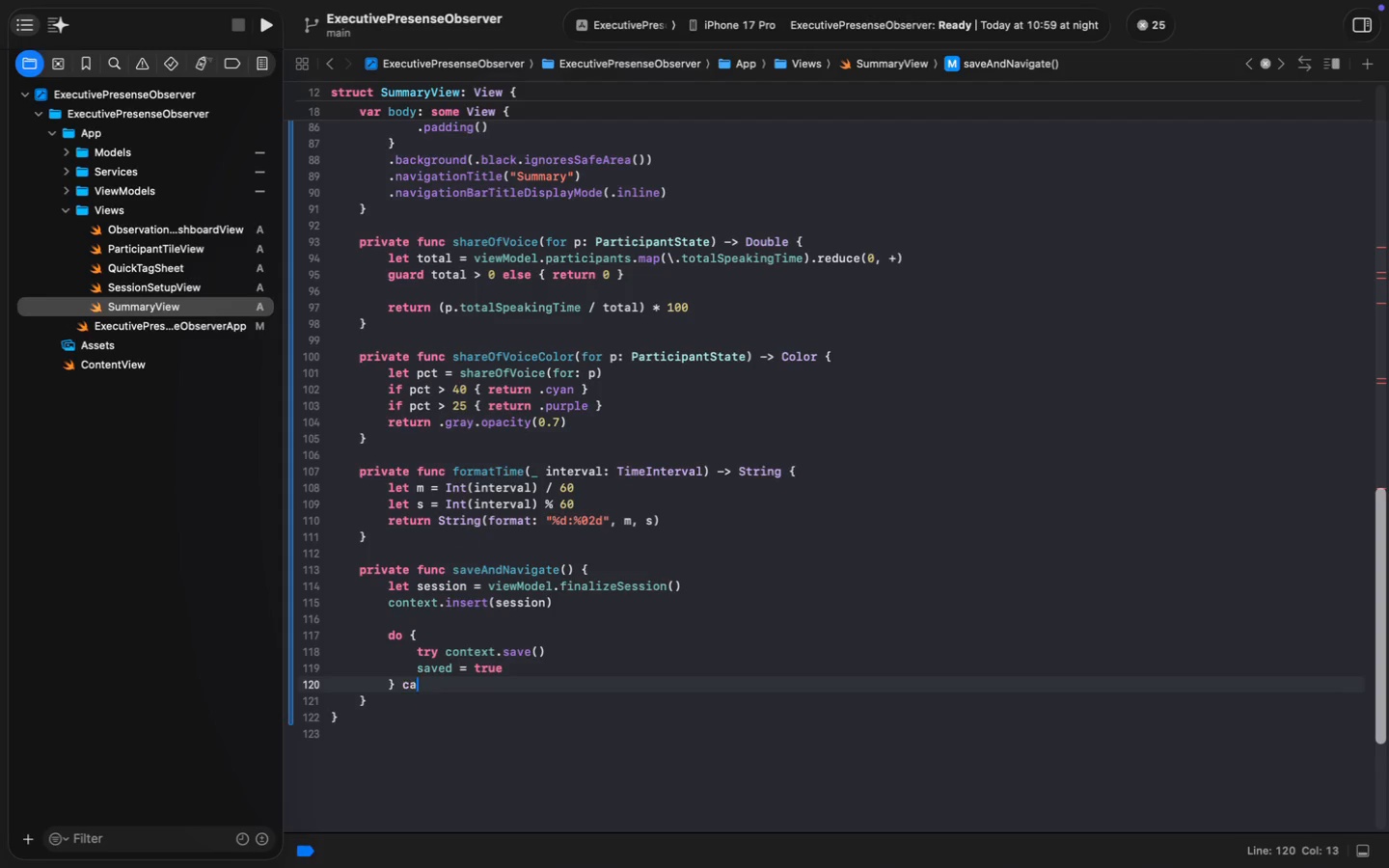 
type( CATCH {)
 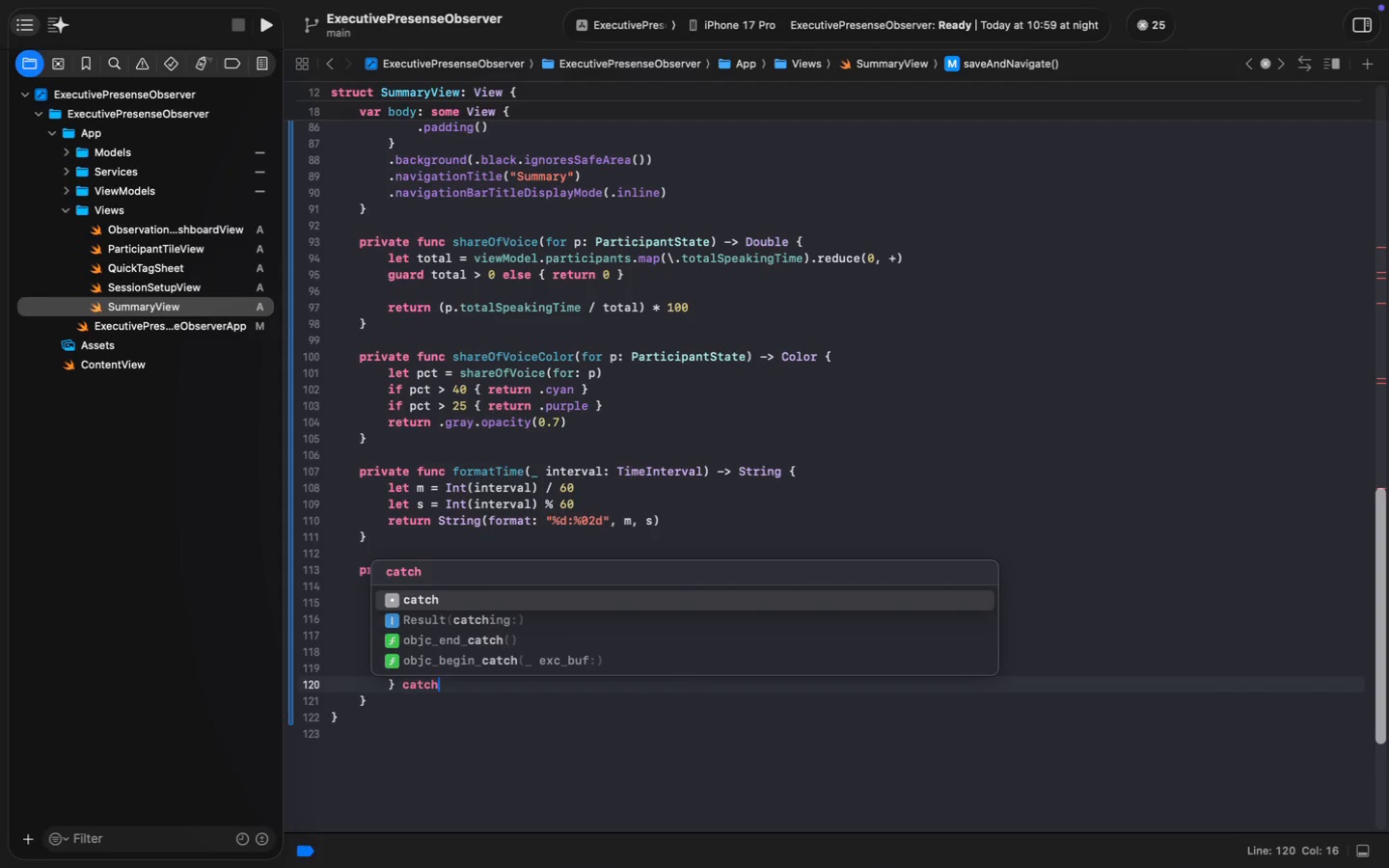 
 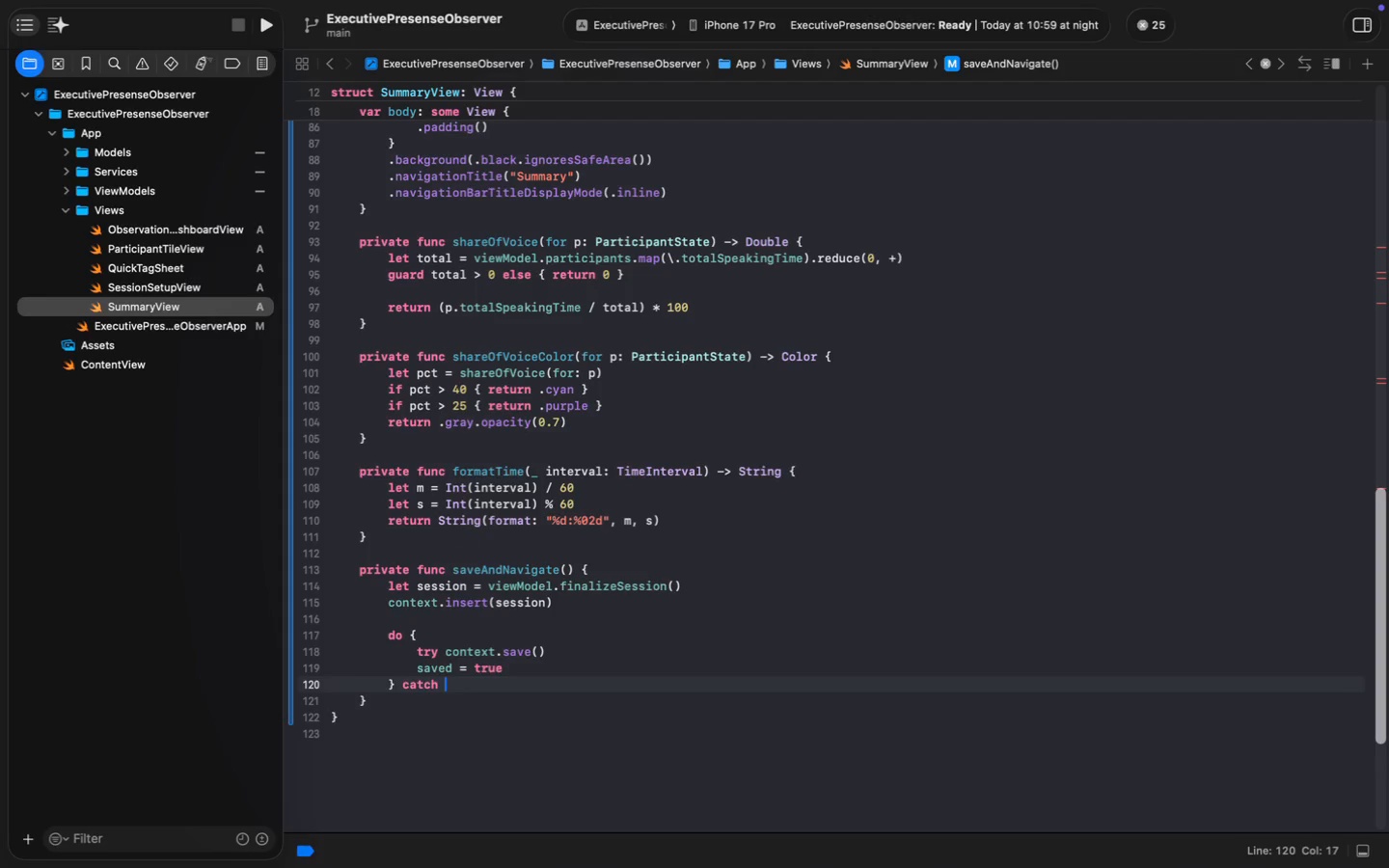 
key(Shift+Enter)
 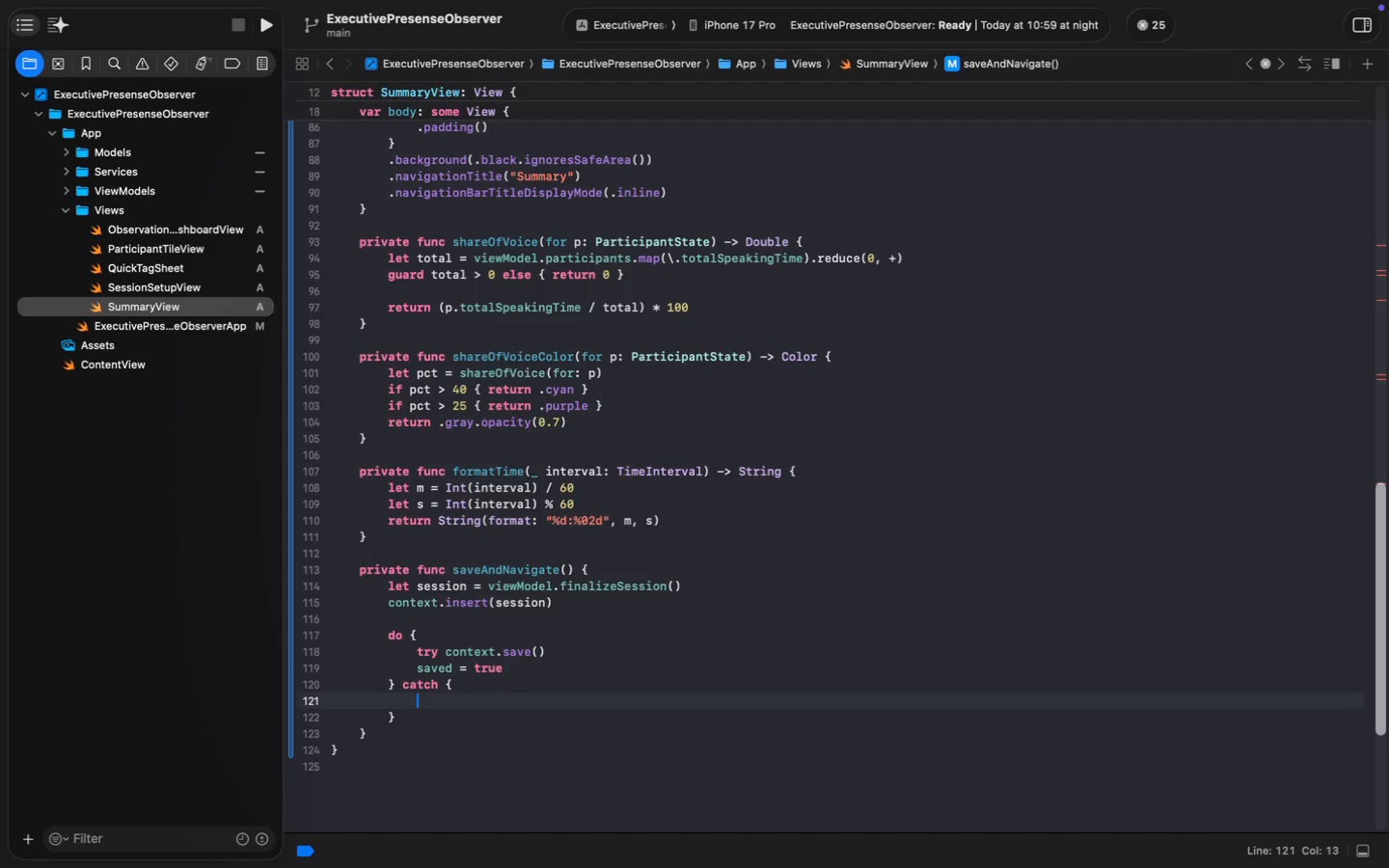 
type(PRINT))
key(Backspace)
type())
key(Backspace)
type(("SAVE FAILED: )
 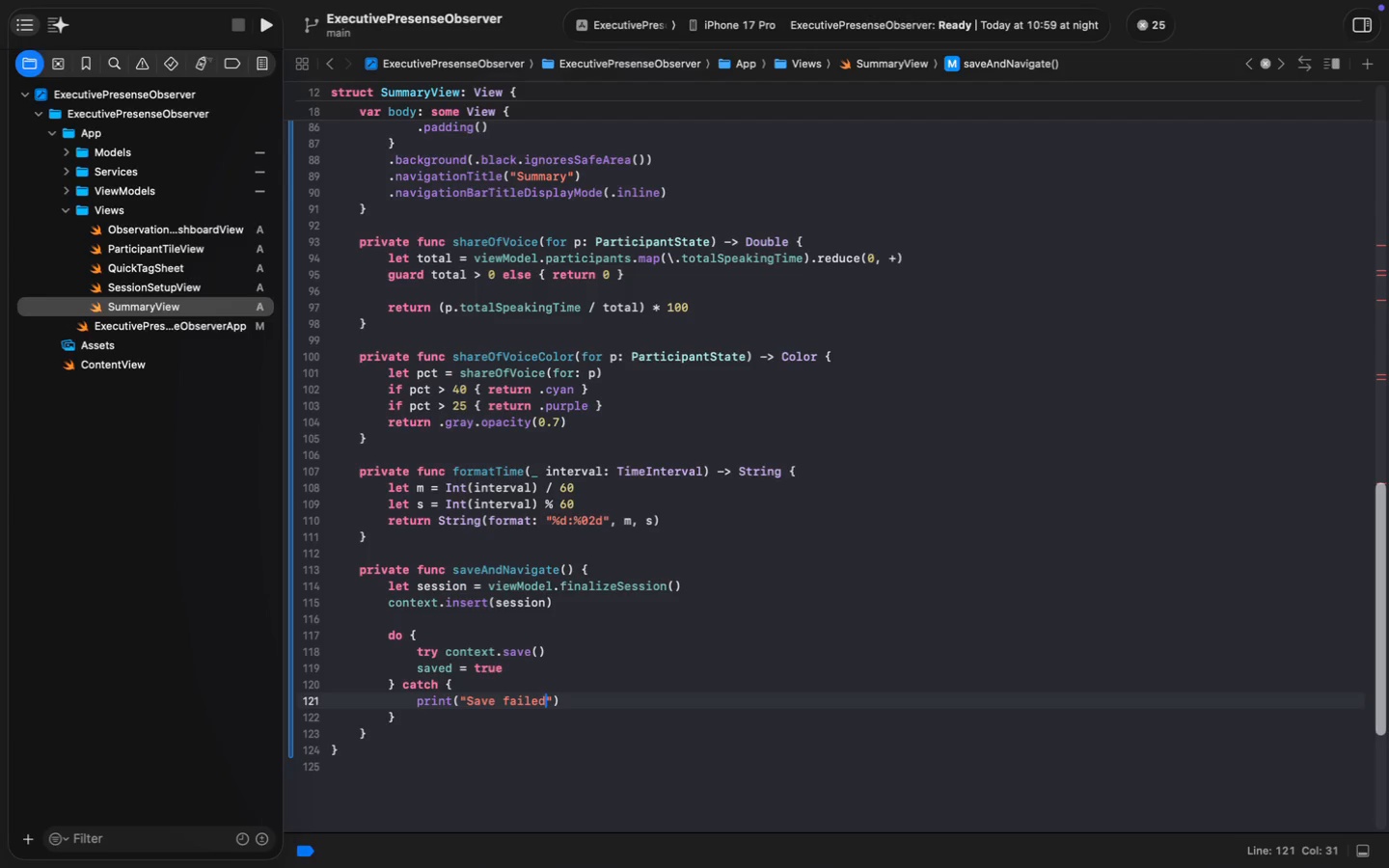 
 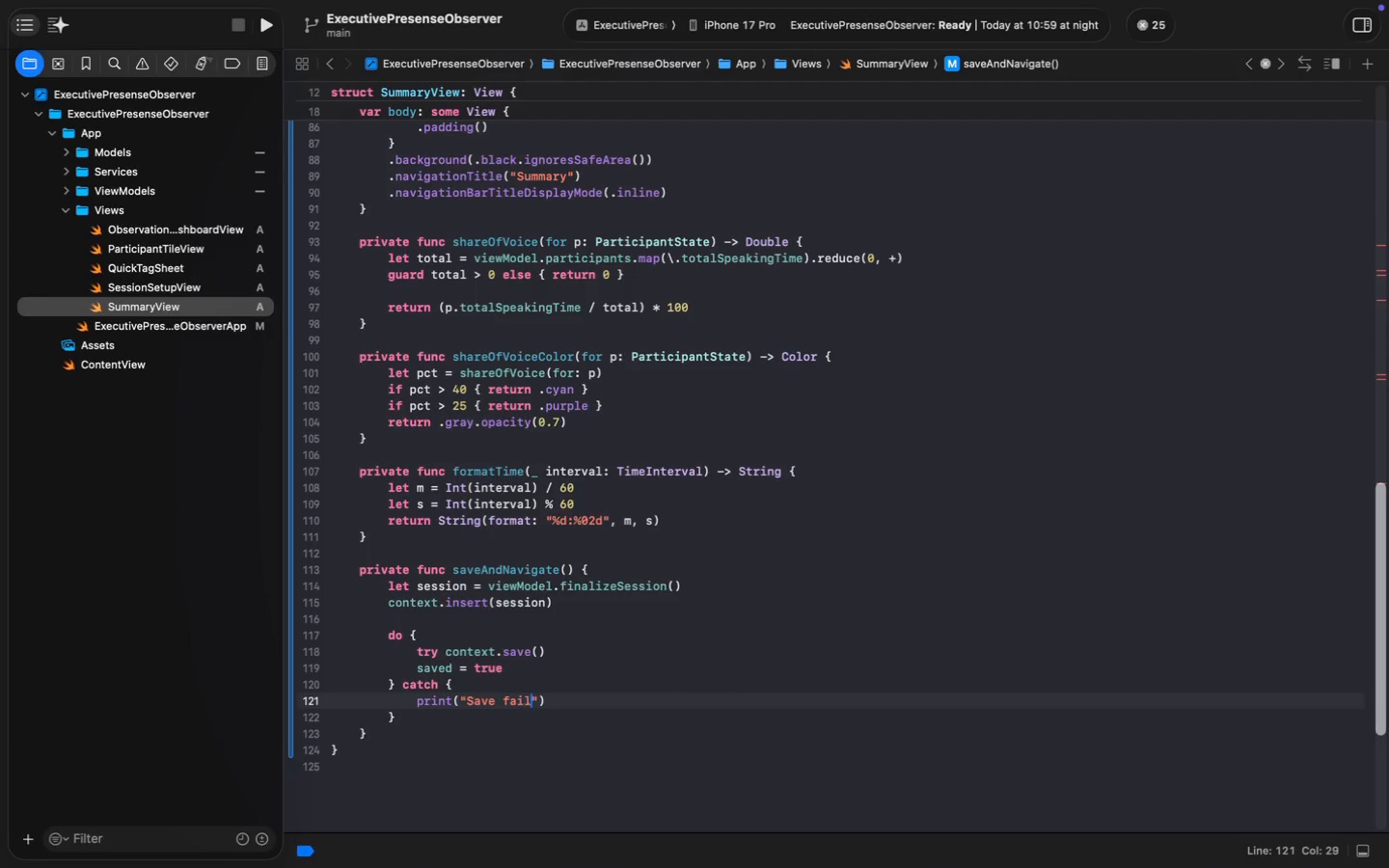 
key(Shift+ArrowRight)
 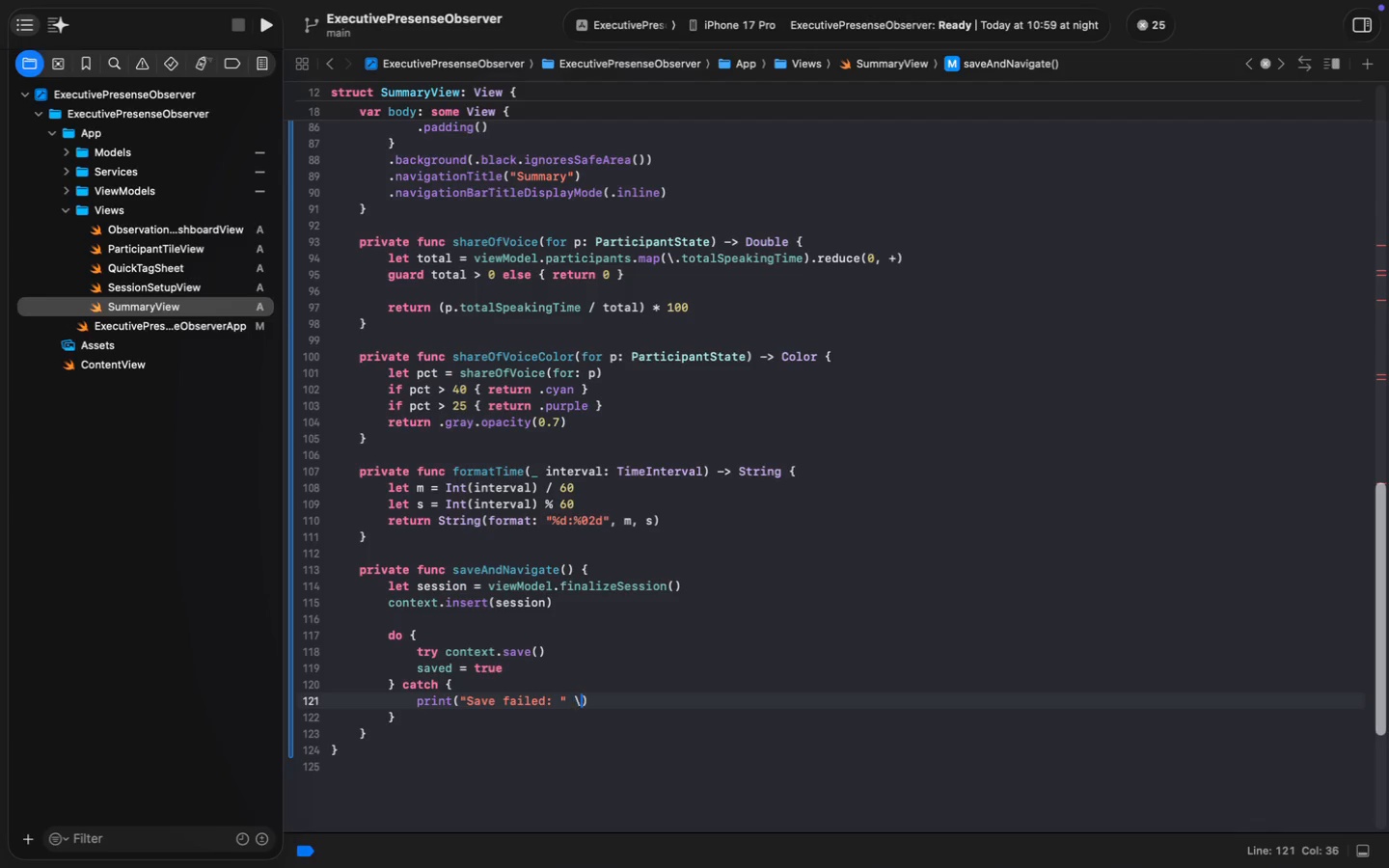 
type( |(ERROR)
 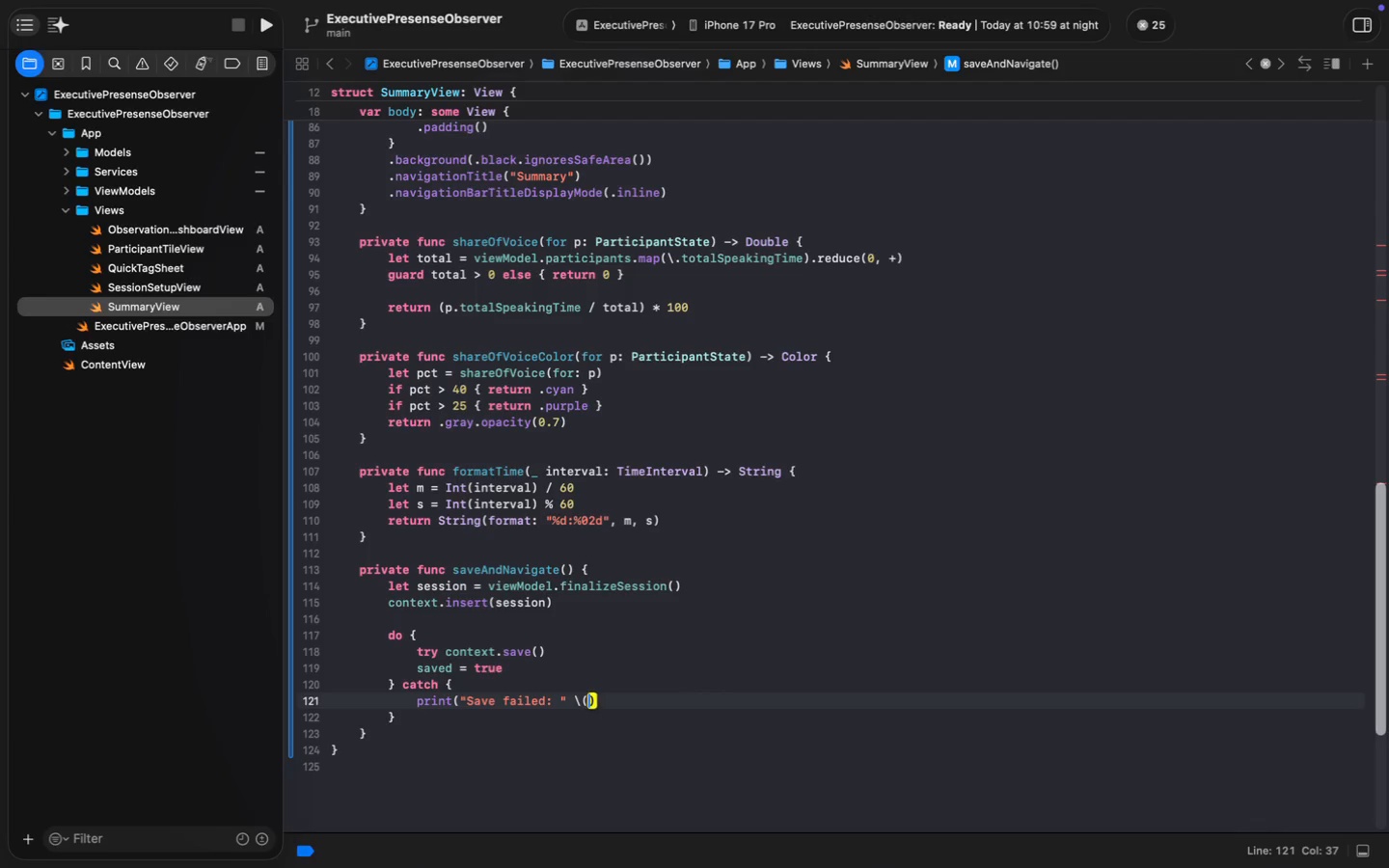 
key(Shift+Enter)
 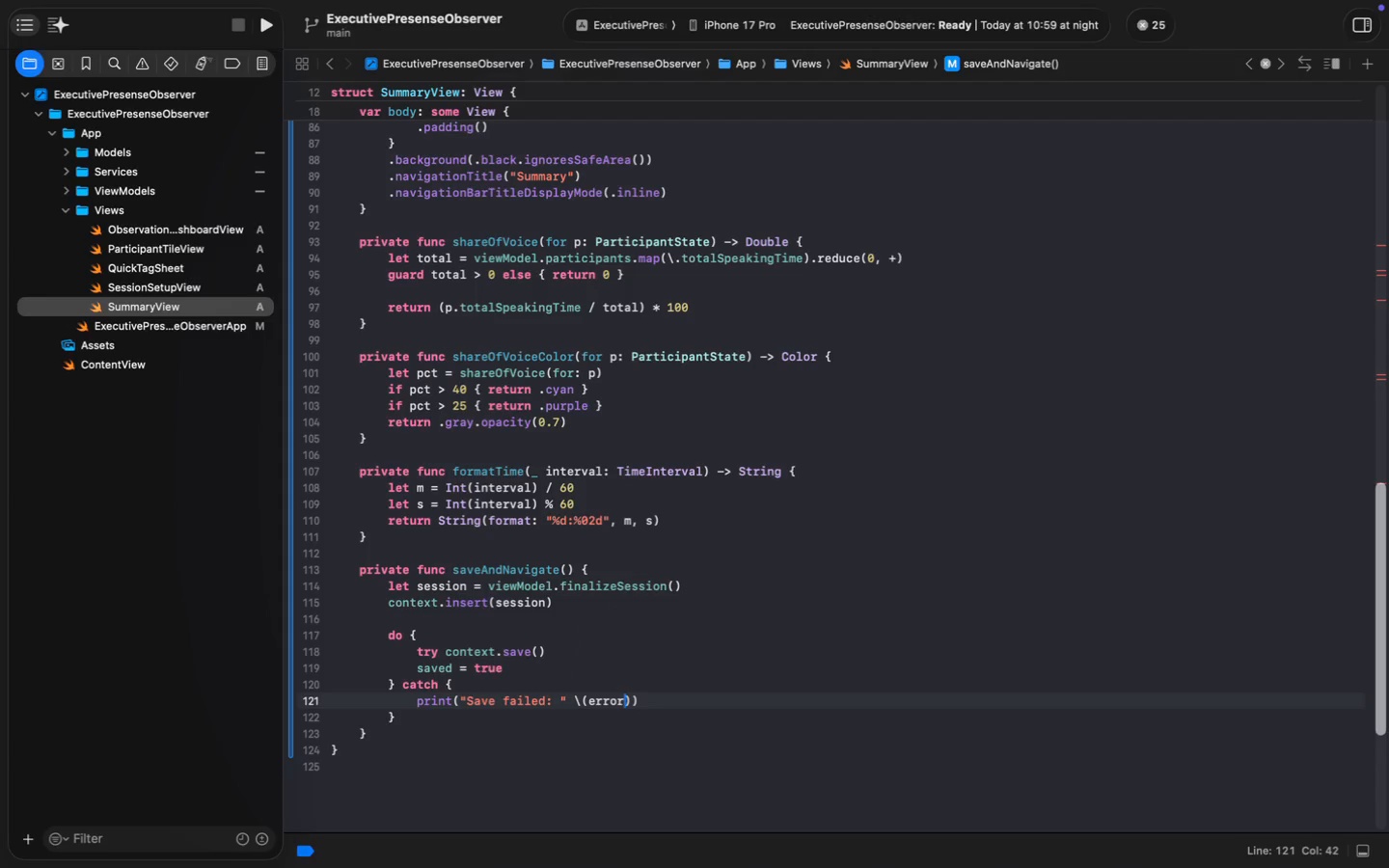 
key(Shift+ArrowDown)
 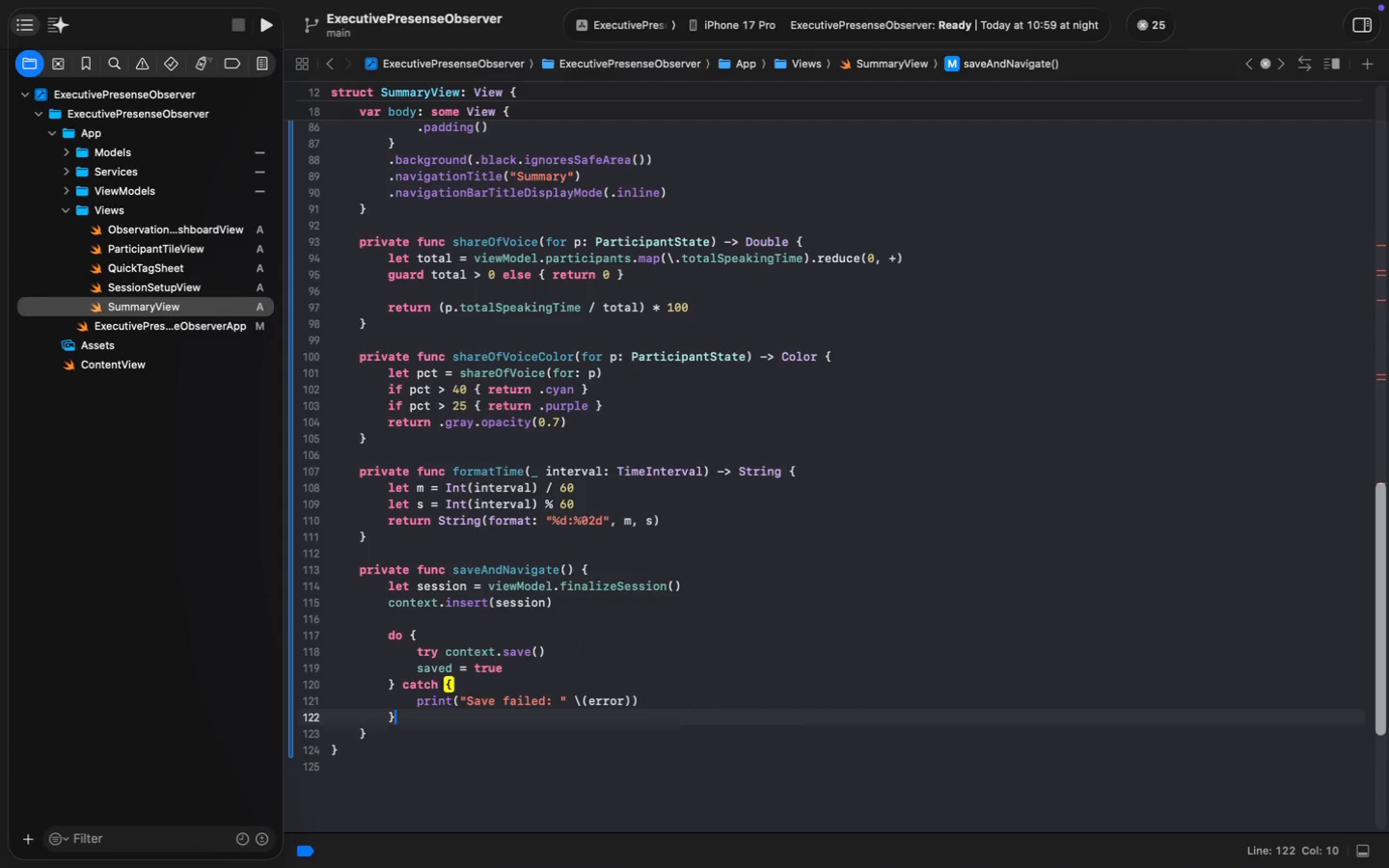 
key(Shift+Enter)
 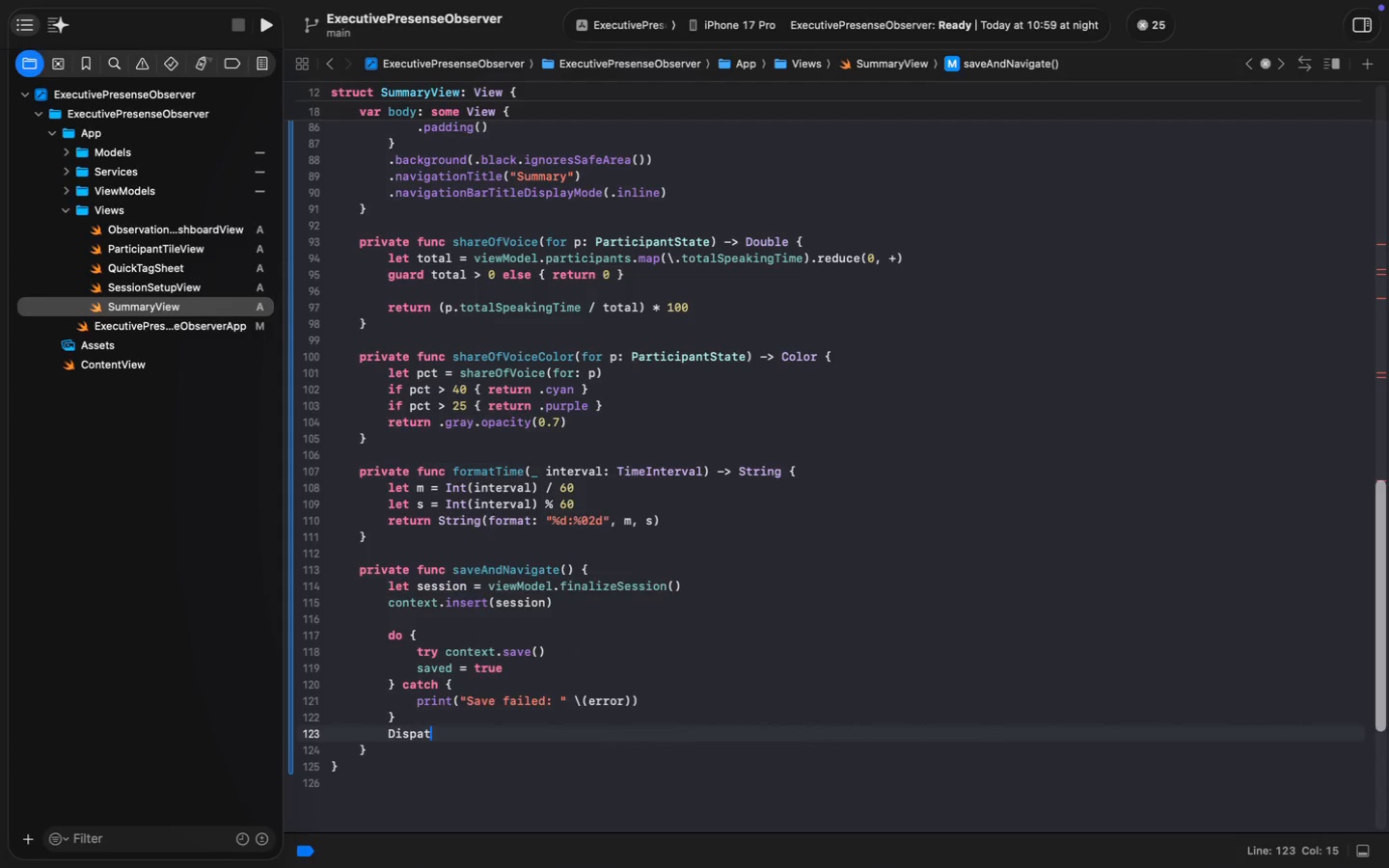 
type(DISPATCHQ)
 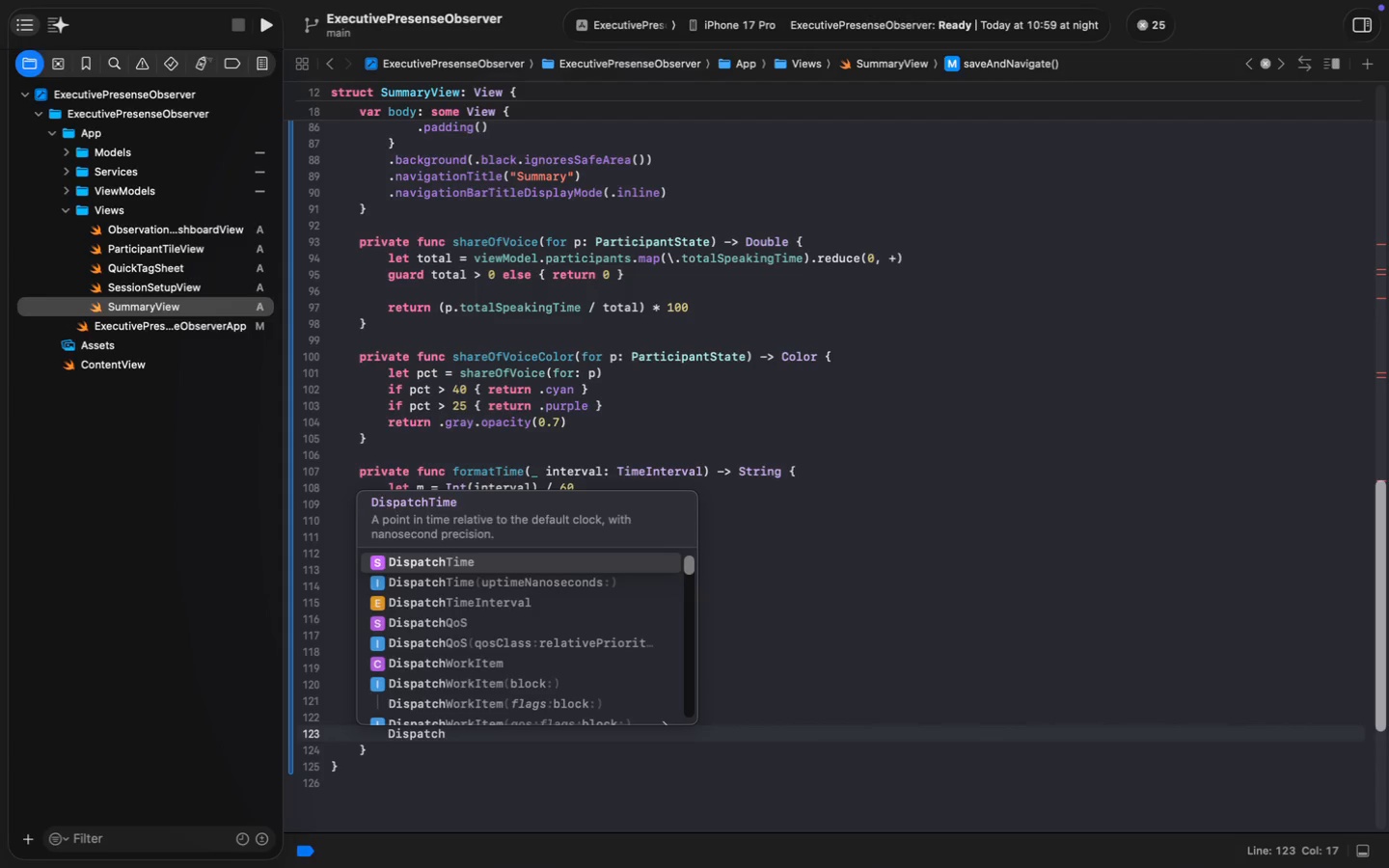 
key(Shift+ArrowDown)
 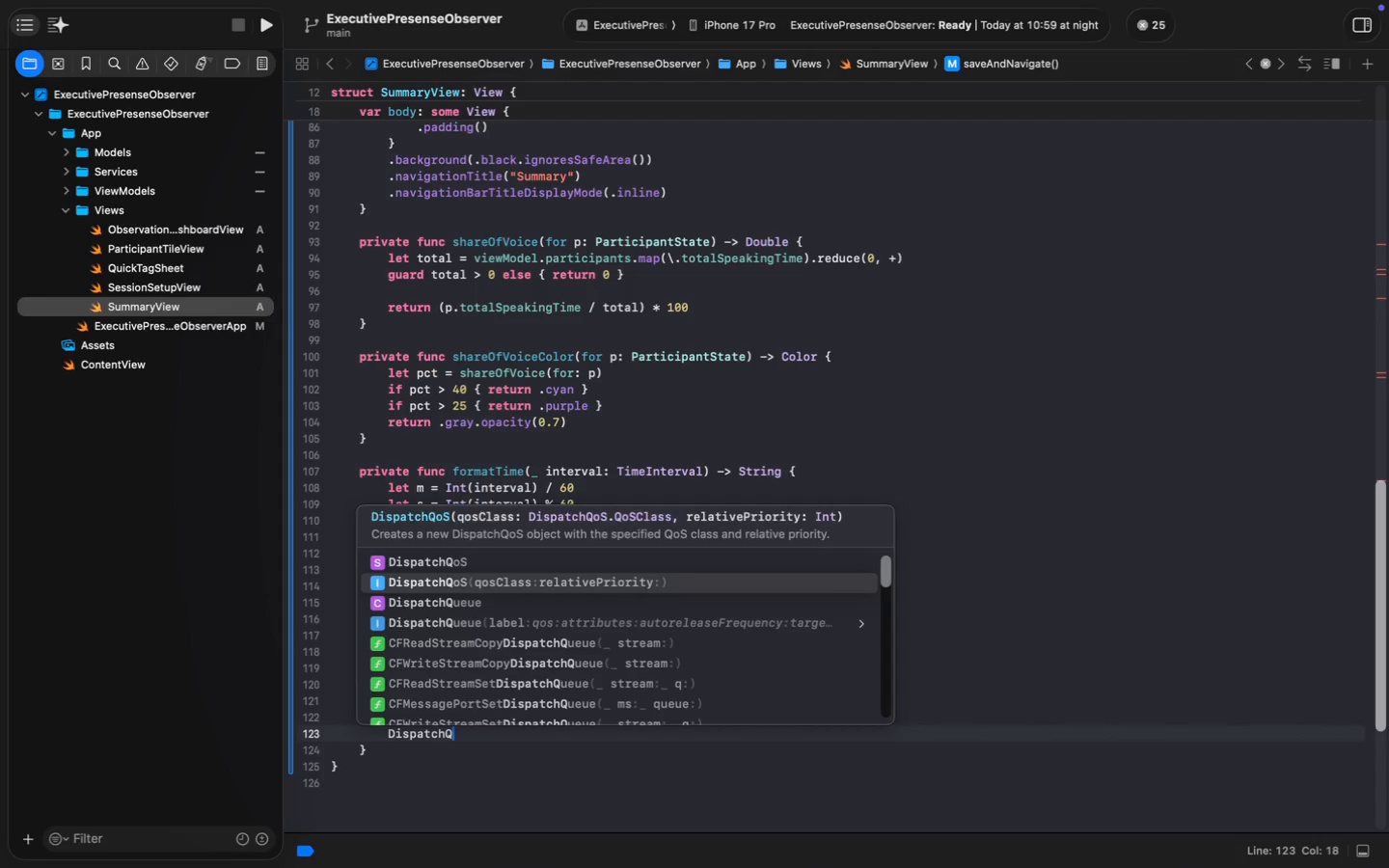 
key(Shift+ArrowDown)
 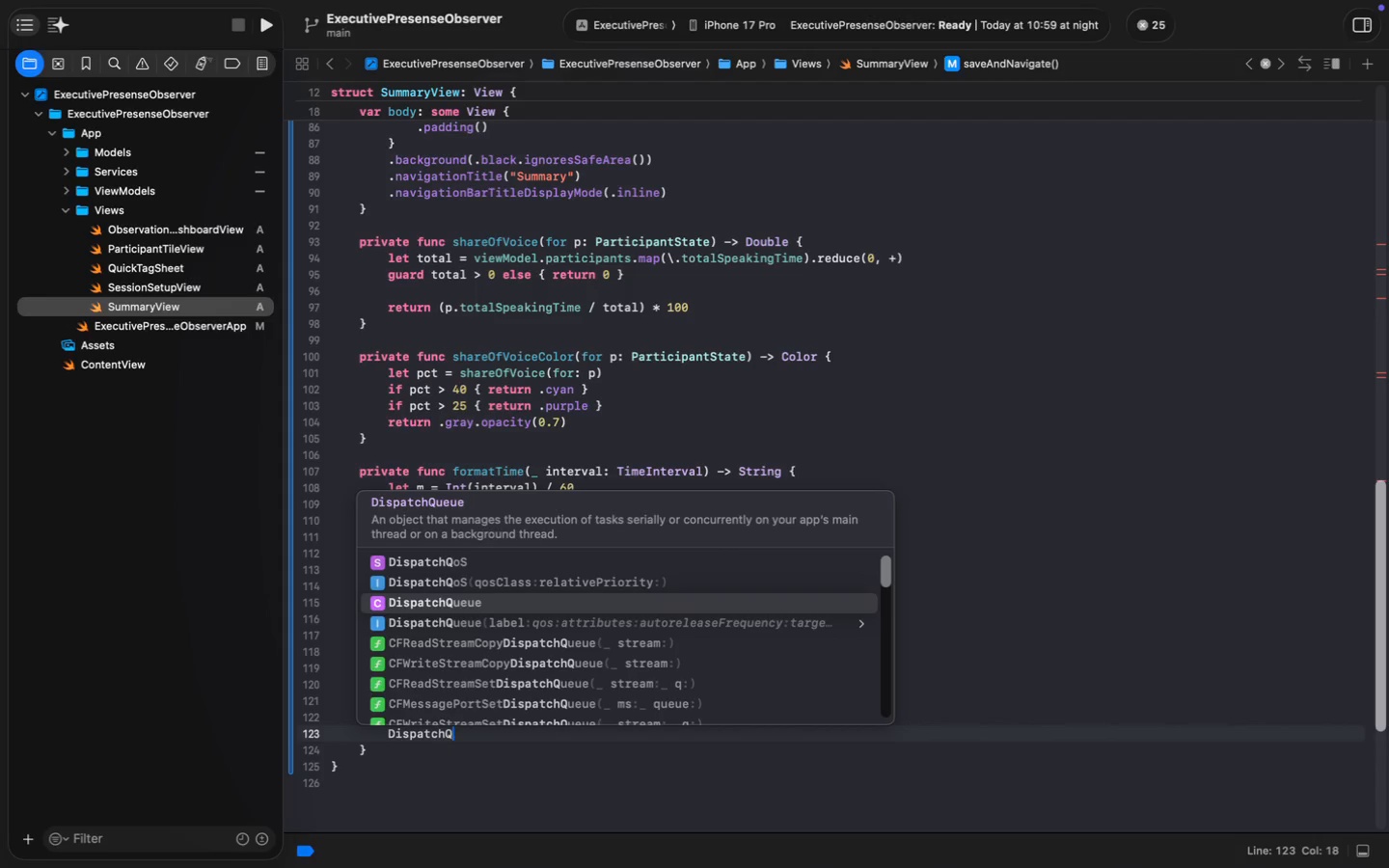 
key(Shift+Enter)
 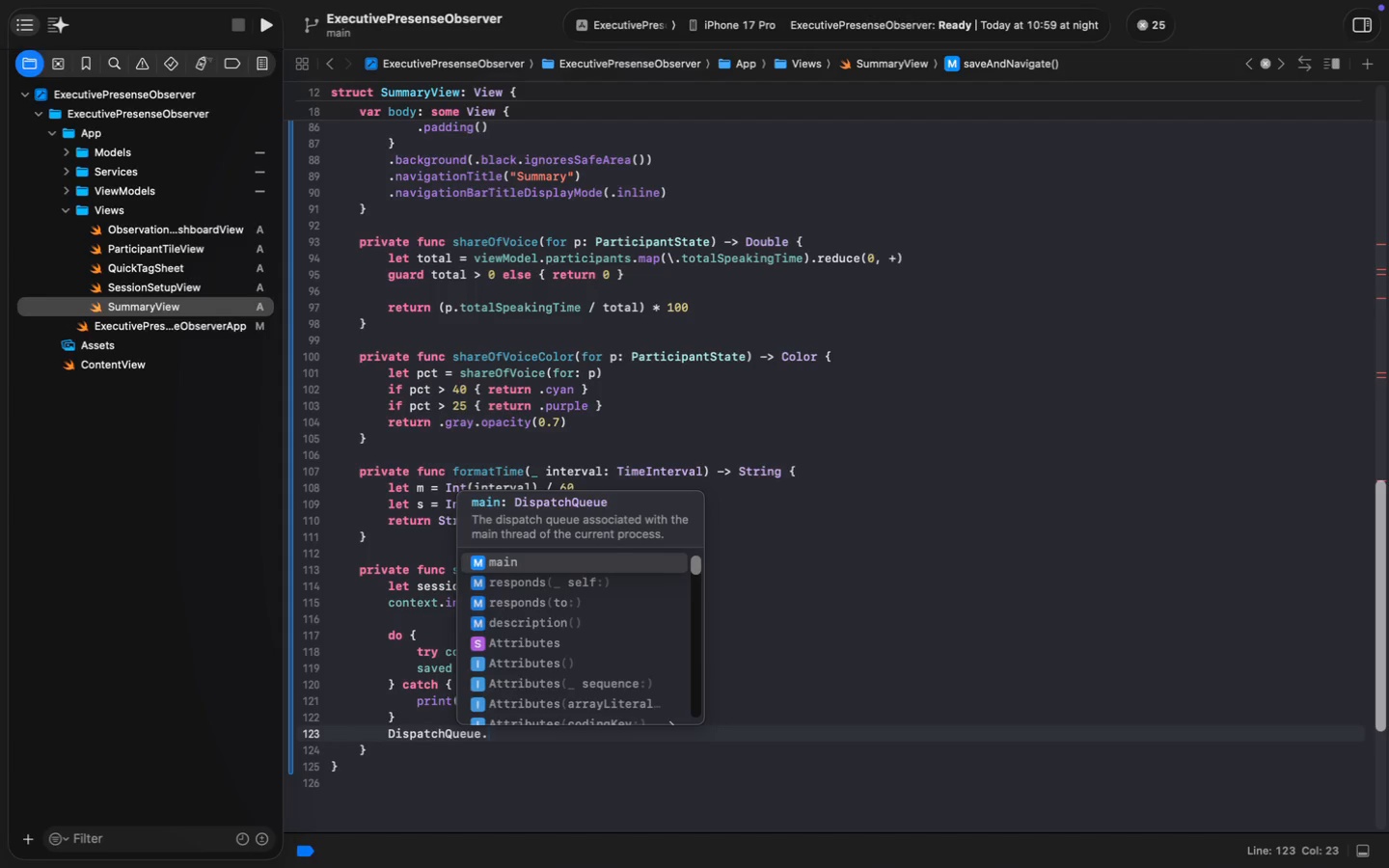 
type(>MA)
 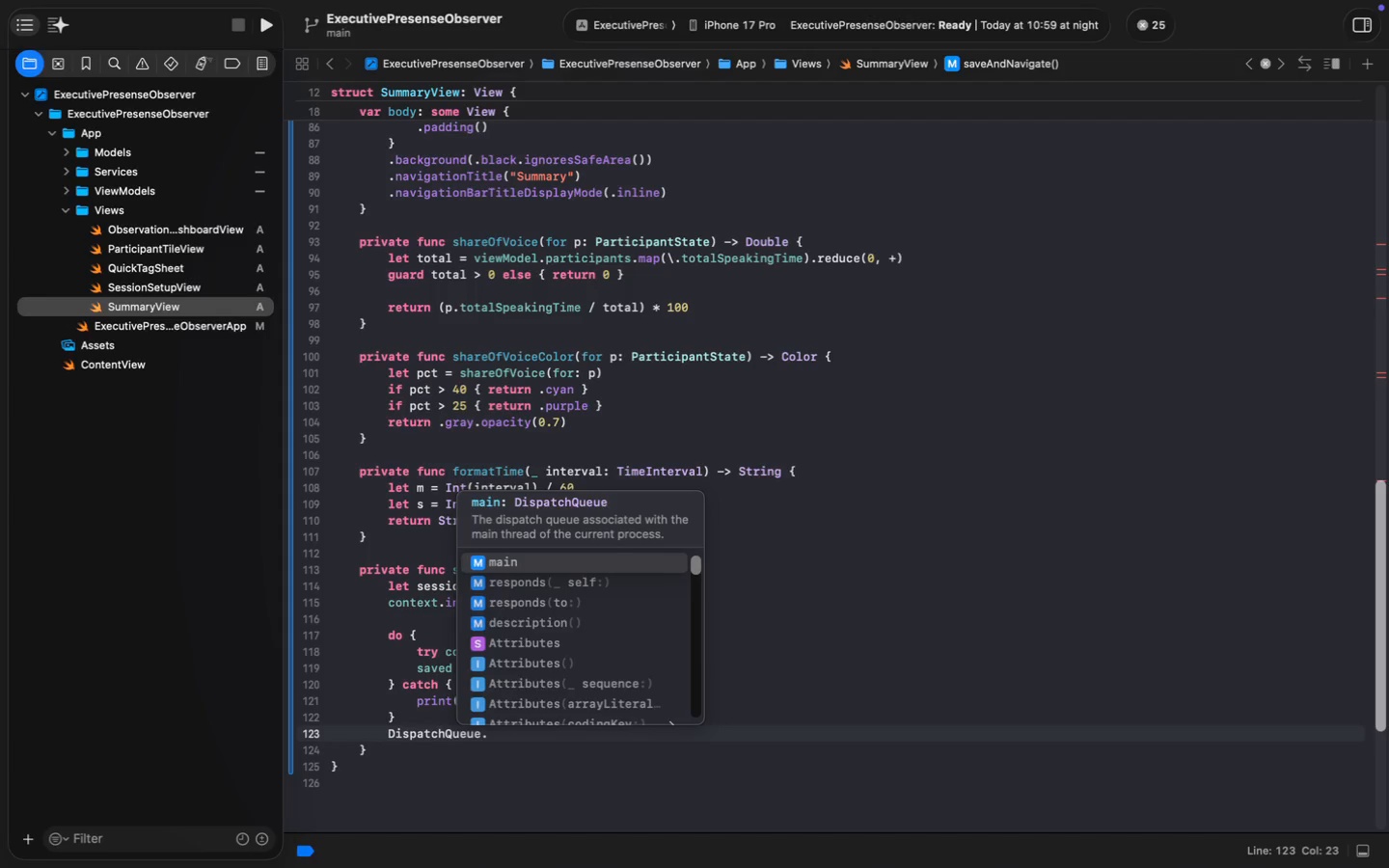 
key(Shift+Enter)
 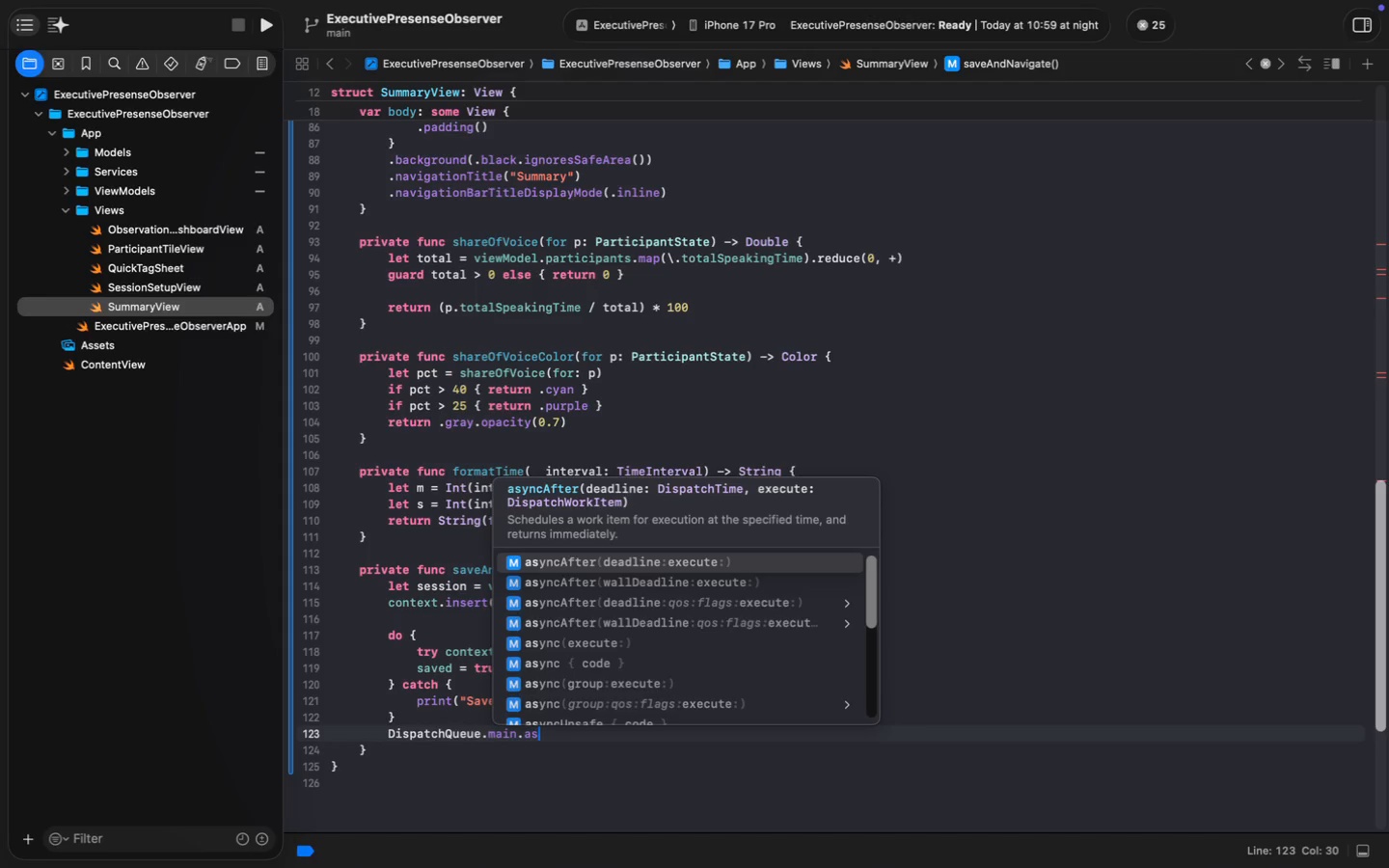 
type(>AS)
 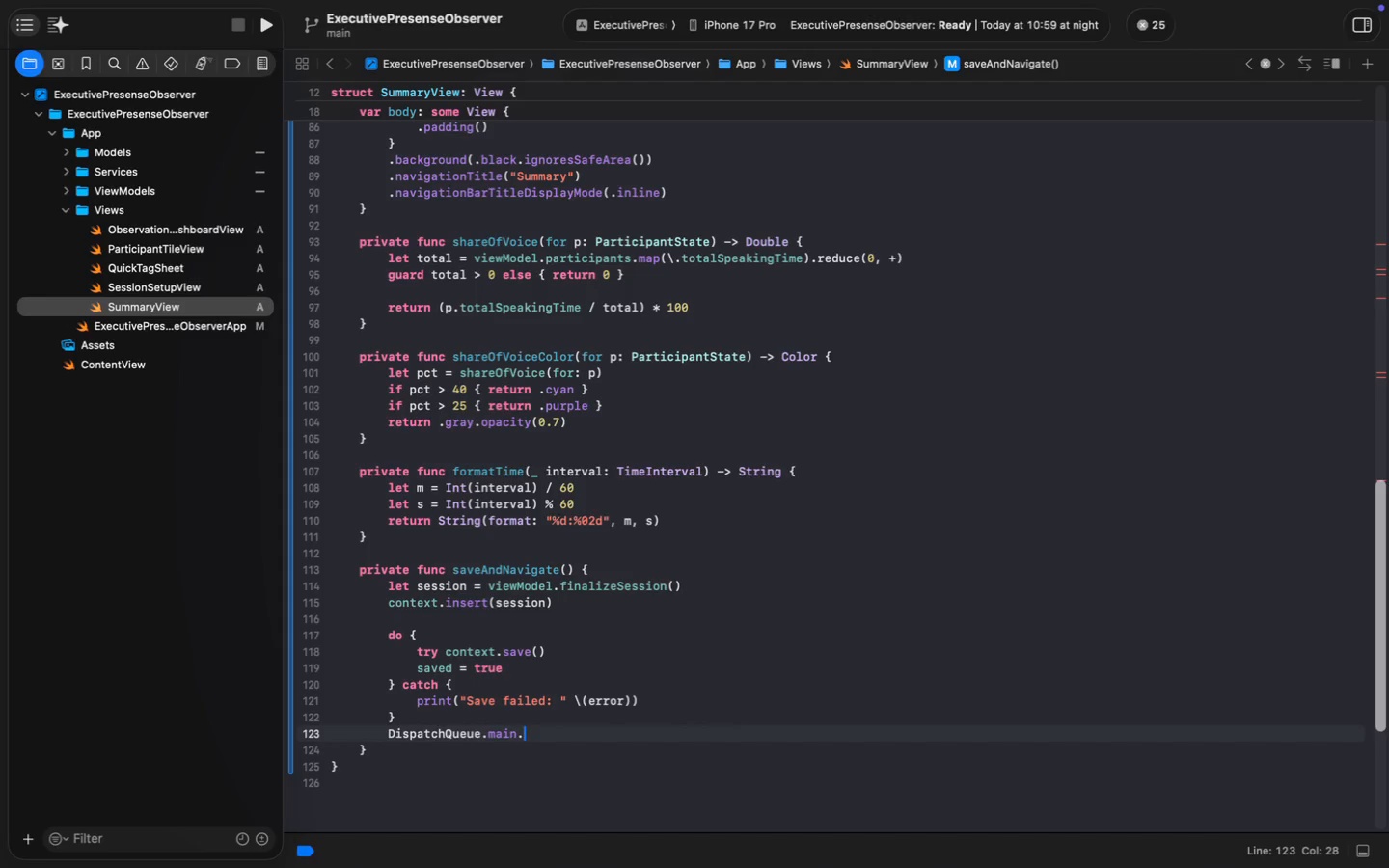 
key(Shift+Enter)
 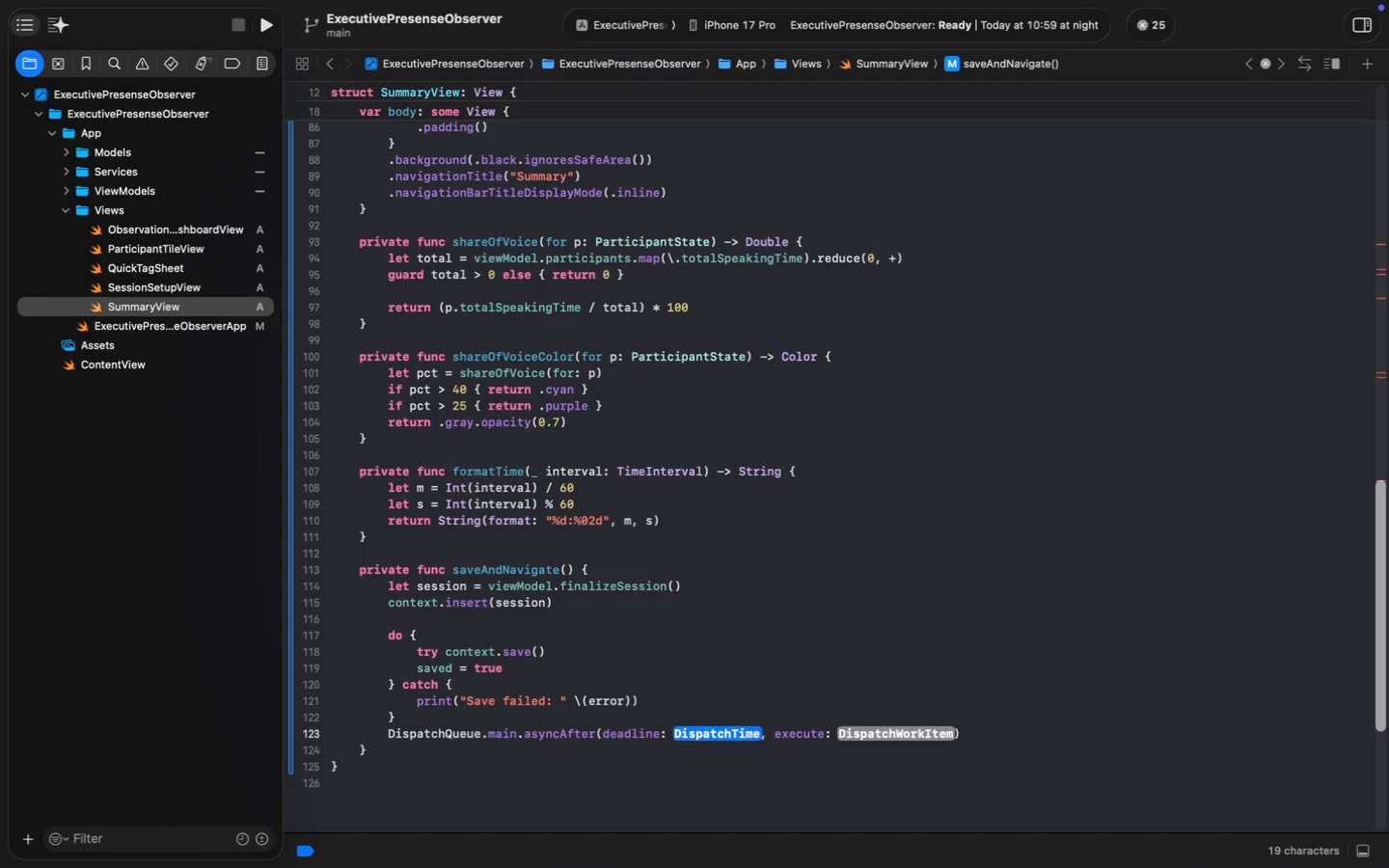 
type(>NOW())
 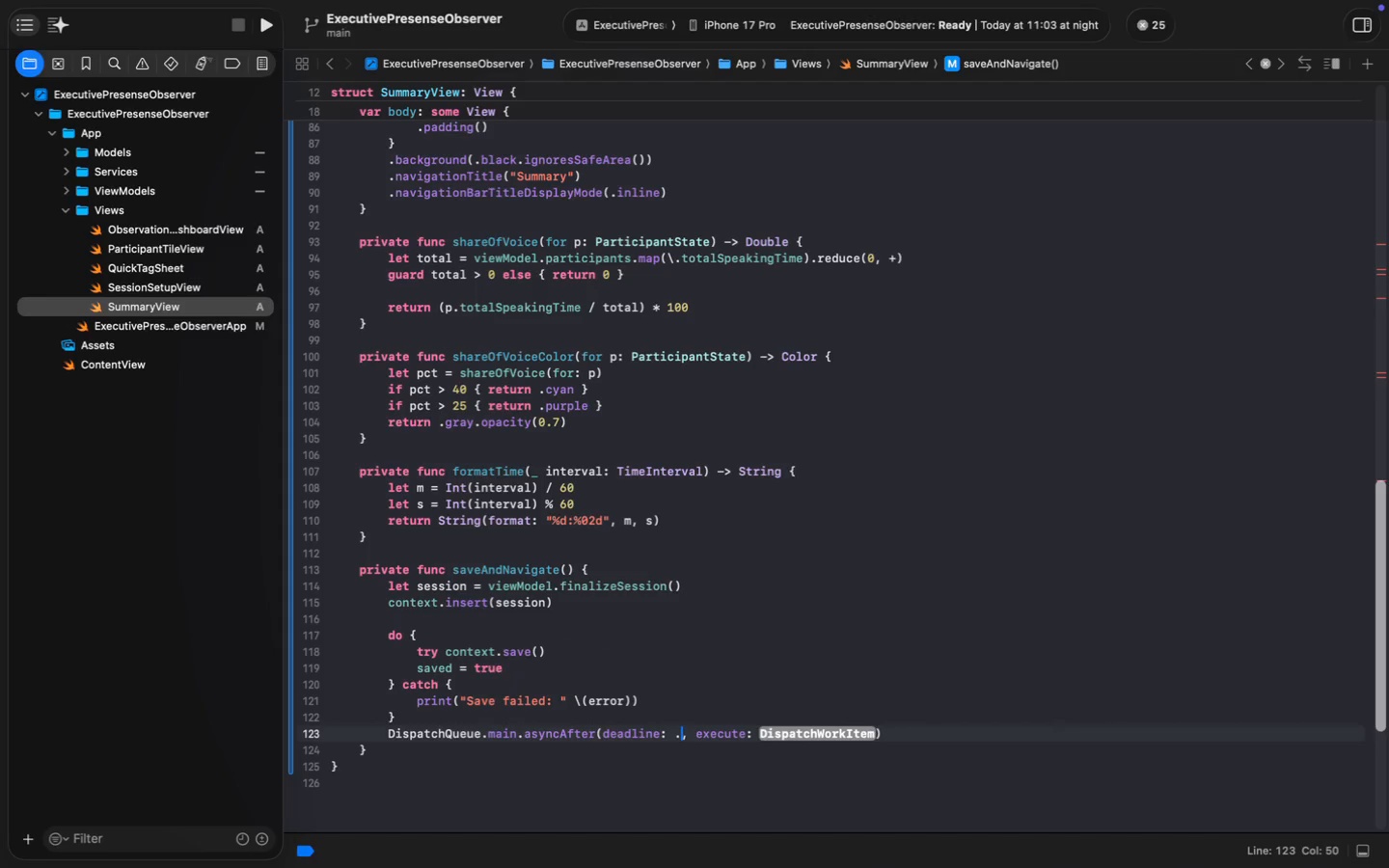 
key(Shift+ArrowRight)
 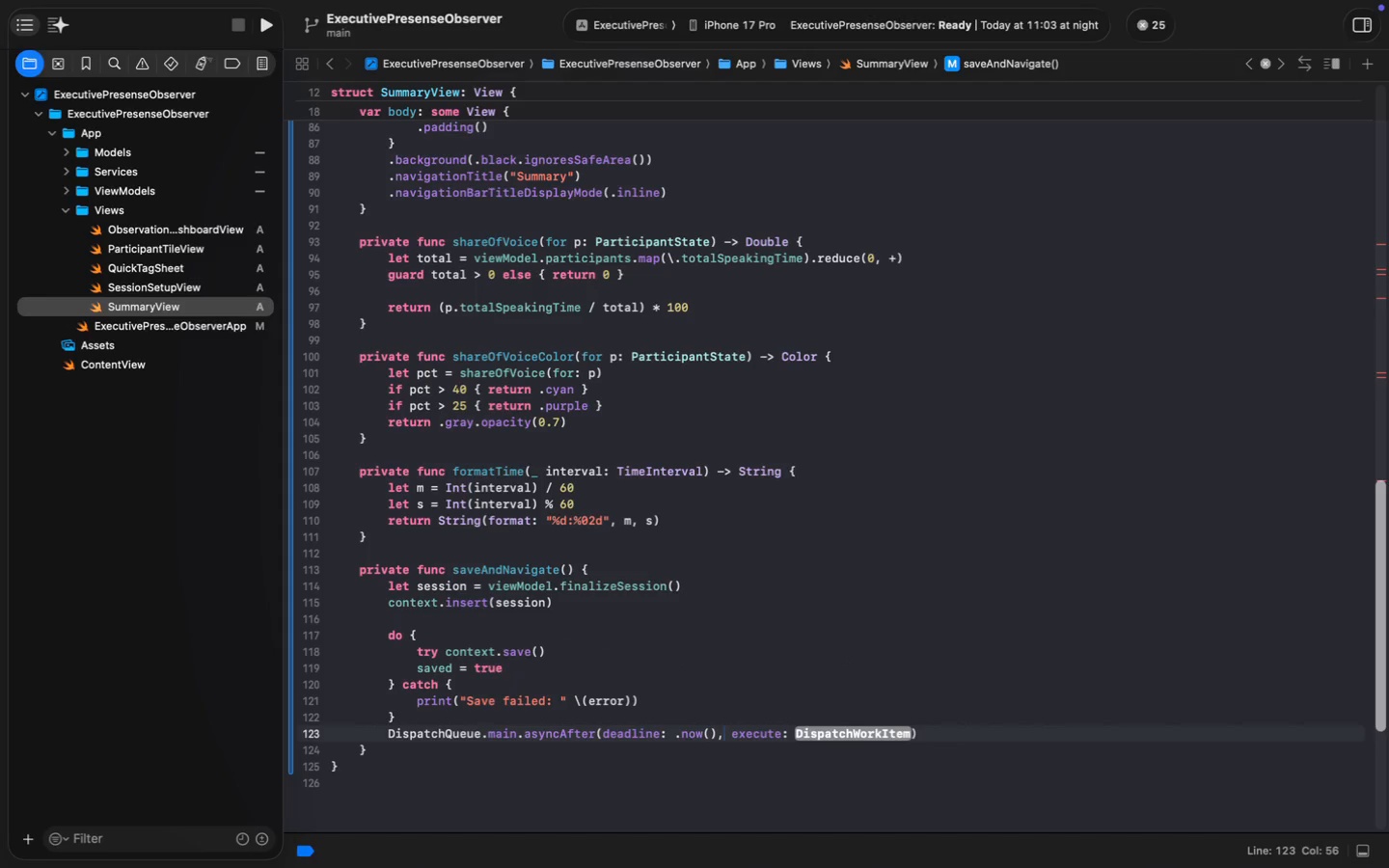 
key(Shift+ArrowLeft)
 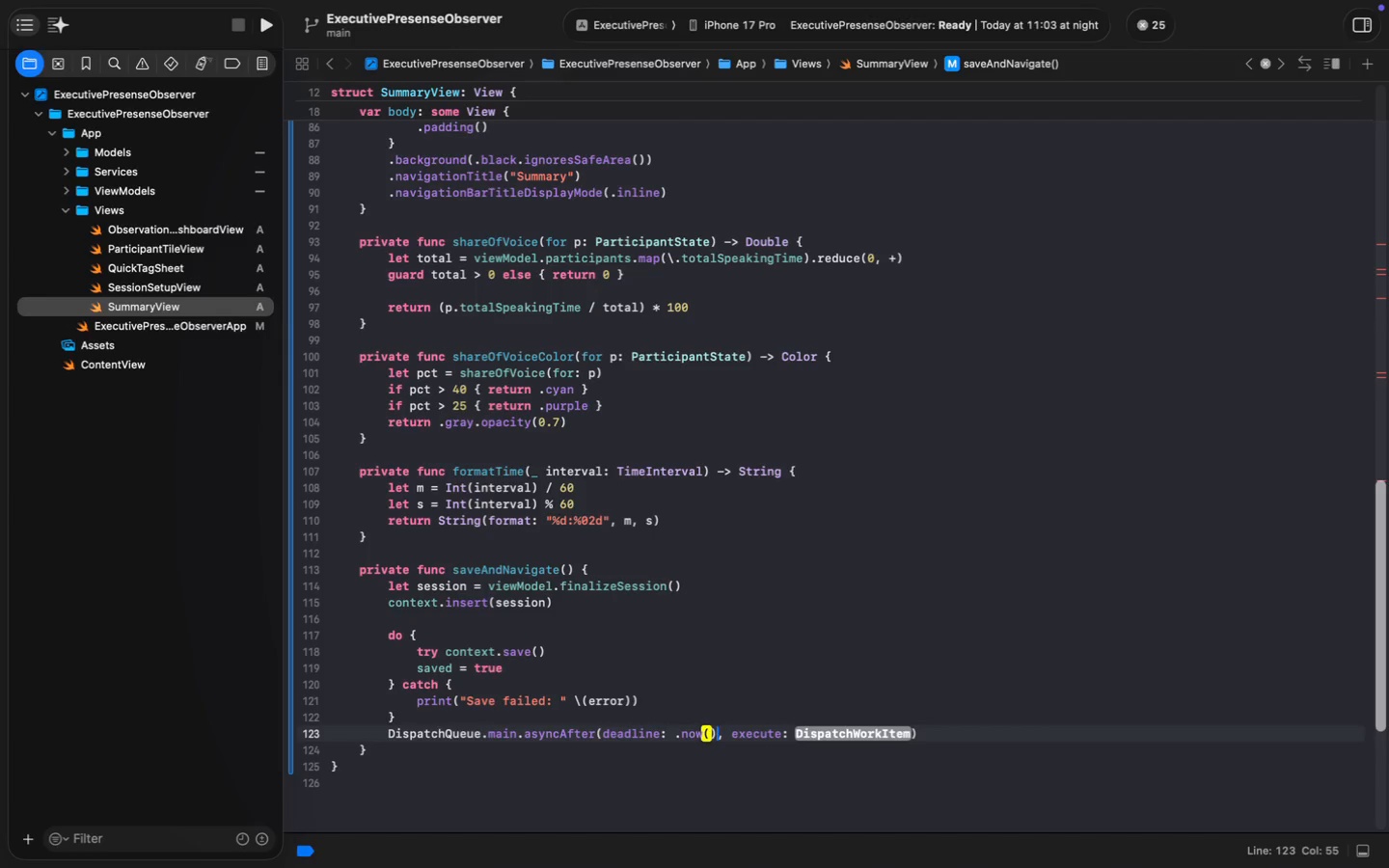 
key(Shift+Space)
 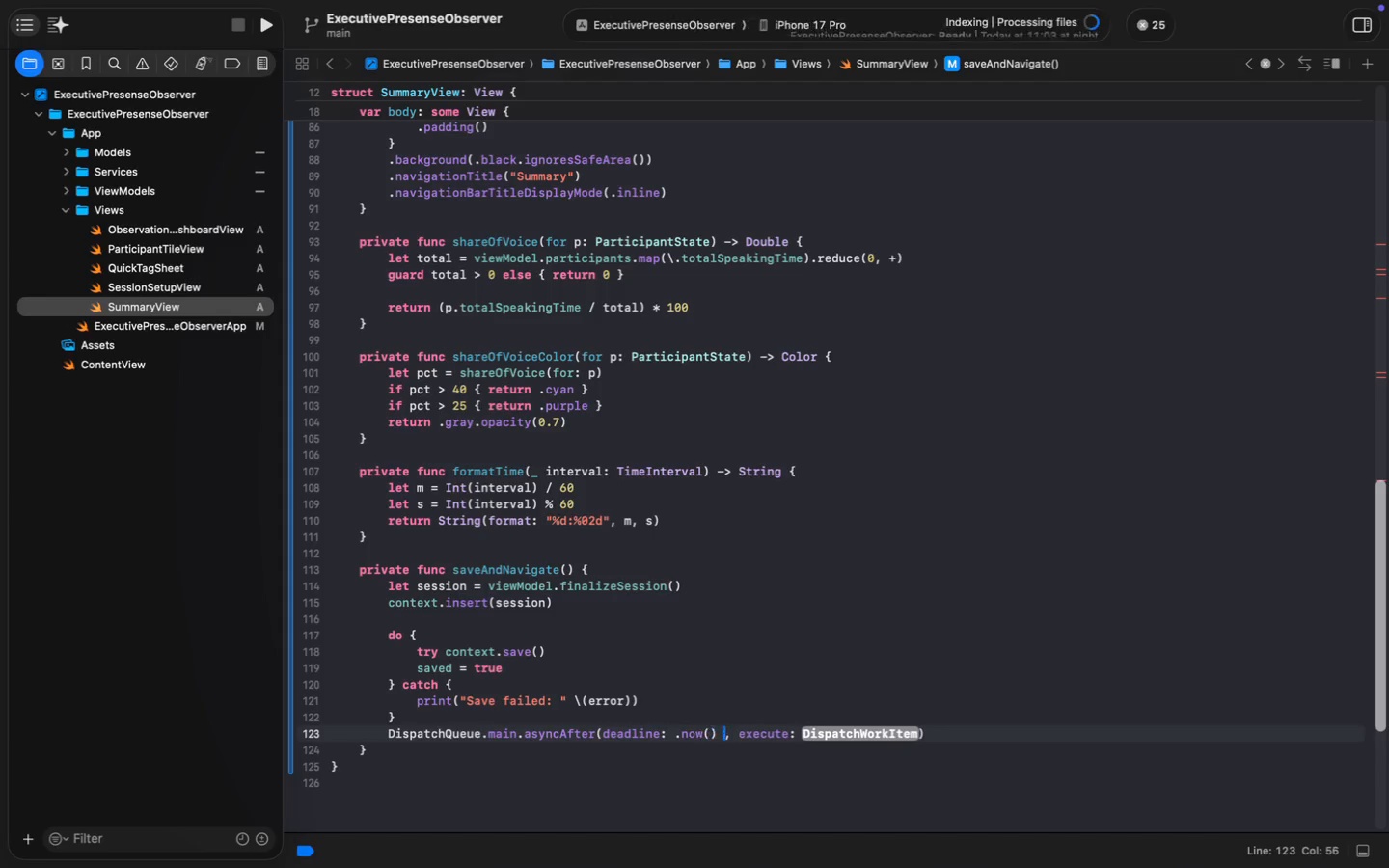 
key(Shift+ShiftLeft)
 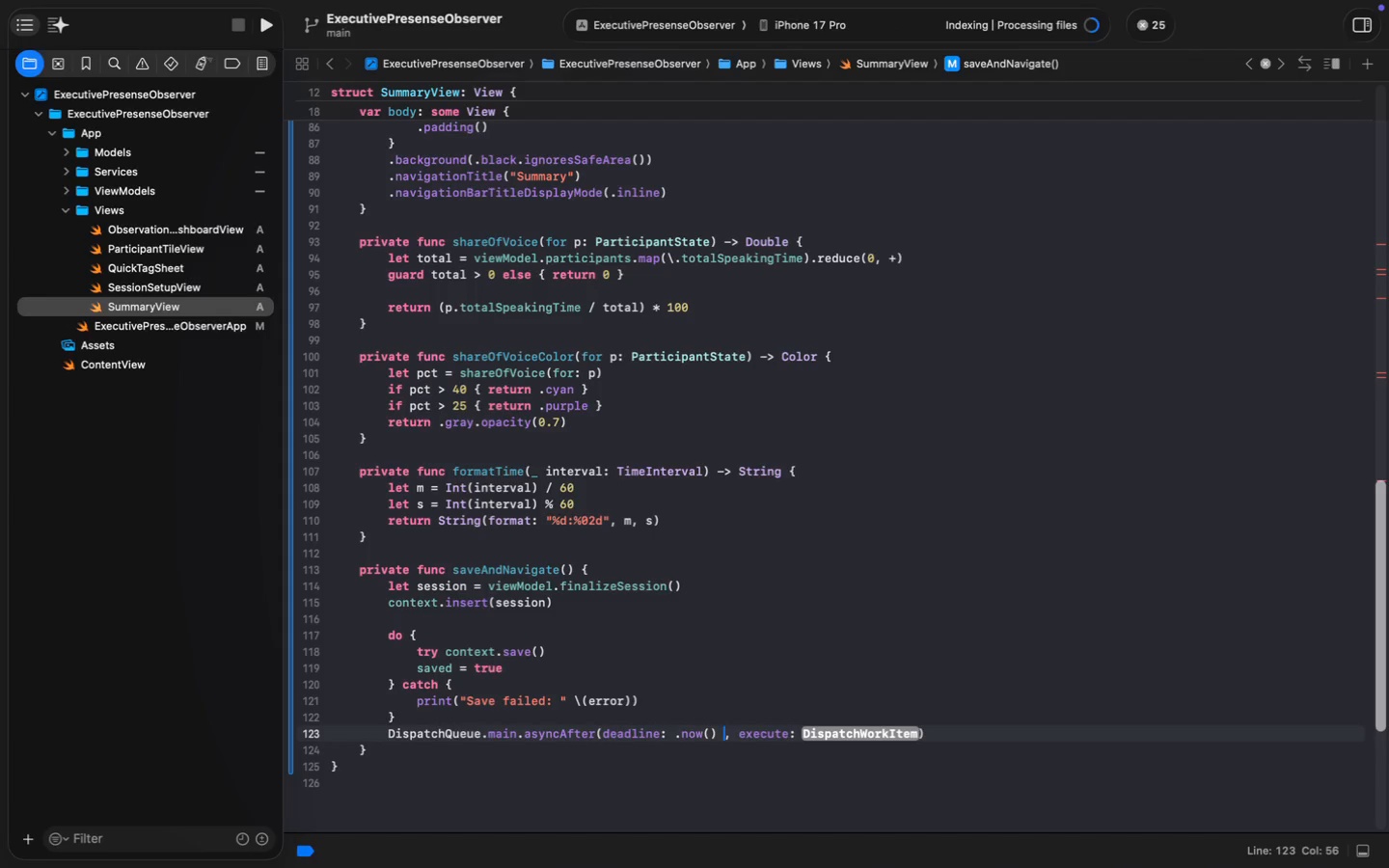 
key(Shift+Equal)
 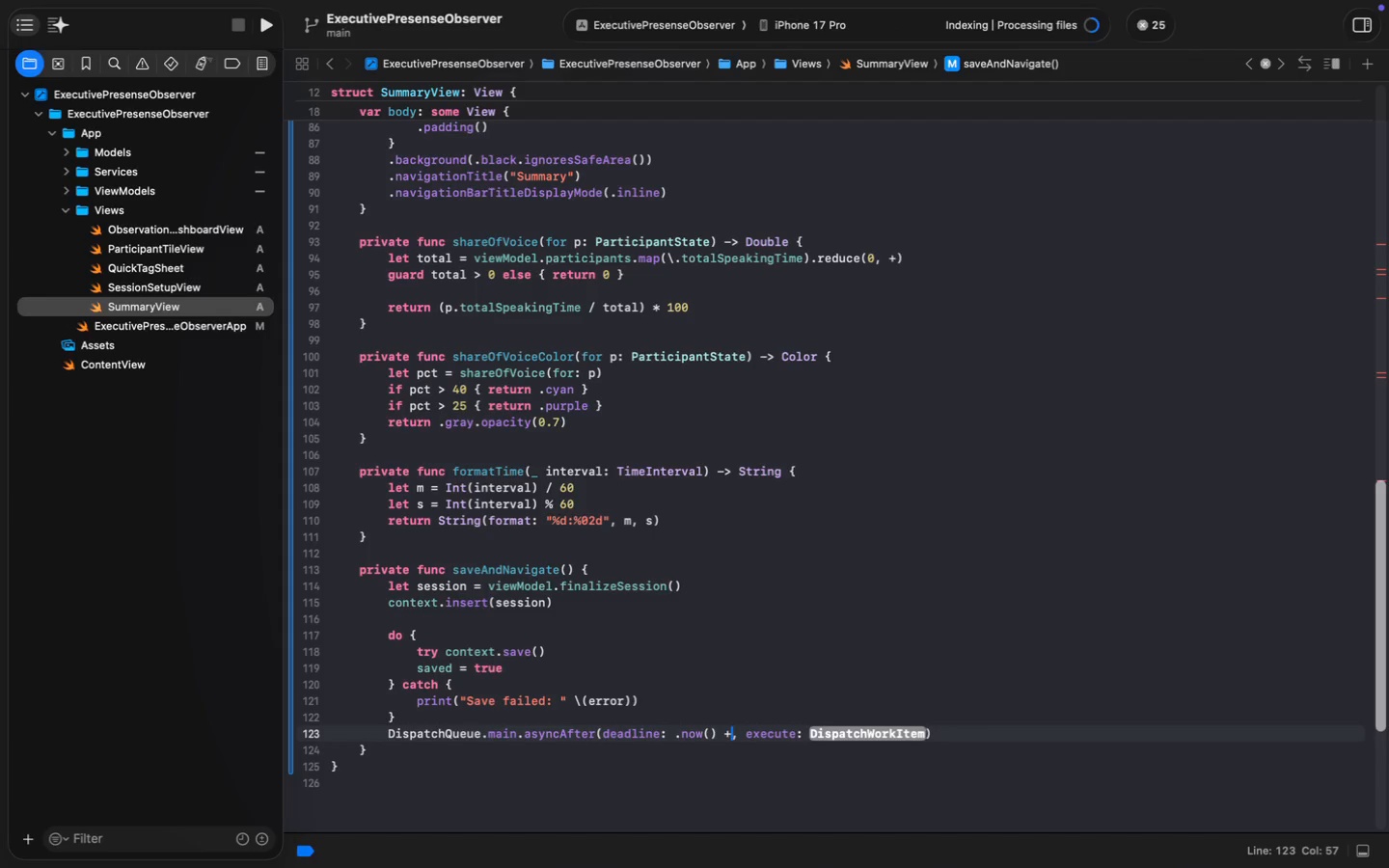 
key(Shift+Space)
 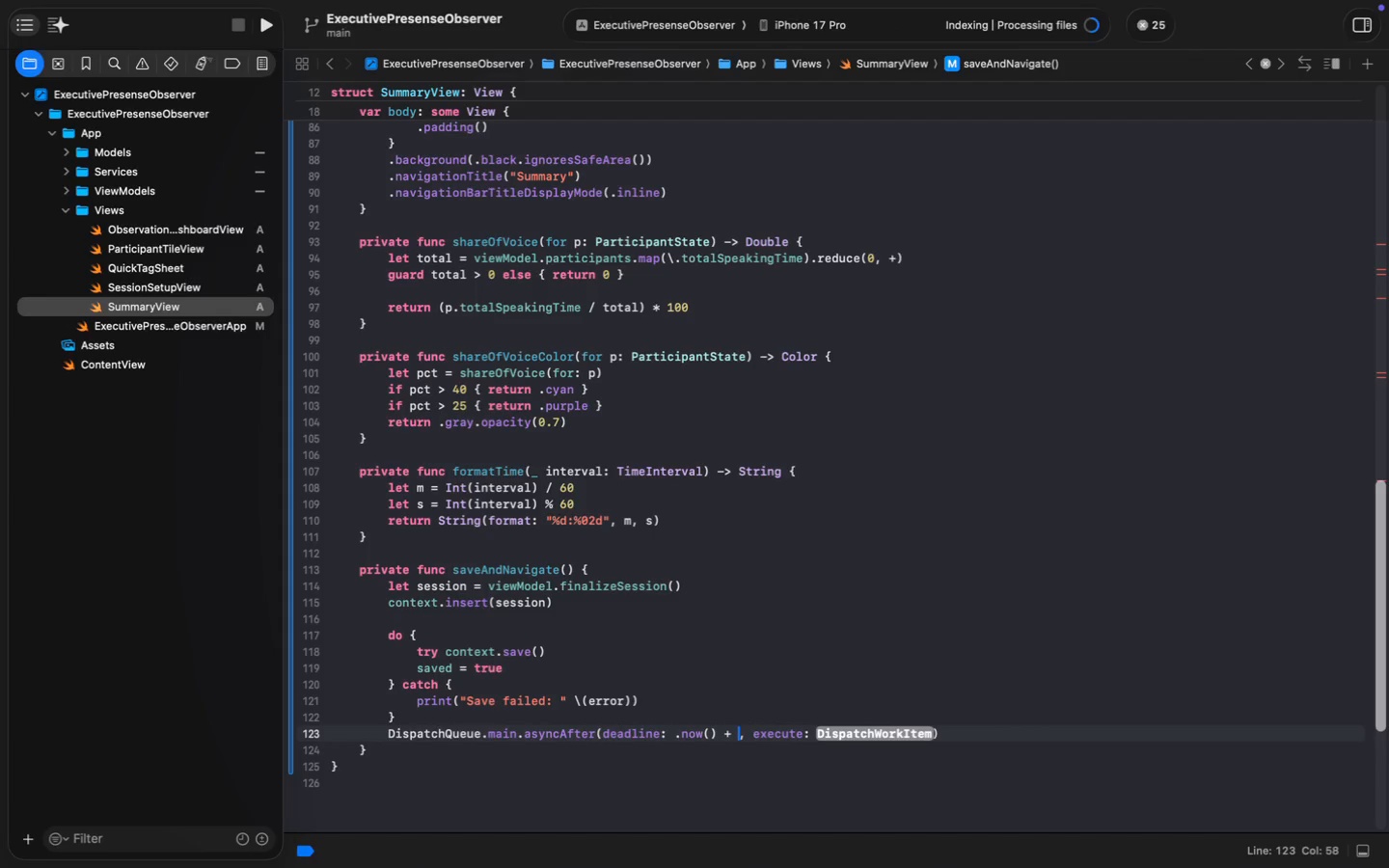 
key(Shift+0)
 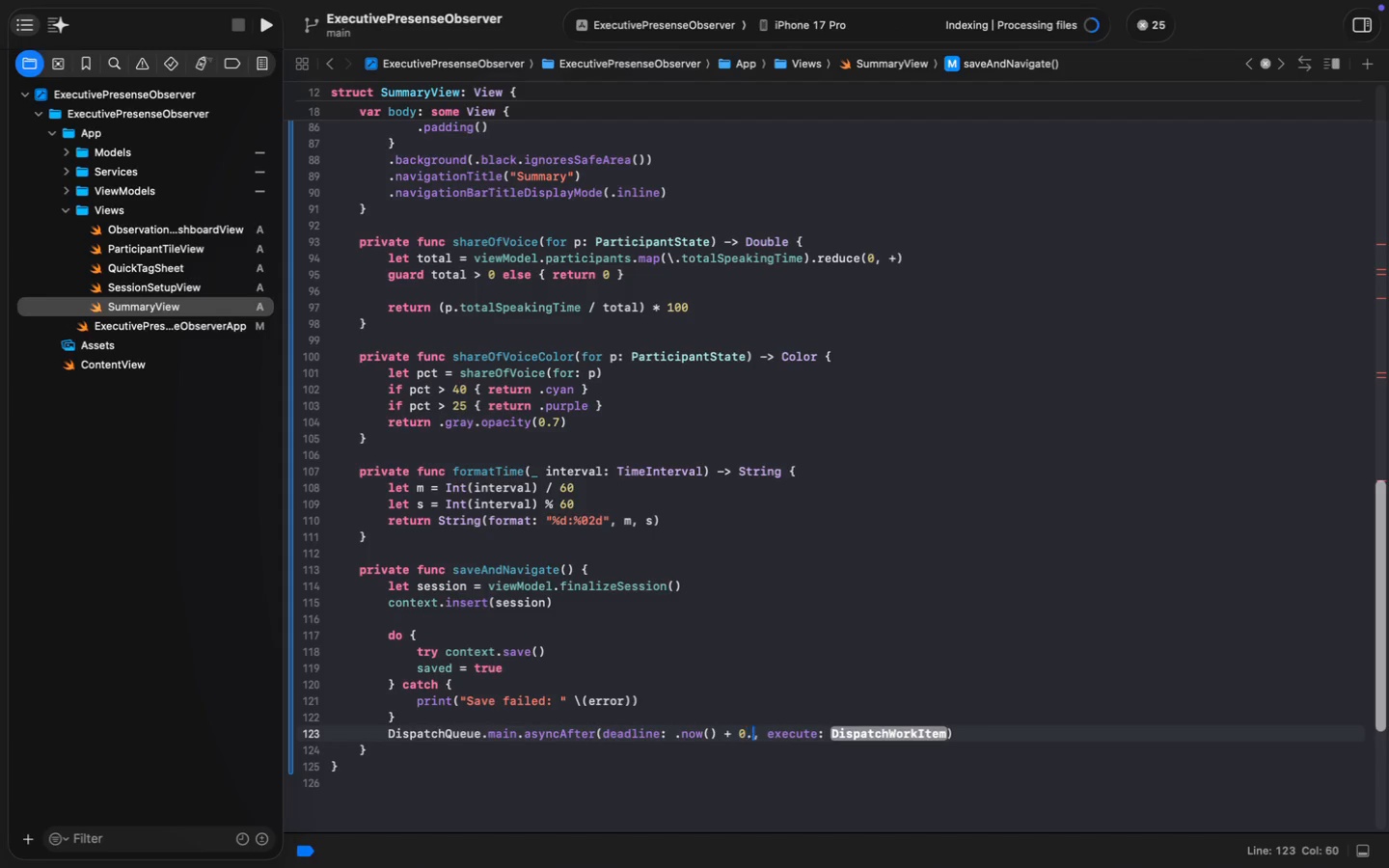 
key(Shift+Period)
 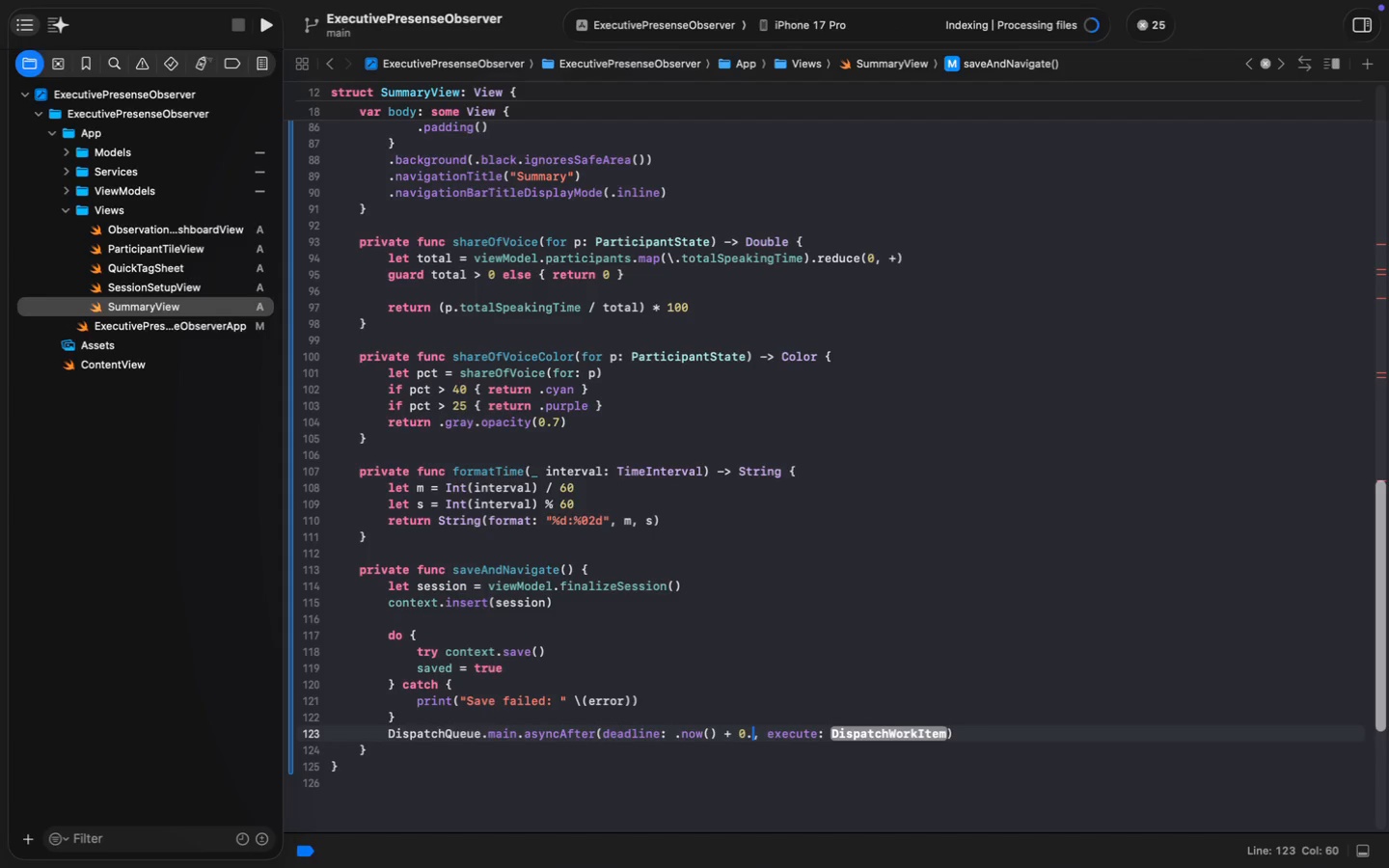 
key(Shift+8)
 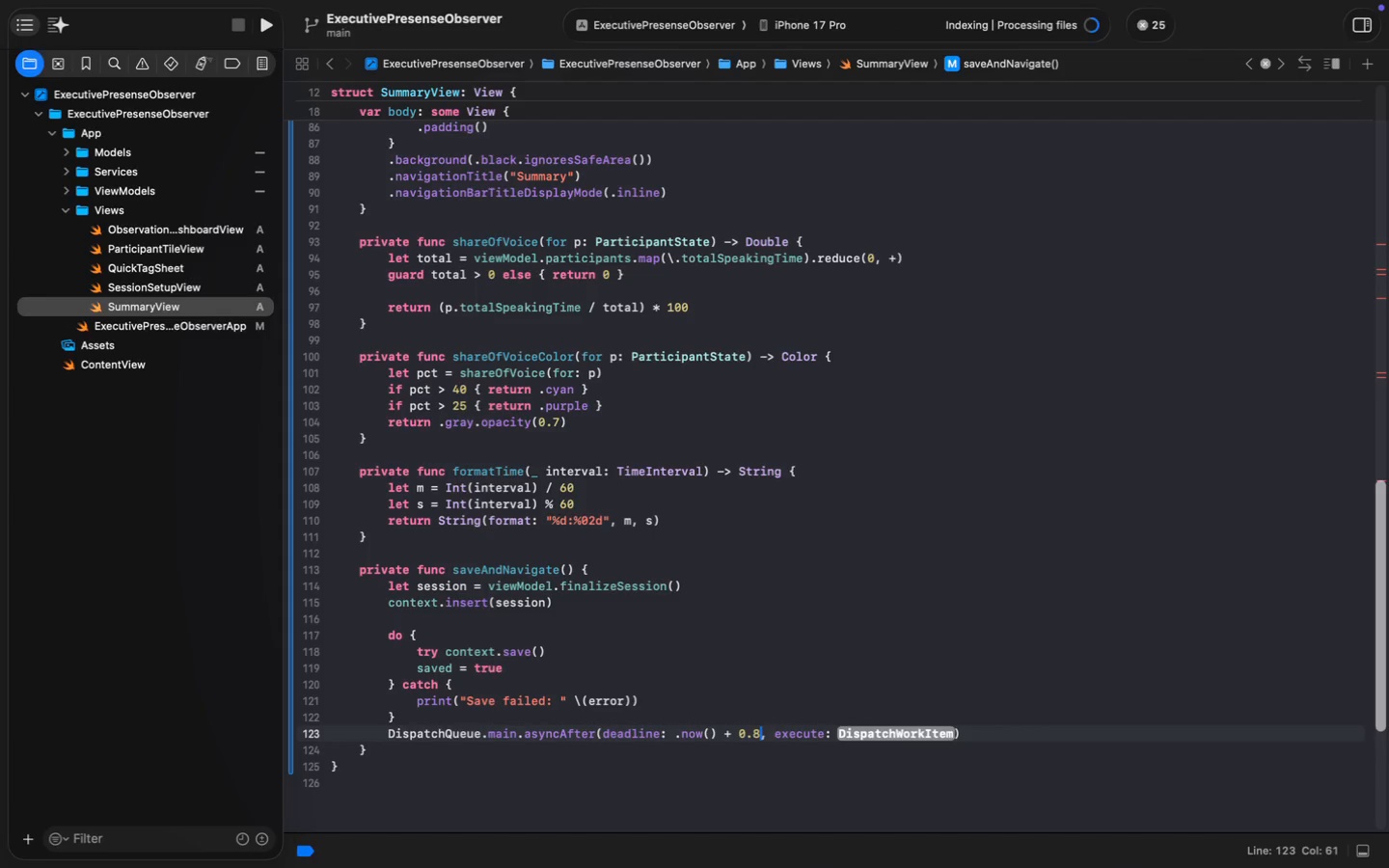 
key(Alt+Shift+ArrowRight)
 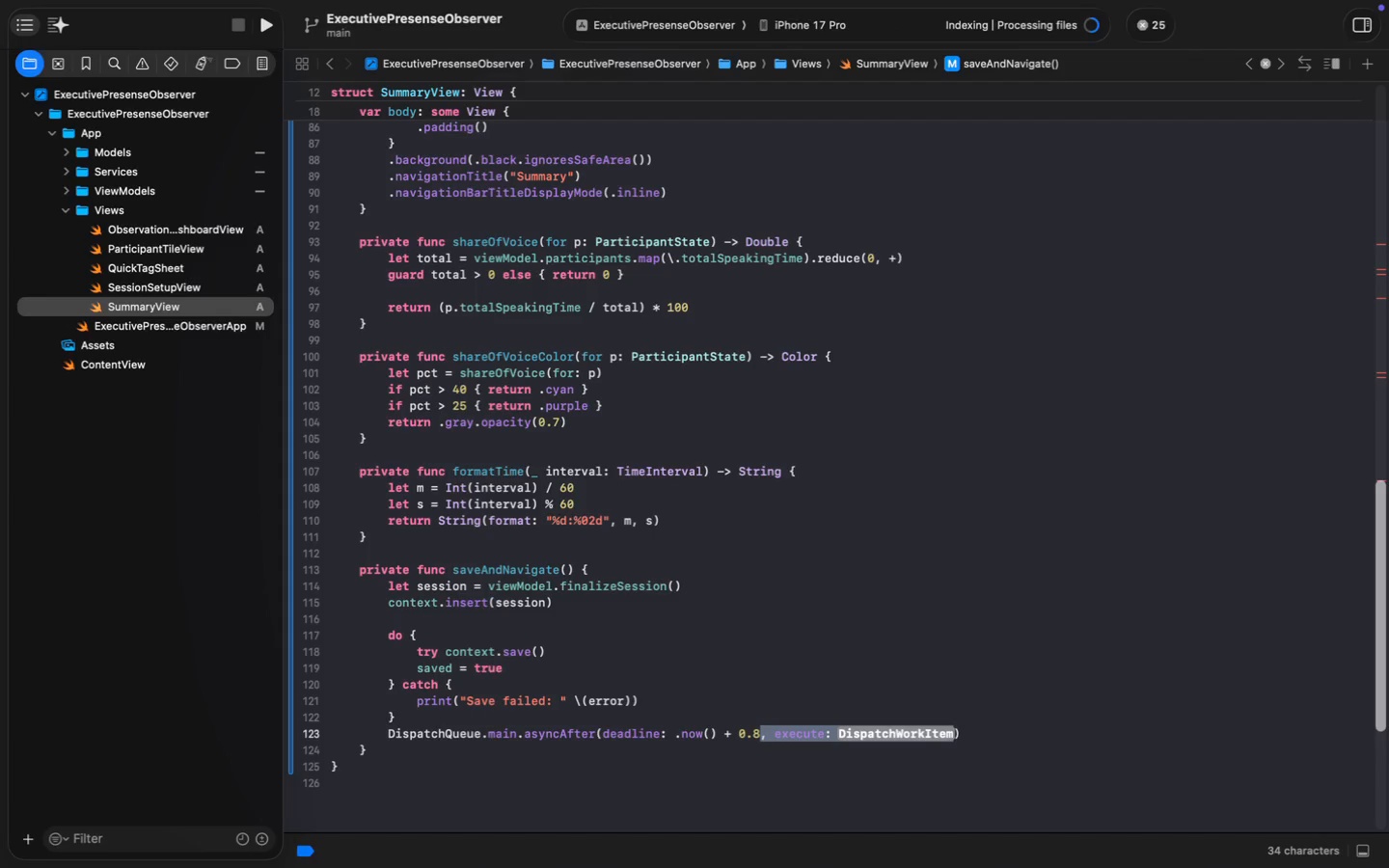 
key(Alt+Shift+ArrowRight)
 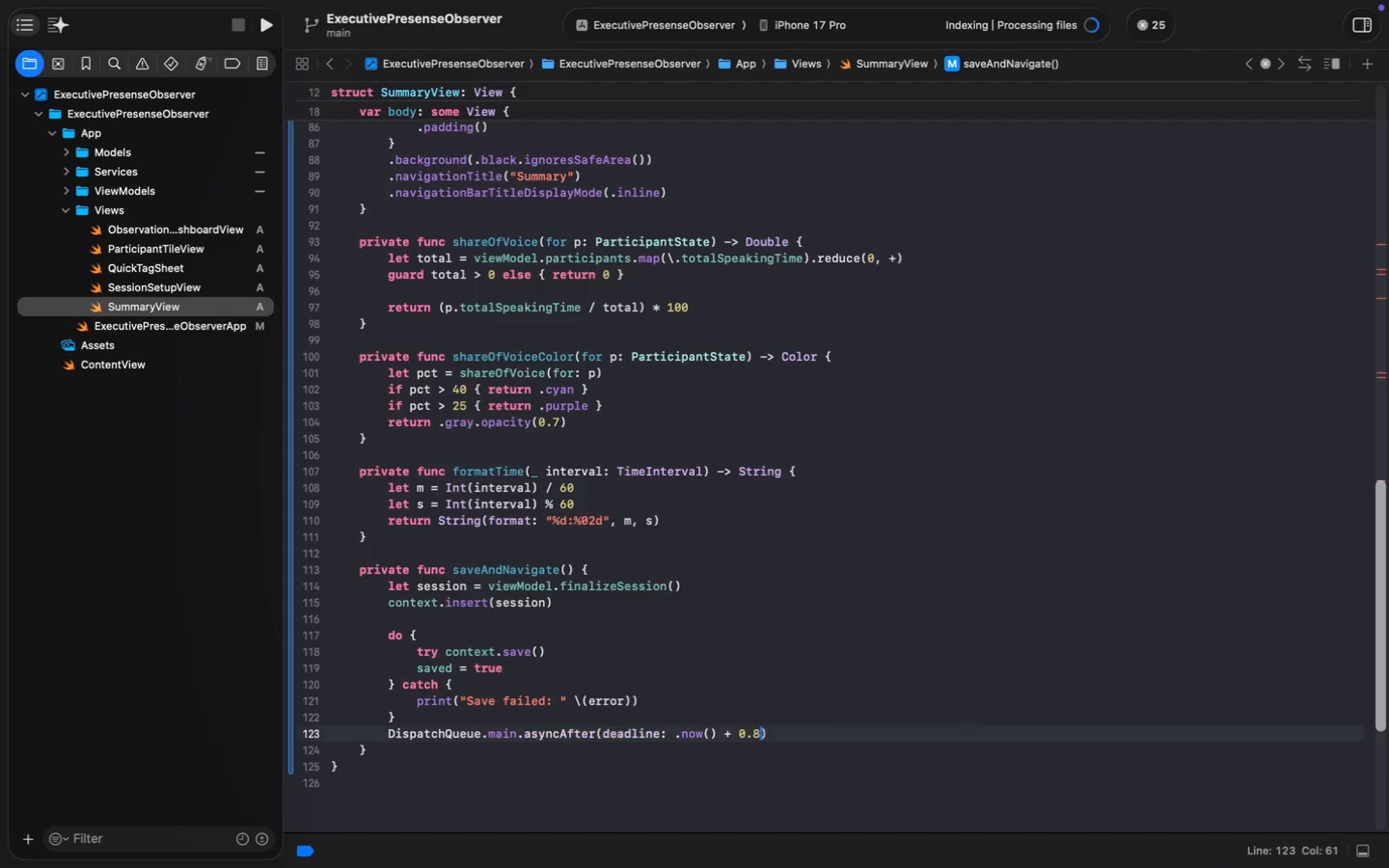 
key(Backspace)
 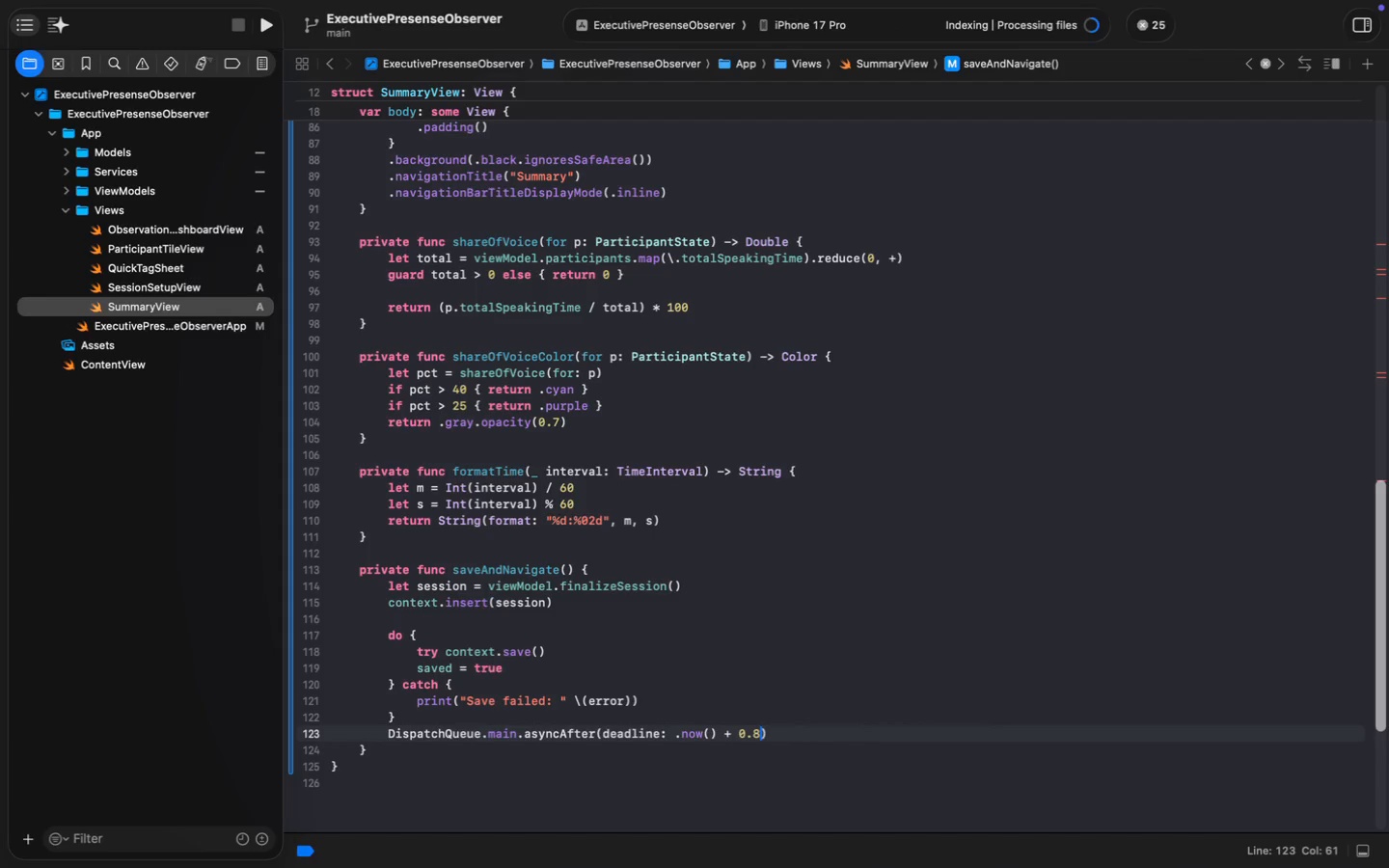 
key(ArrowRight)
 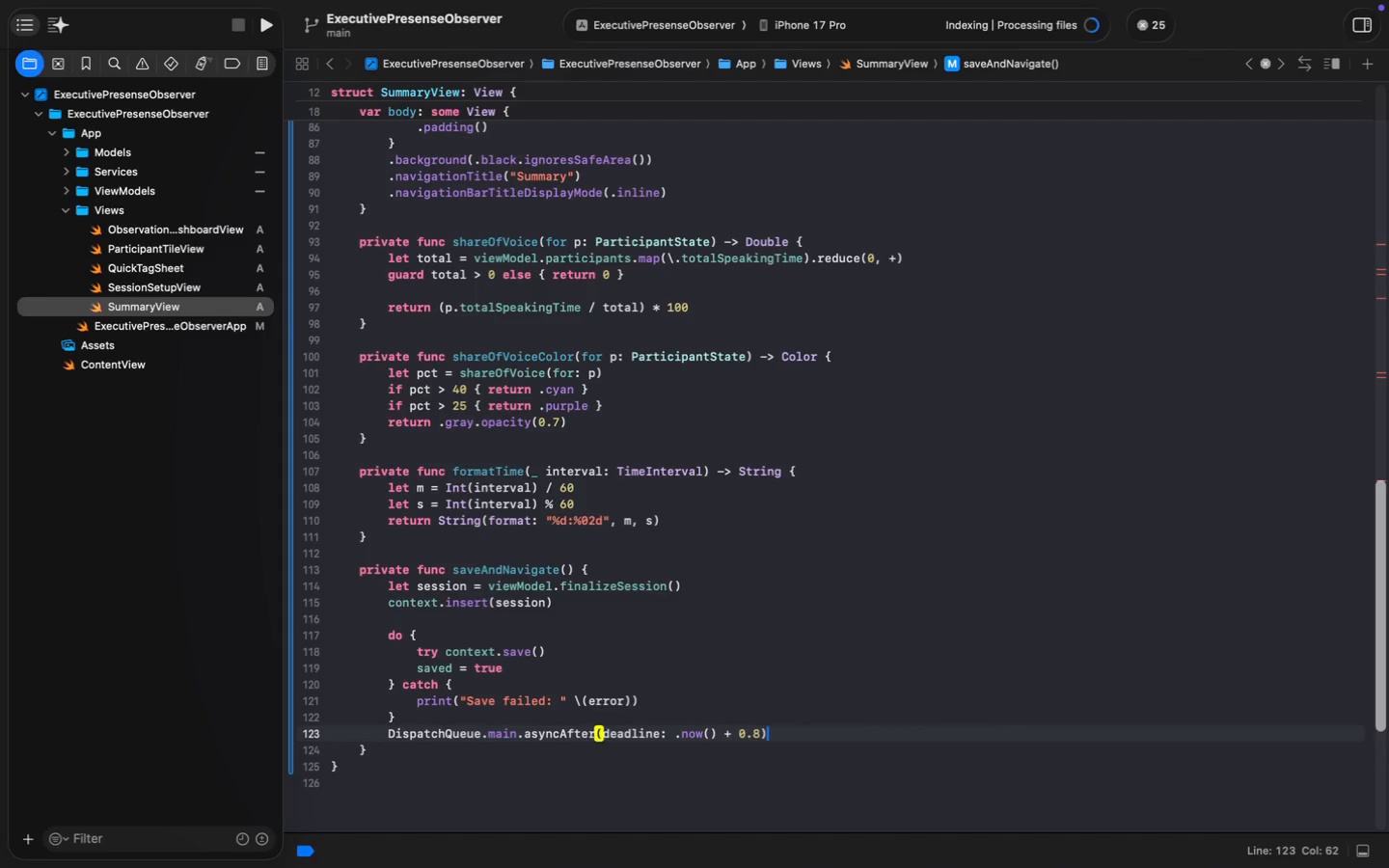 
key(Space)
 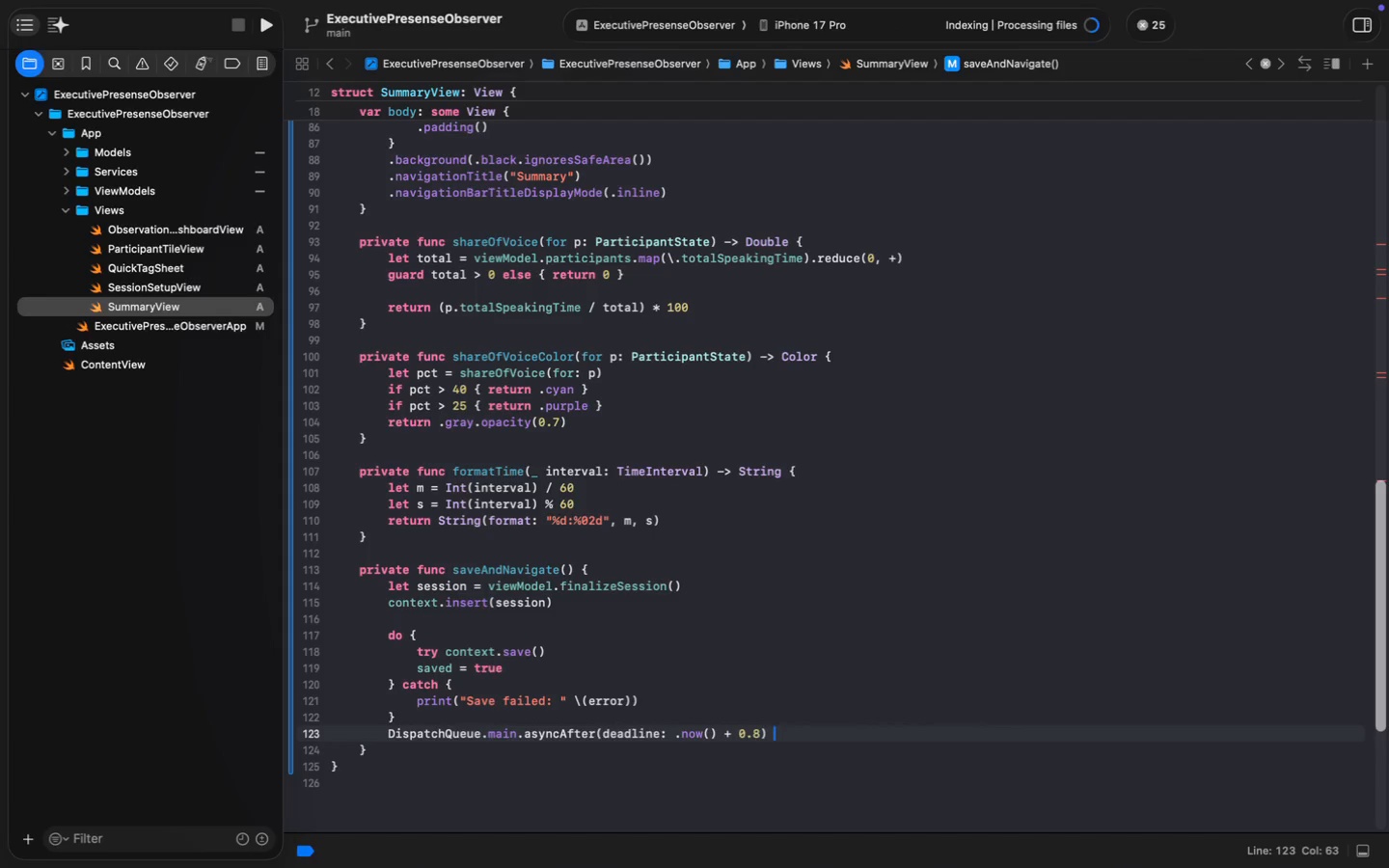 
key(Shift+ShiftLeft)
 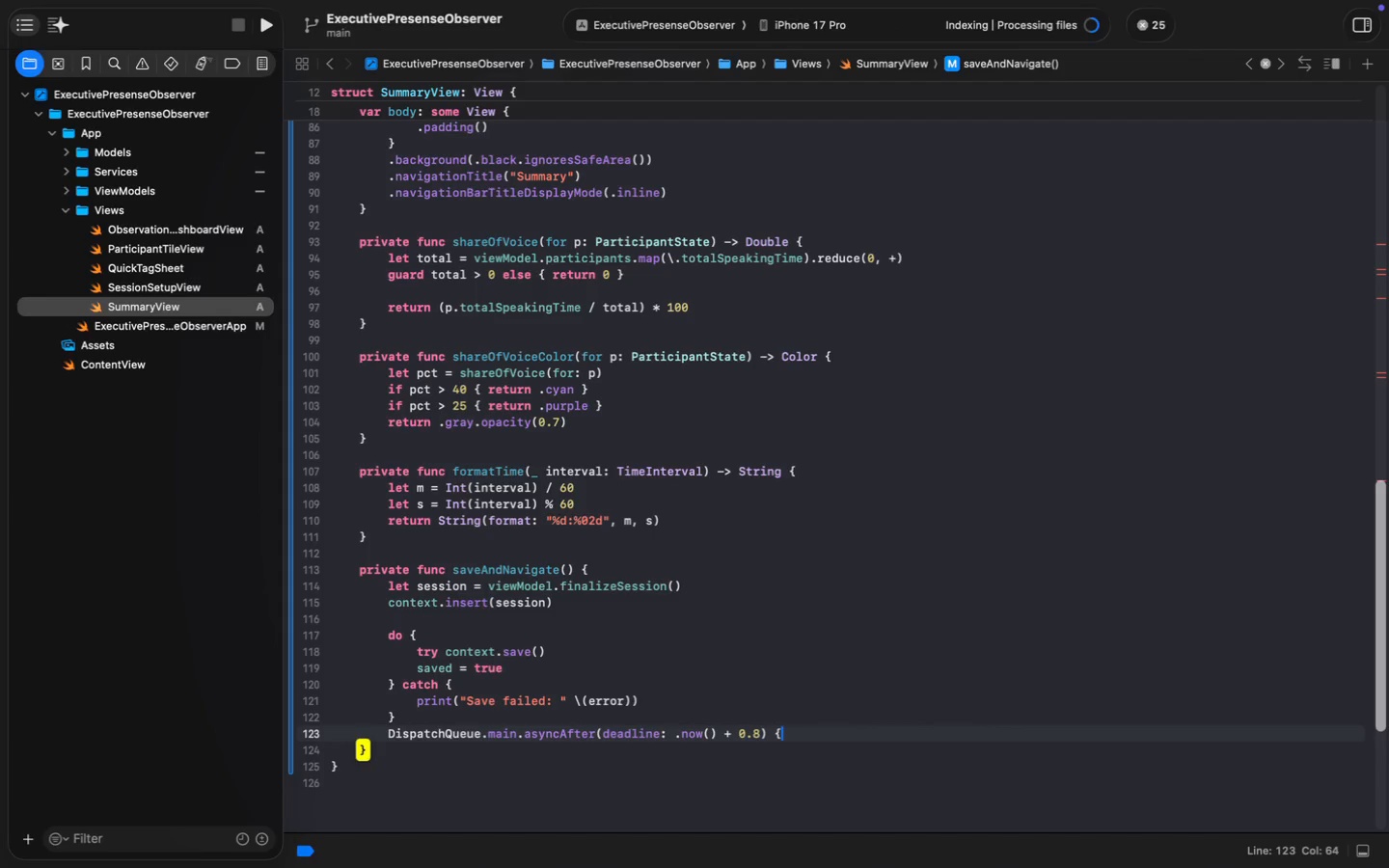 
key(Shift+BracketLeft)
 